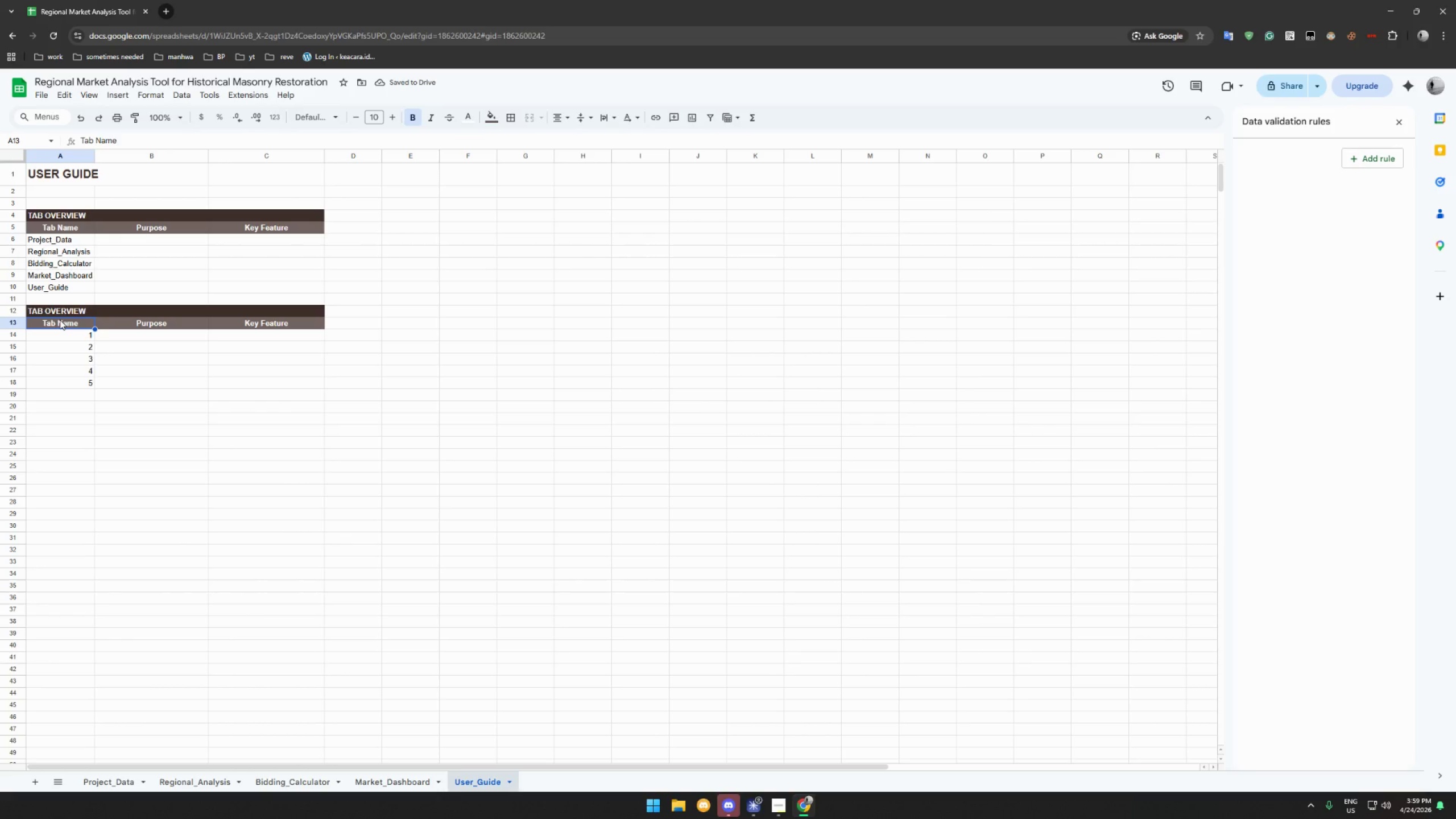 
type(Step)
key(Tab)
type(Action)
key(Tab)
type(Result)
 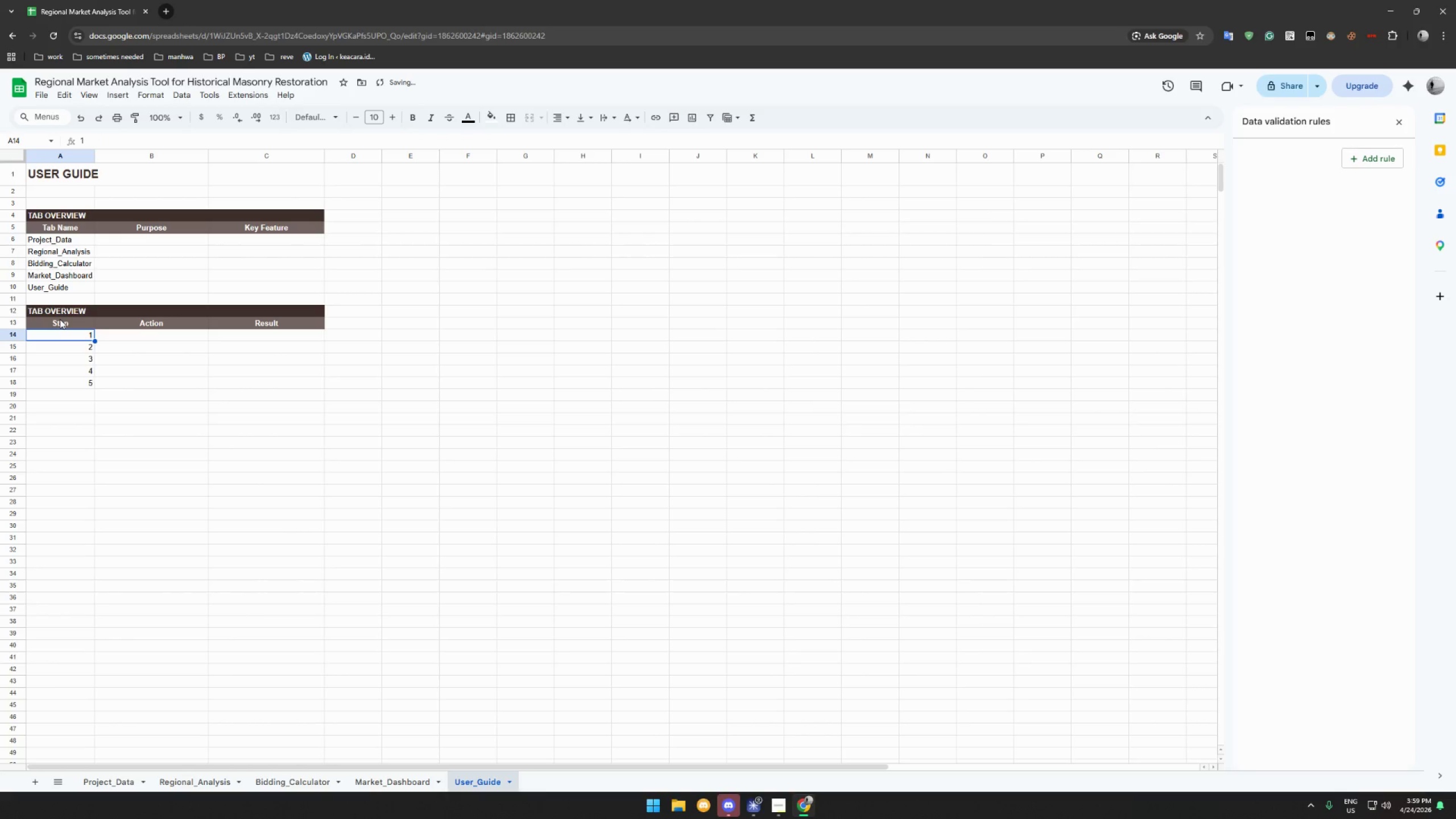 
 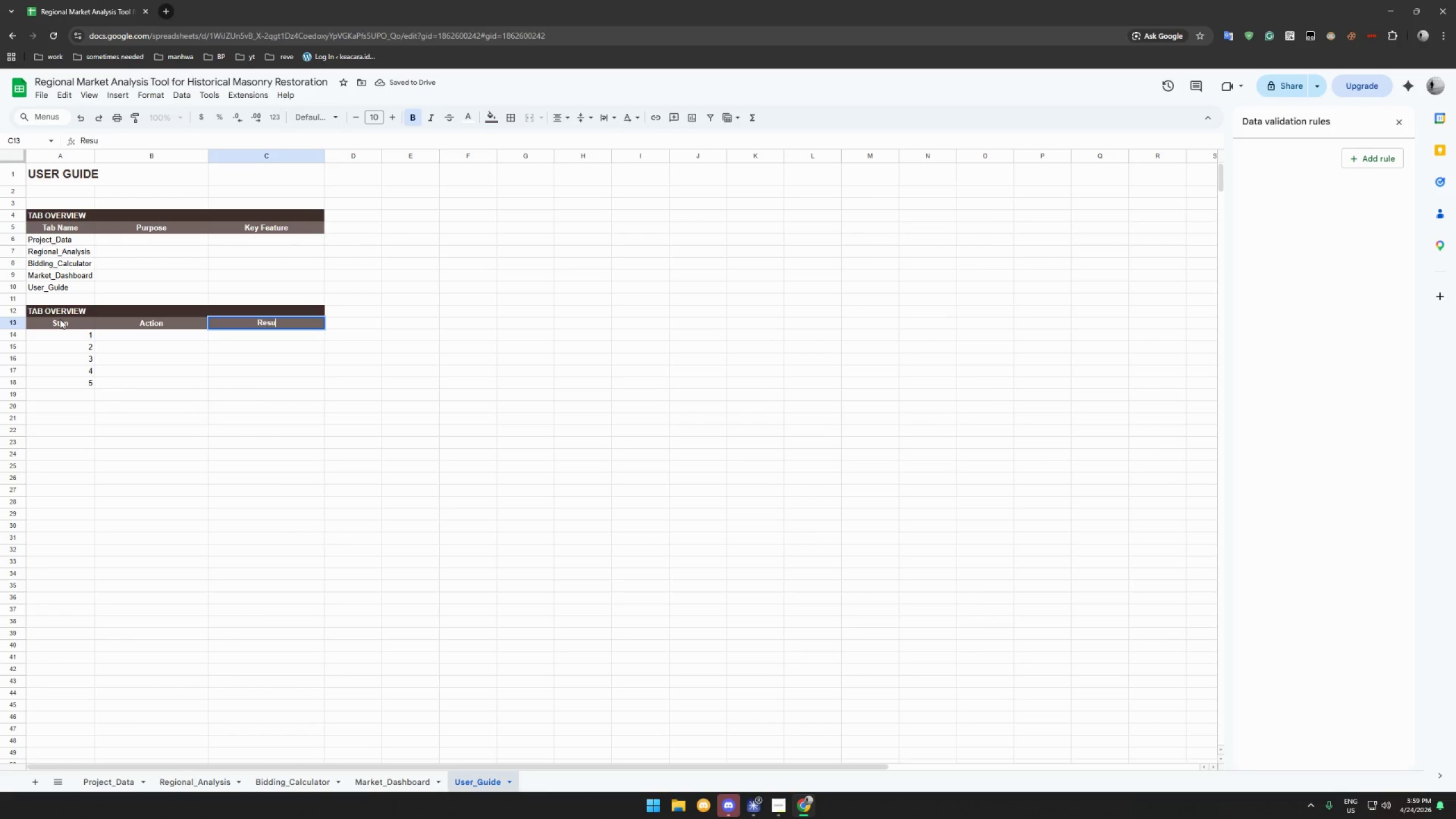 
key(Enter)
 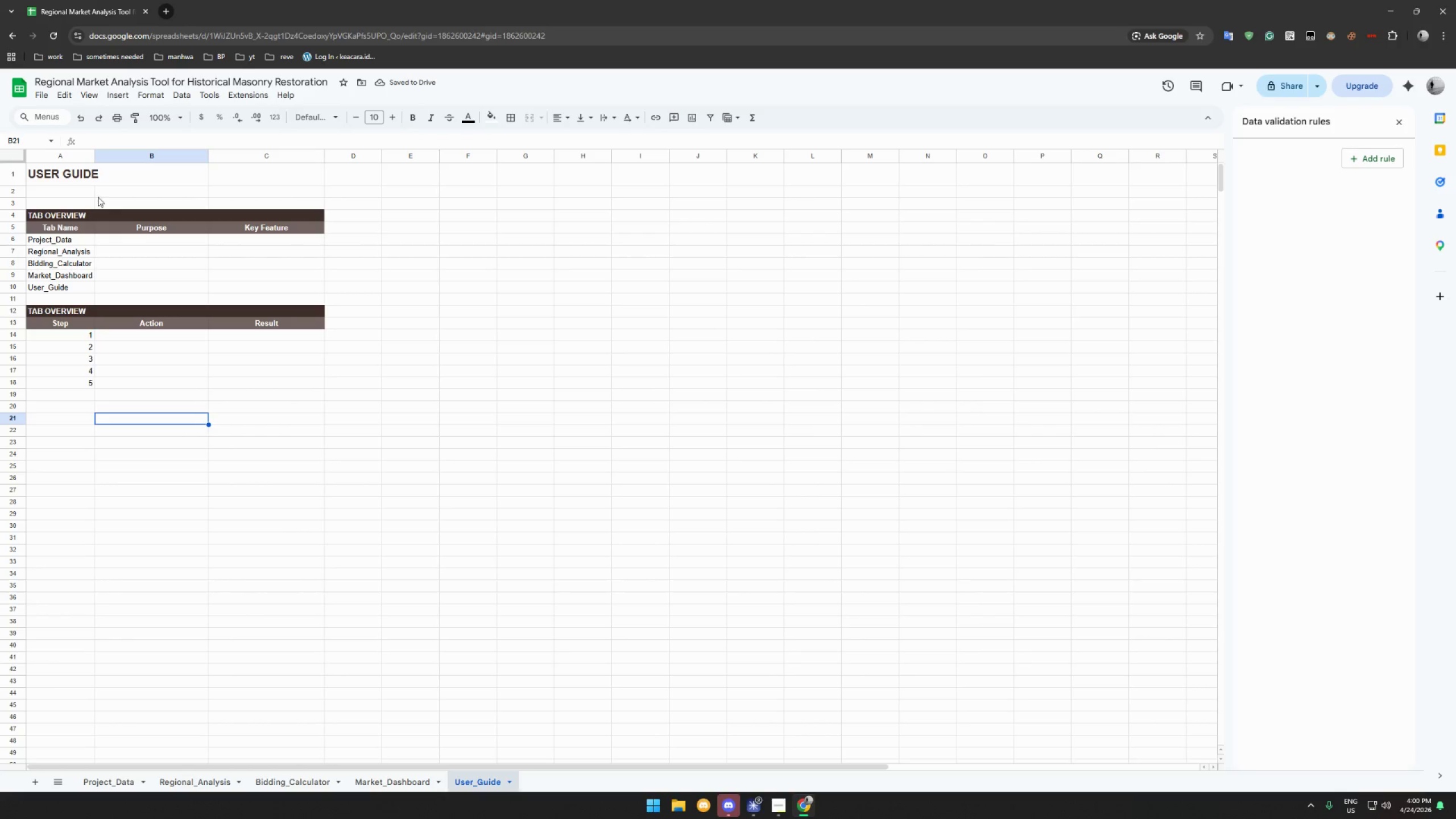 
left_click_drag(start_coordinate=[94, 160], to_coordinate=[101, 158])
 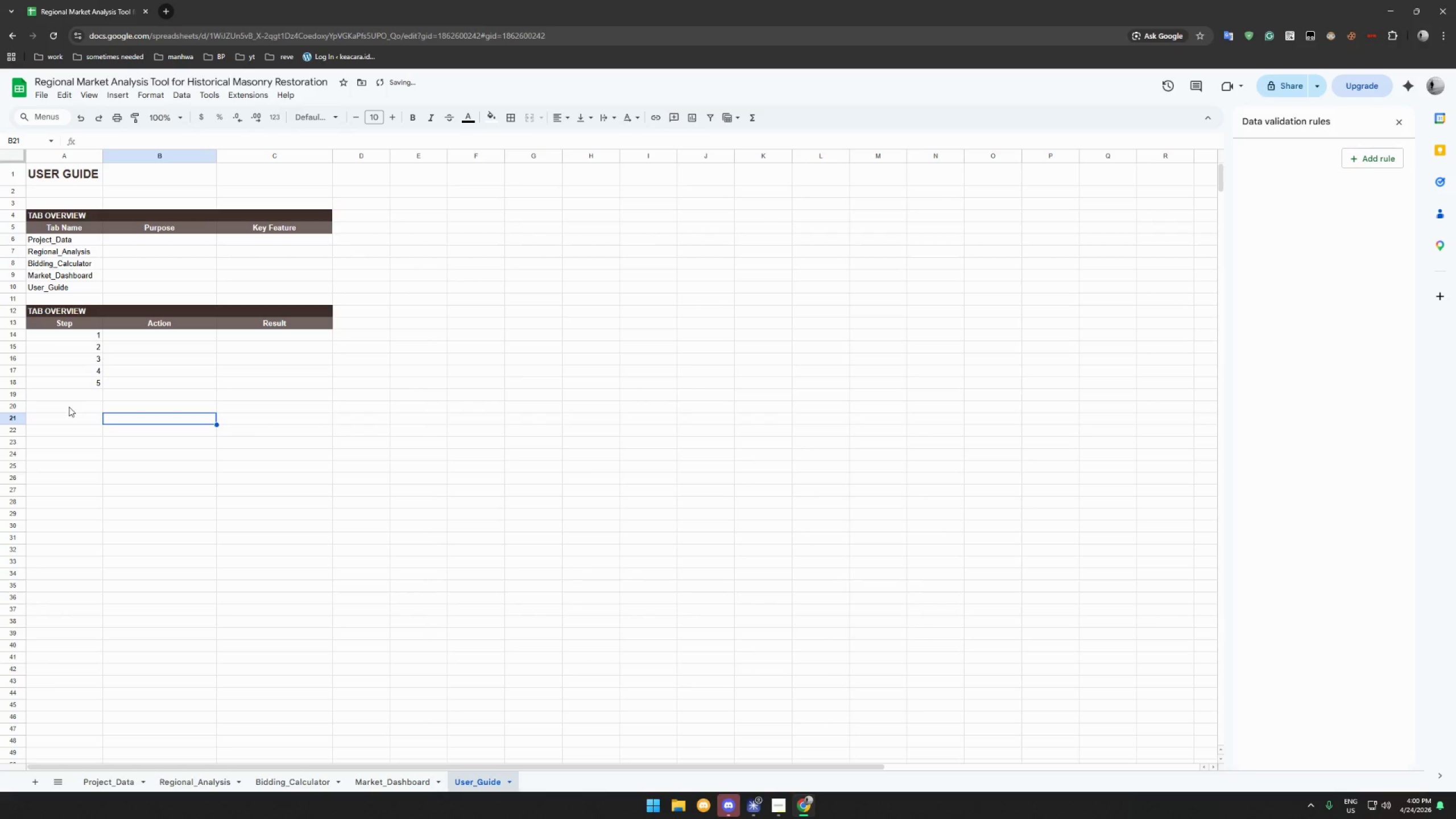 
left_click([68, 406])
 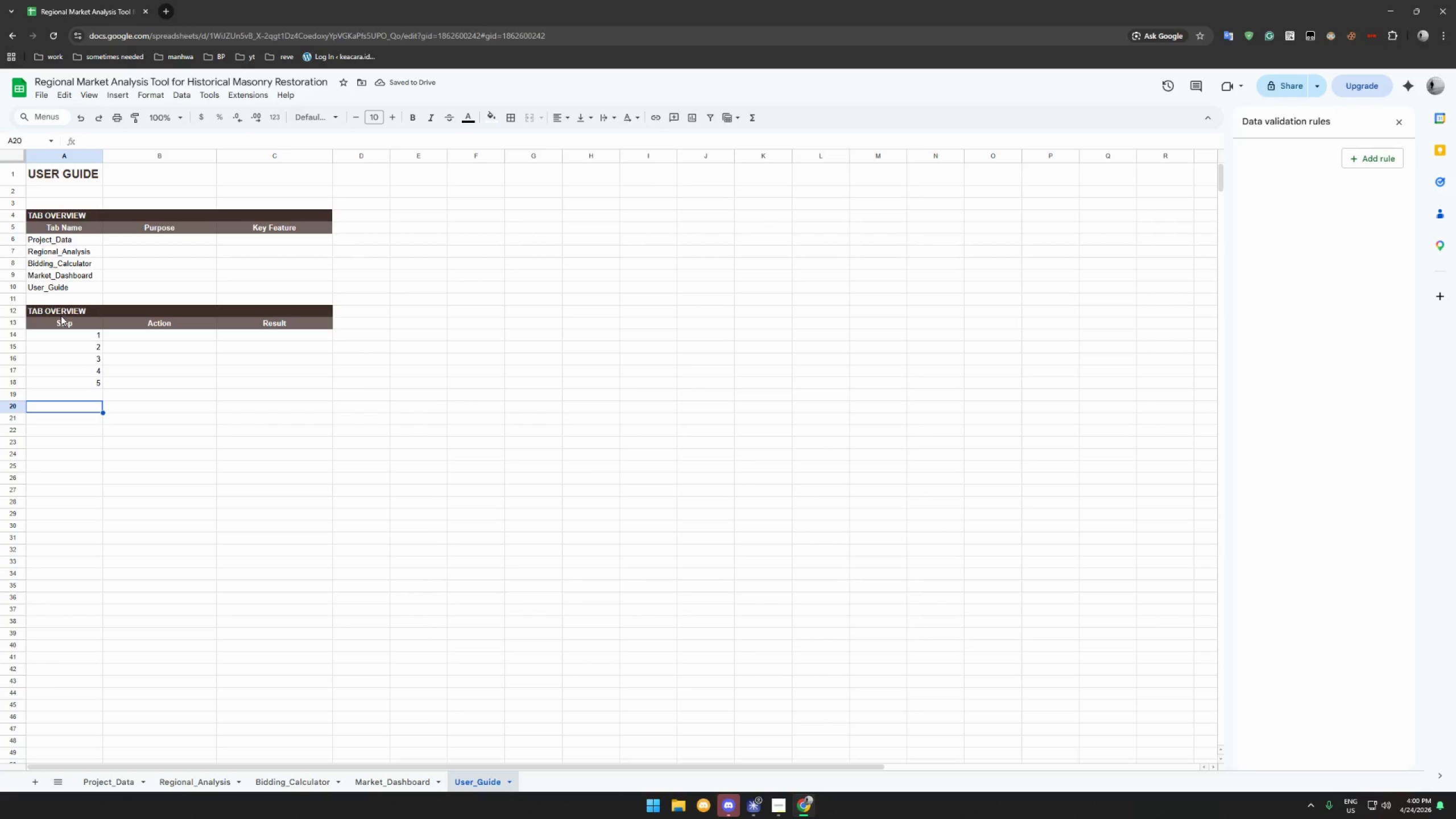 
left_click_drag(start_coordinate=[63, 314], to_coordinate=[289, 321])
 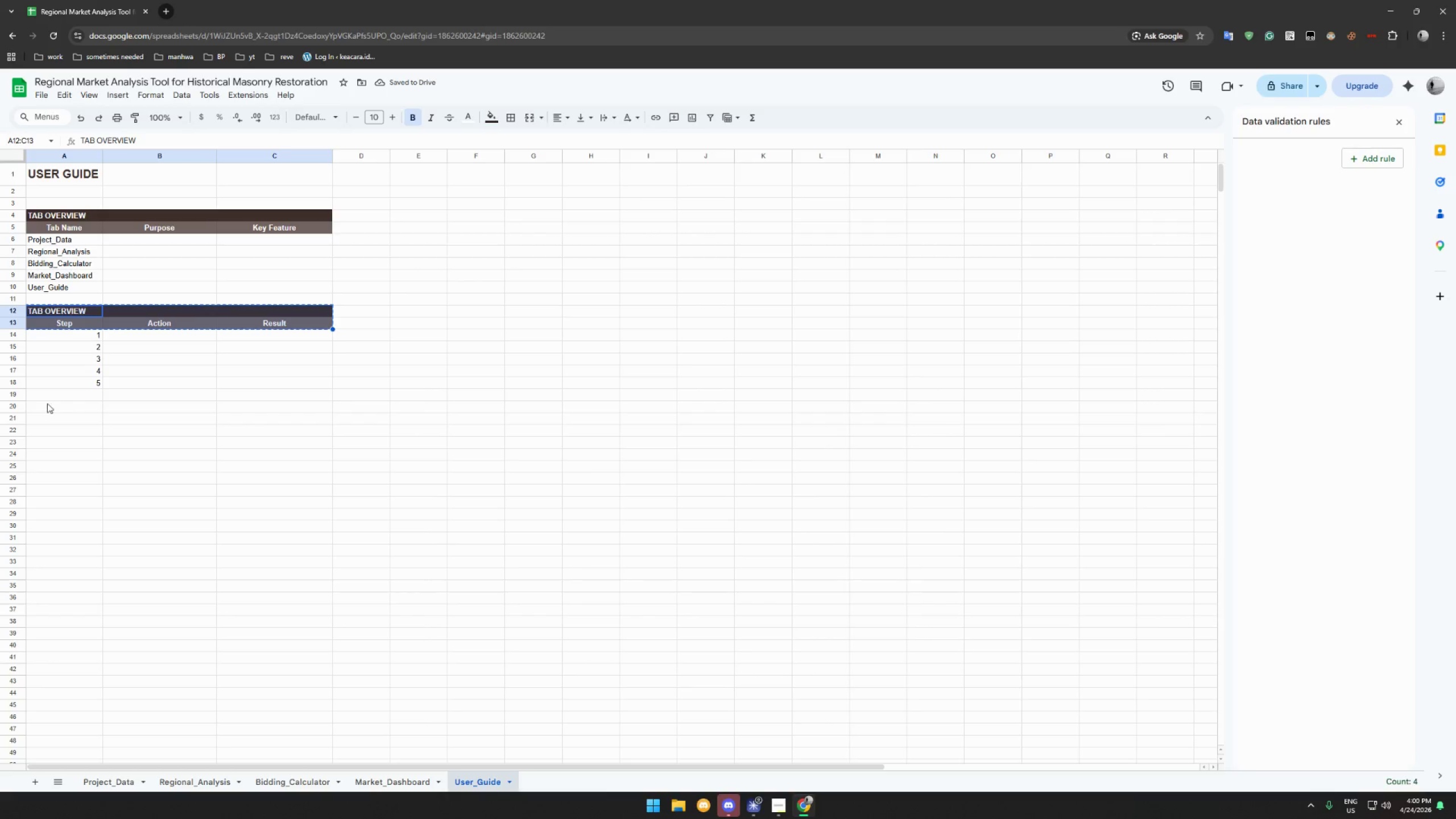 
key(Control+ControlLeft)
 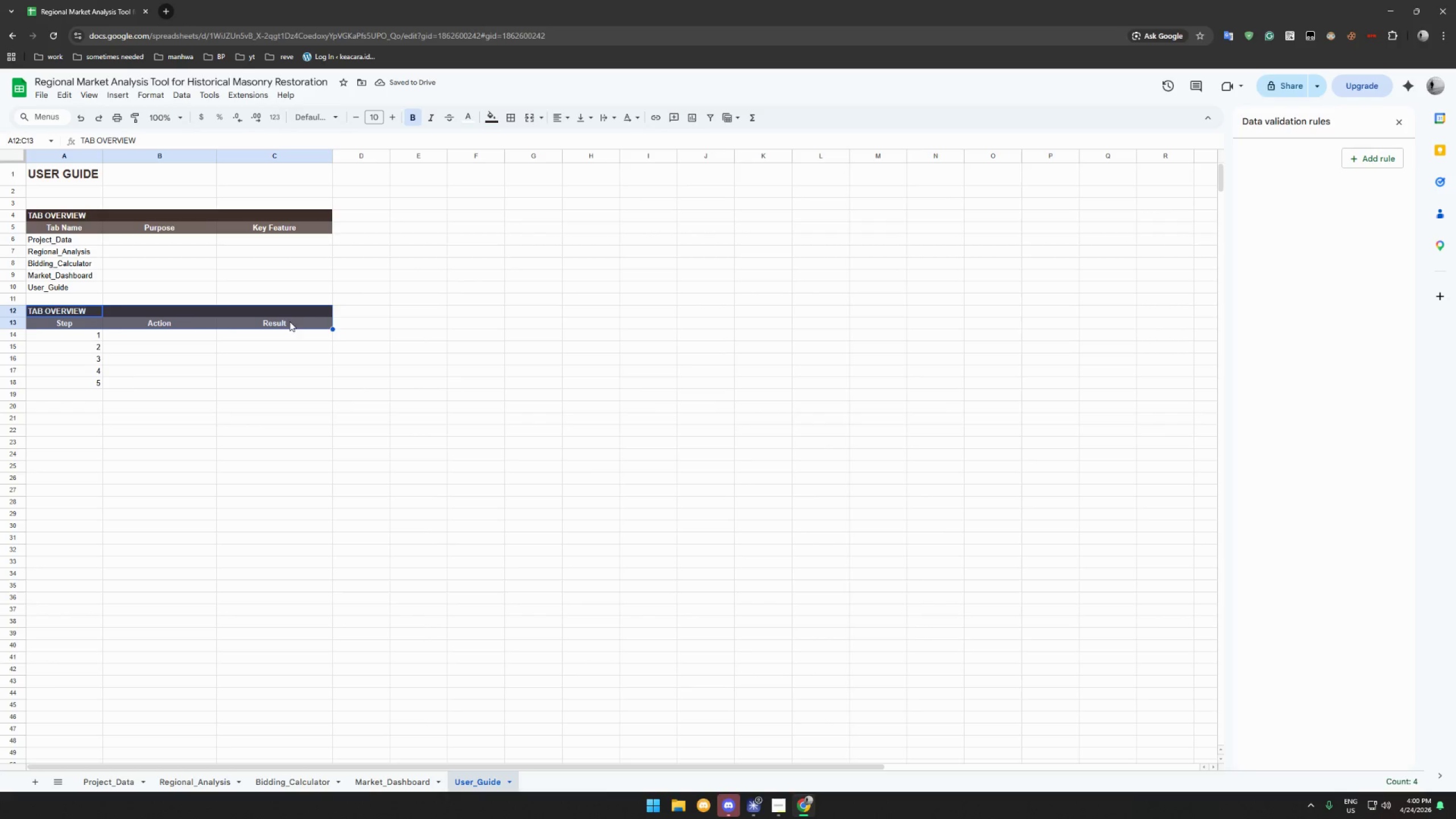 
key(Control+C)
 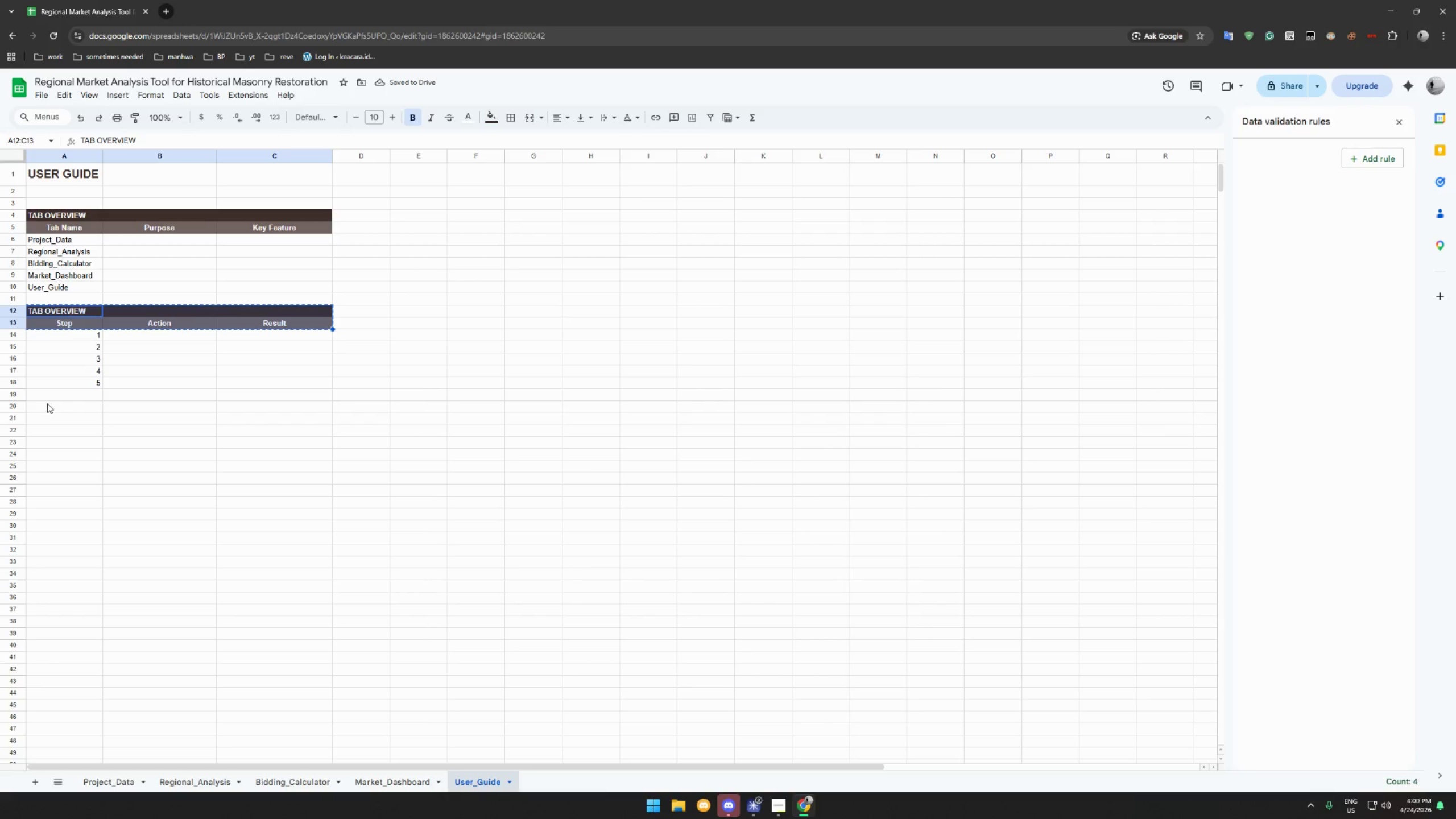 
left_click([46, 403])
 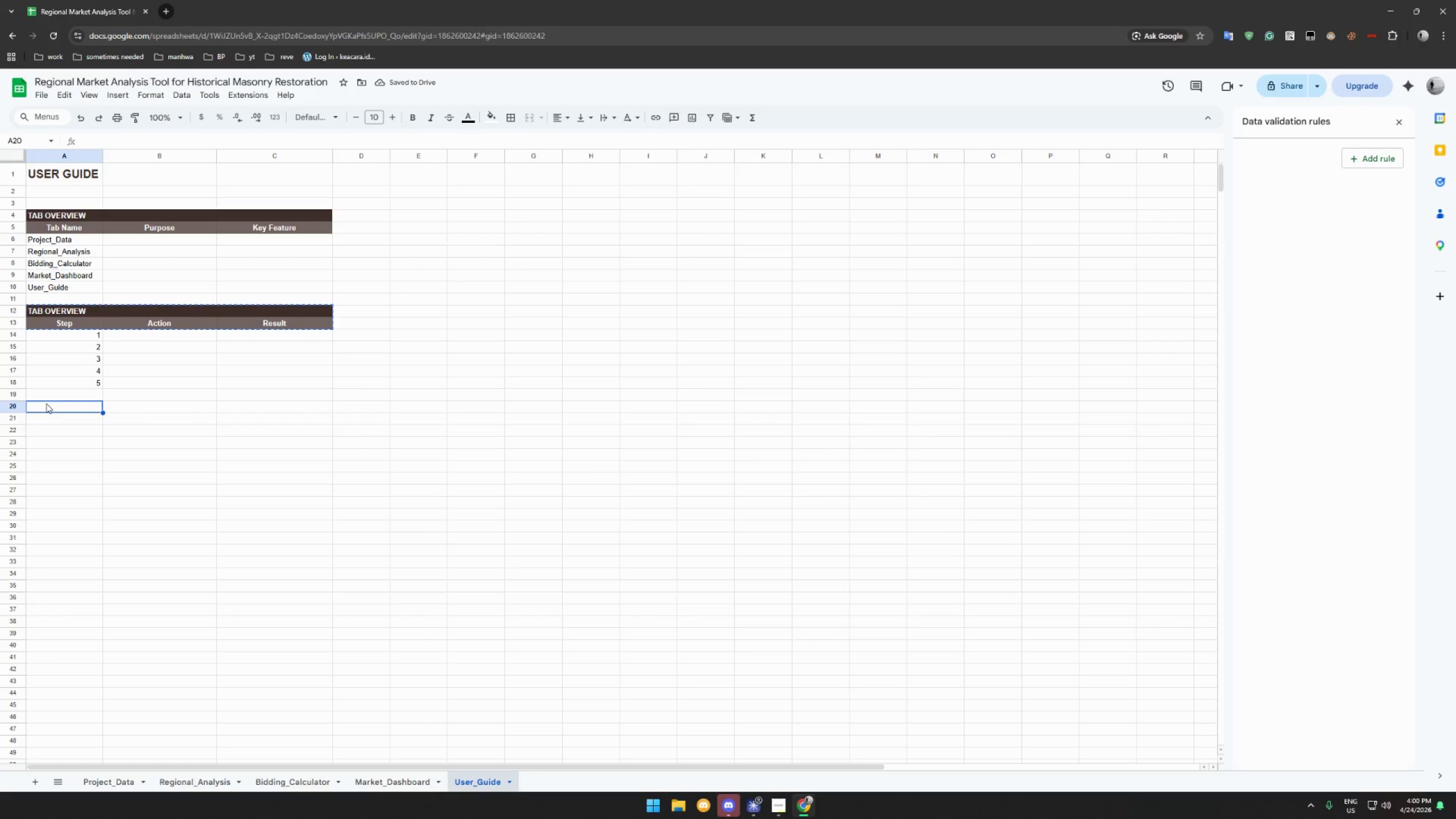 
key(Control+ControlLeft)
 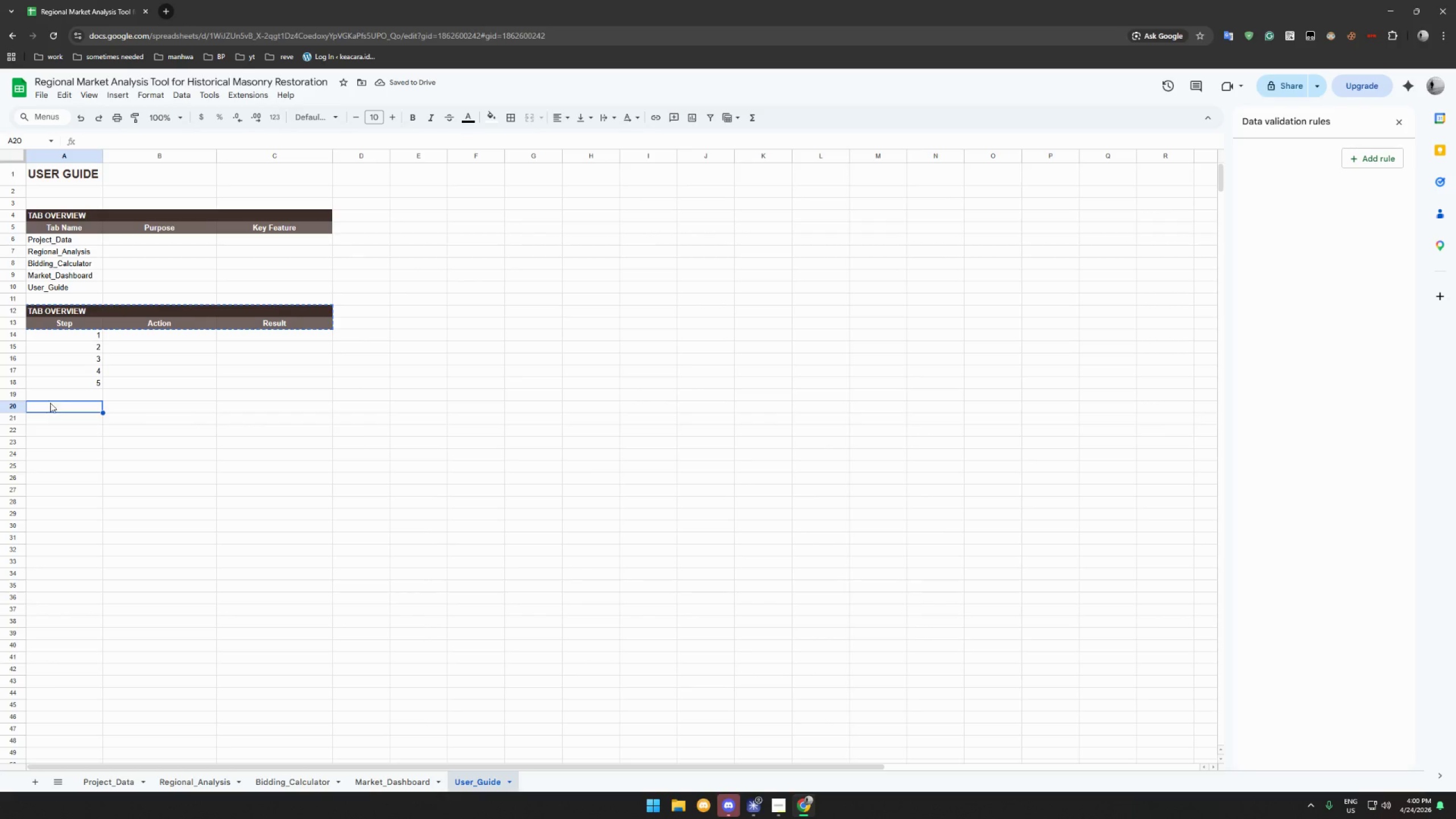 
key(Control+V)
 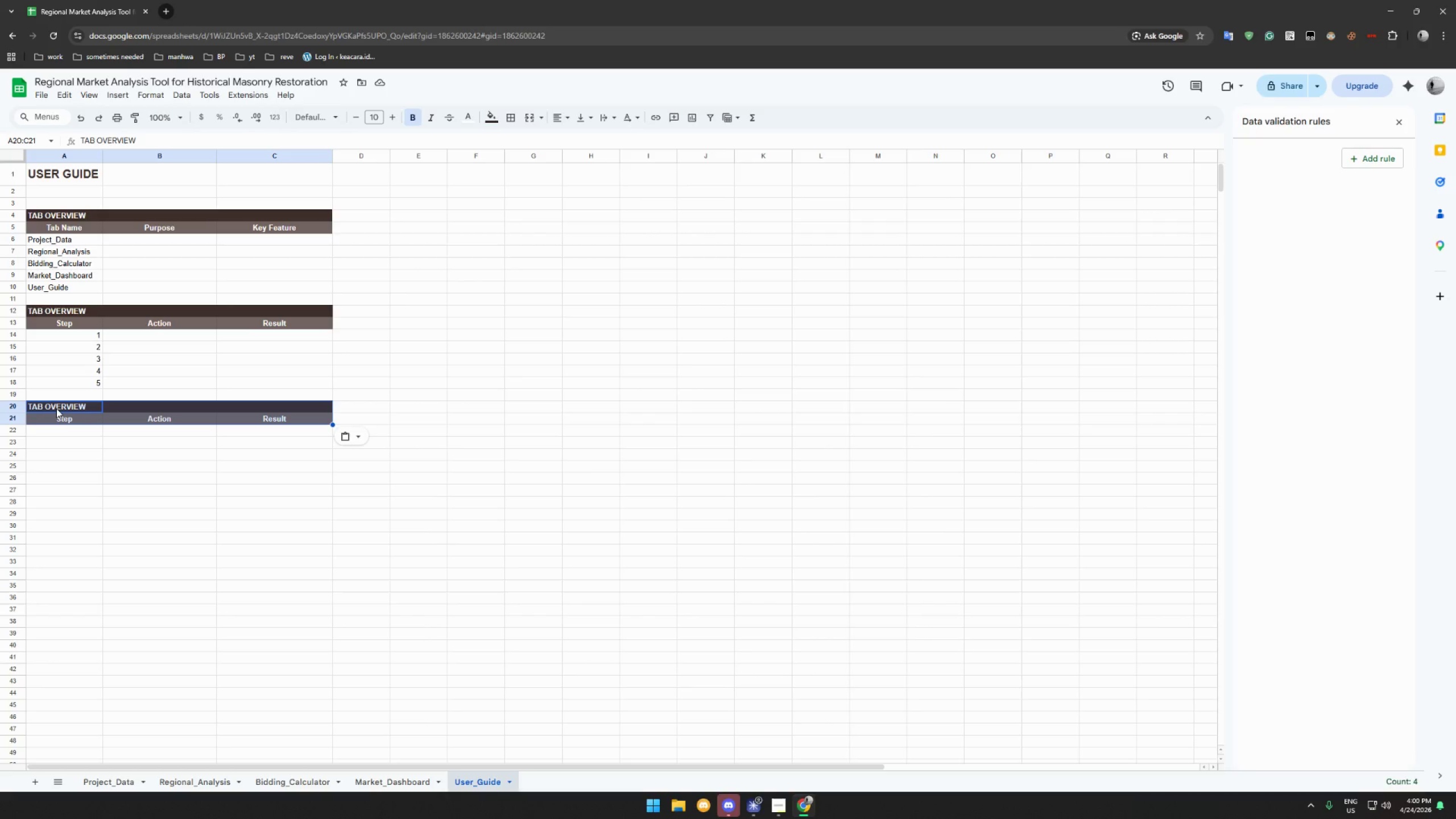 
wait(10.69)
 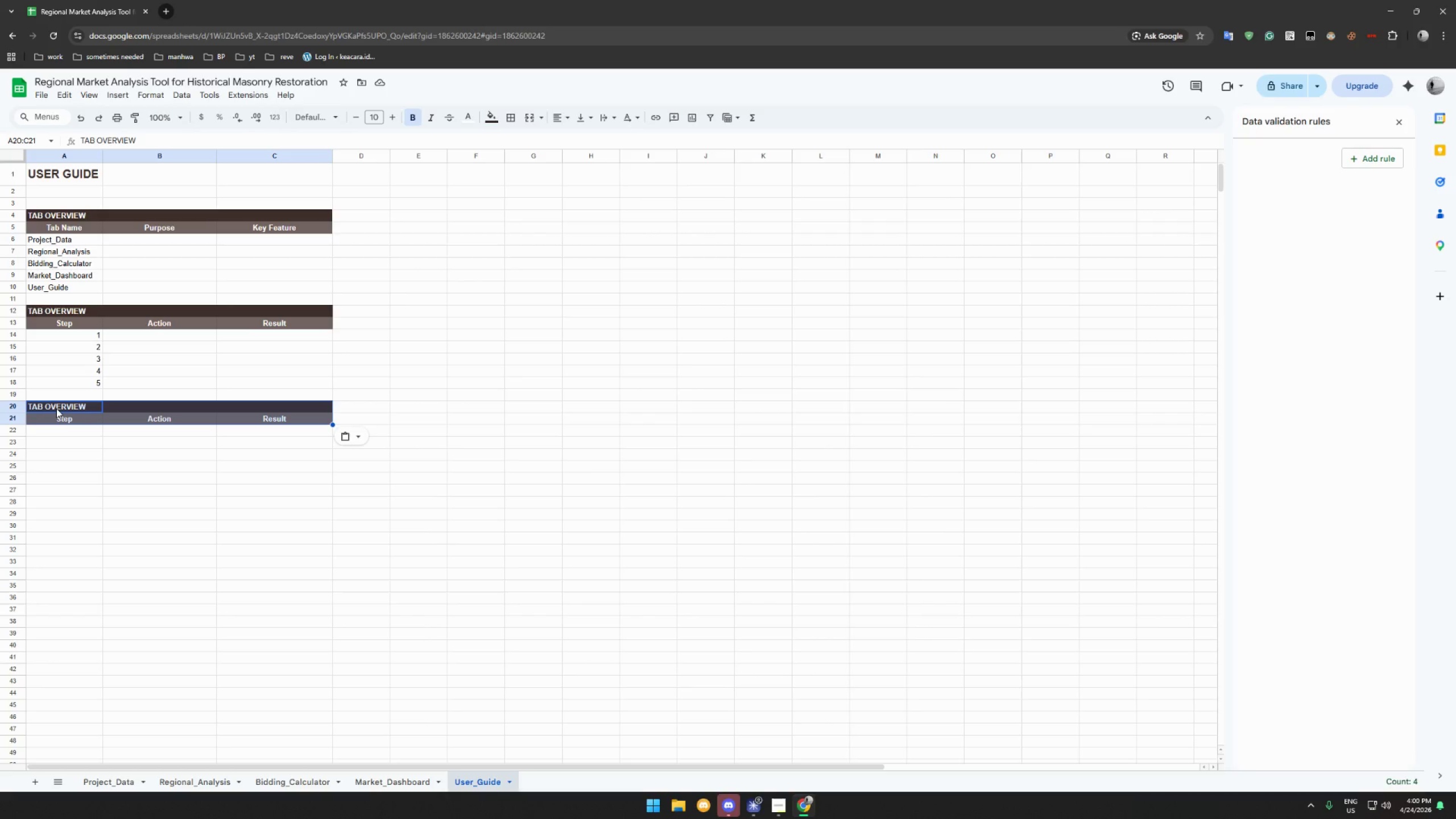 
left_click([54, 415])
 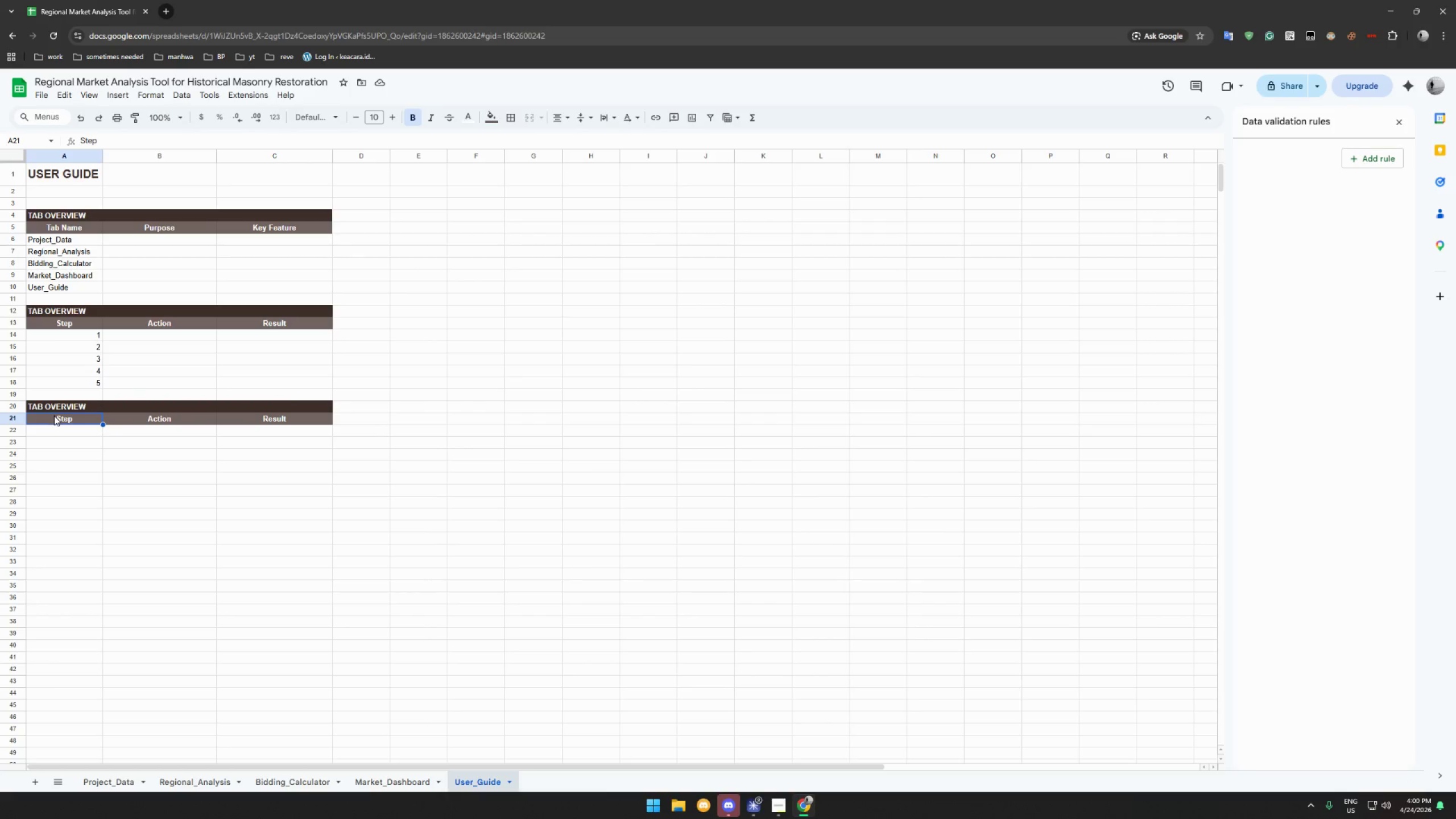 
left_click_drag(start_coordinate=[54, 416], to_coordinate=[324, 424])
 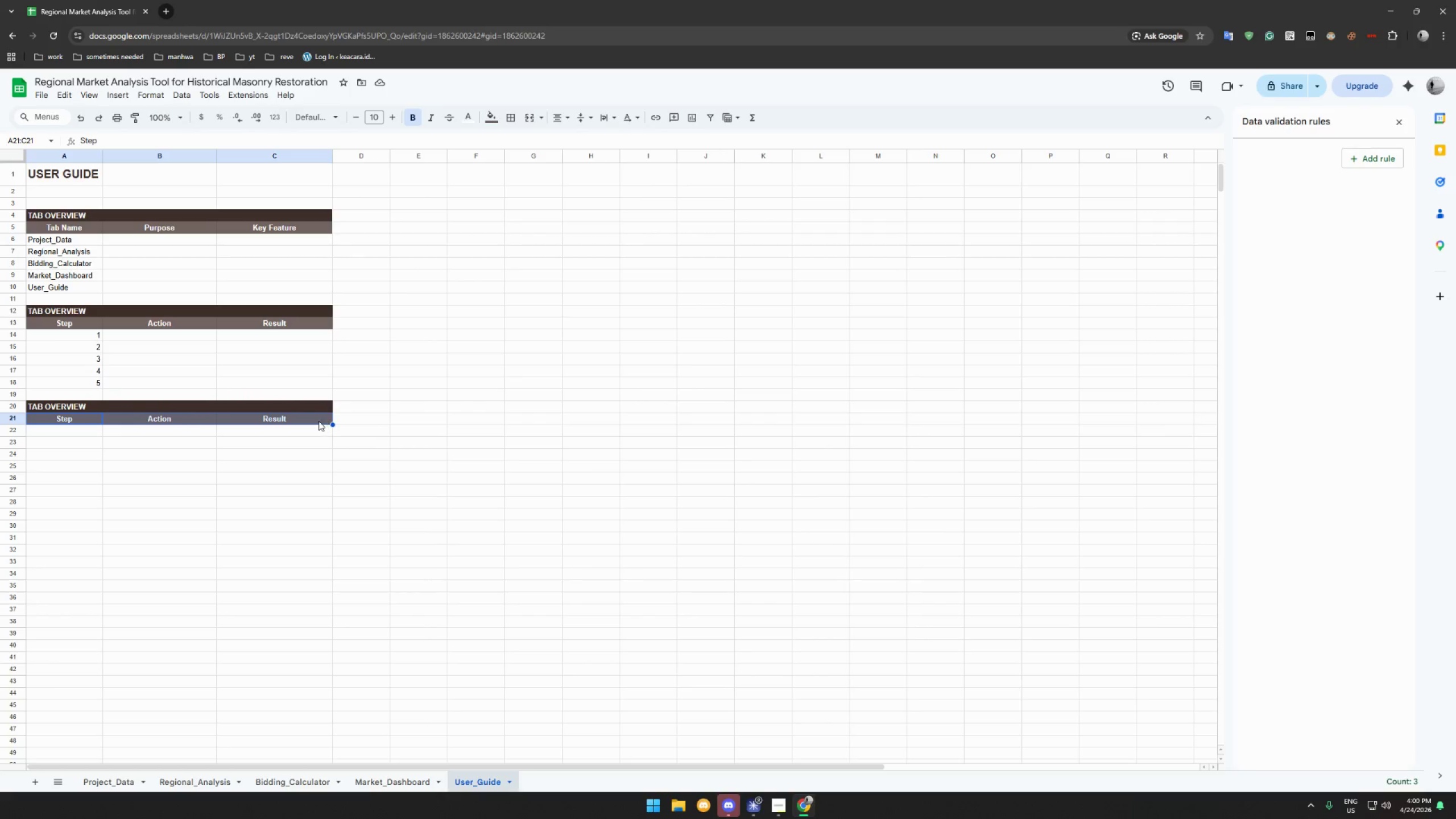 
key(Delete)
 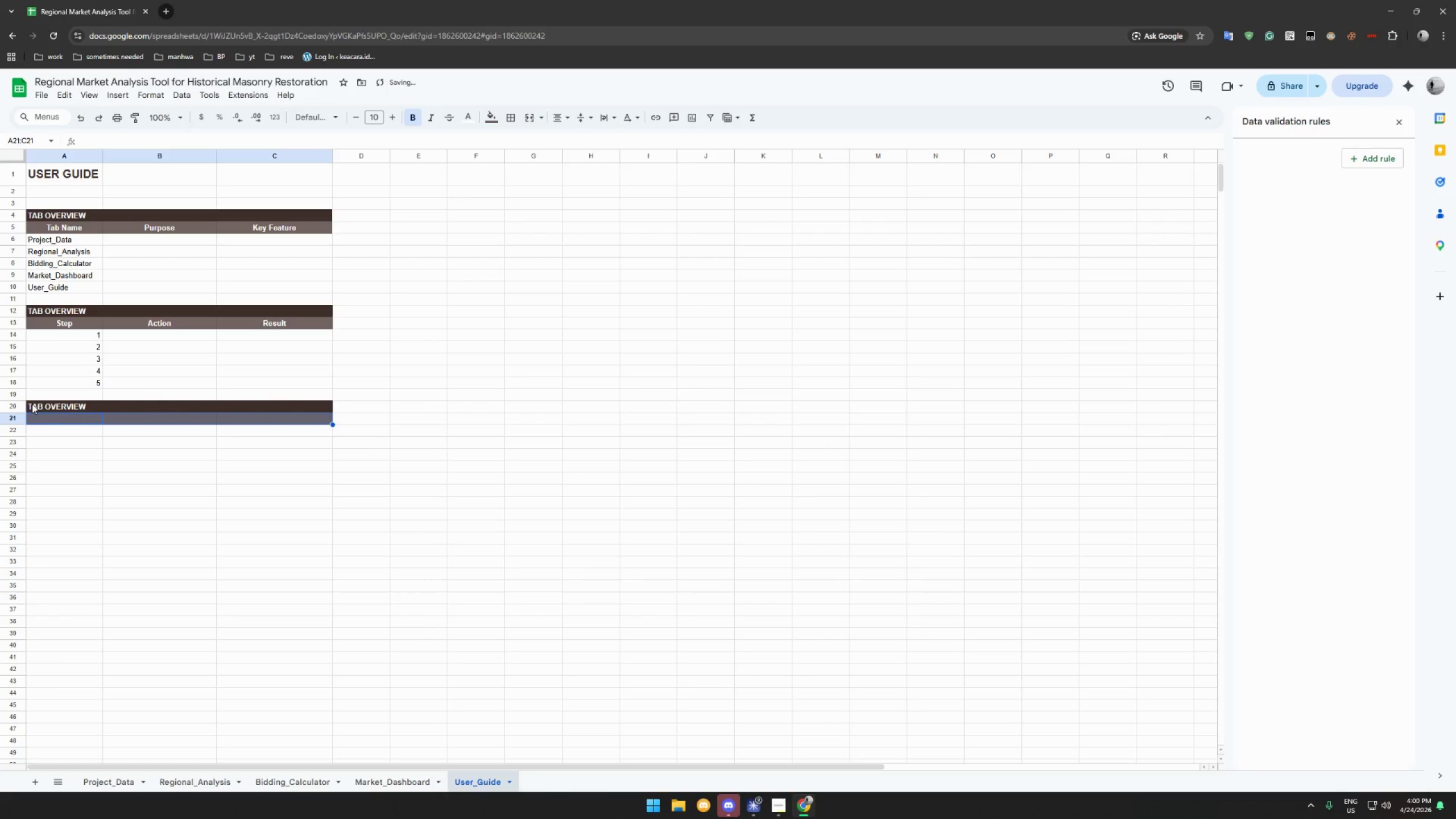 
left_click_drag(start_coordinate=[32, 404], to_coordinate=[62, 406])
 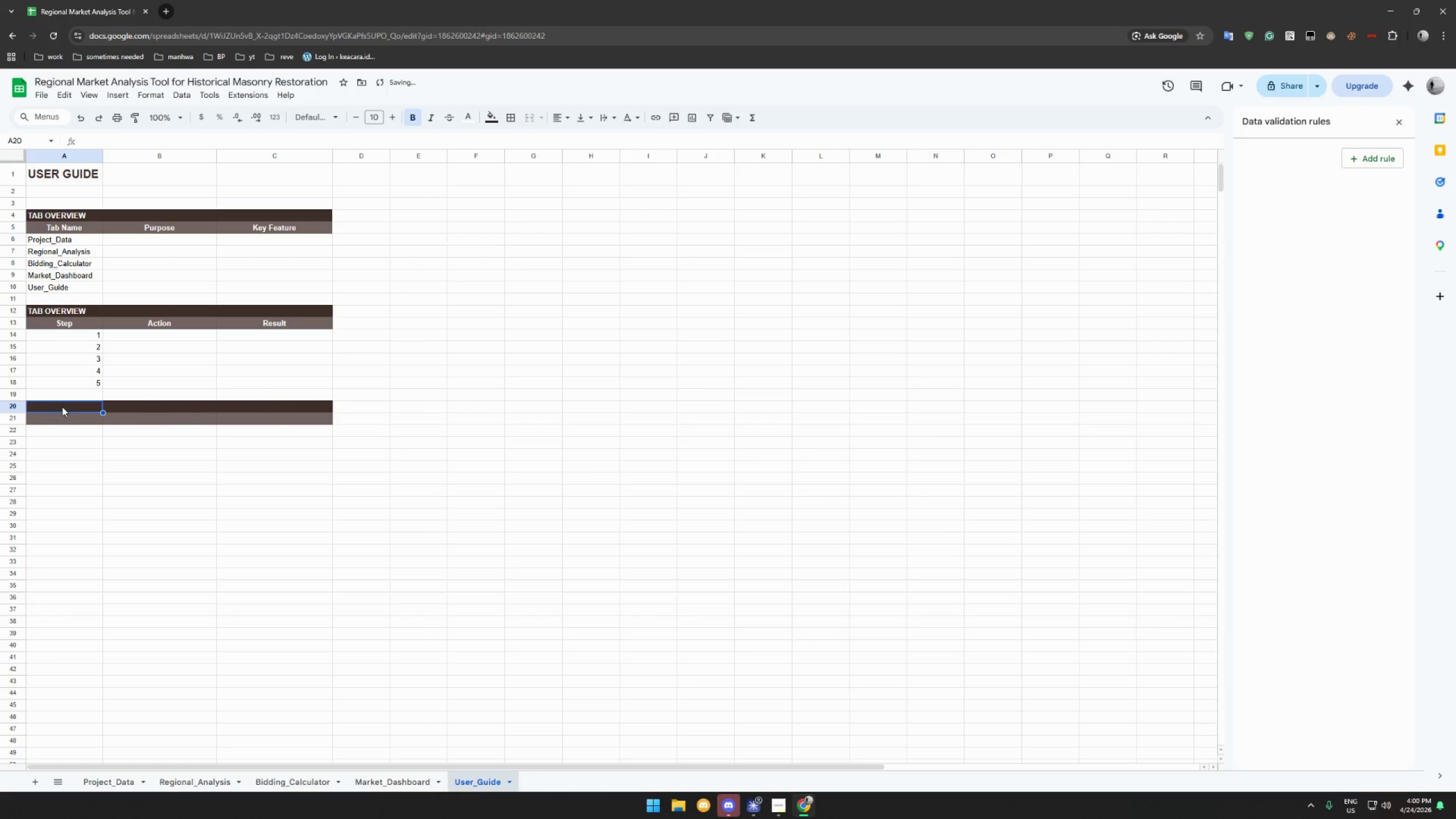 
key(Delete)
 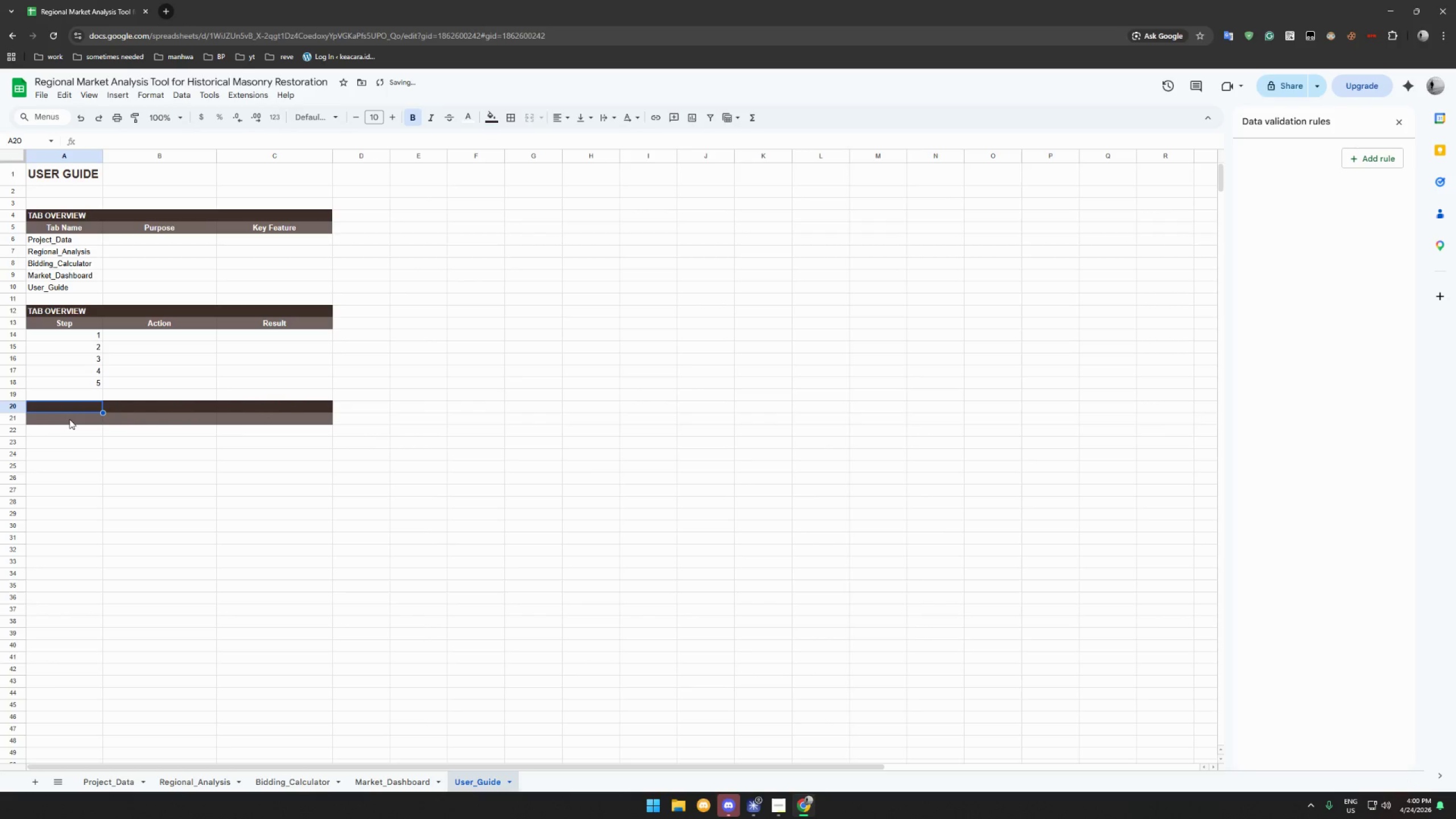 
left_click([70, 419])
 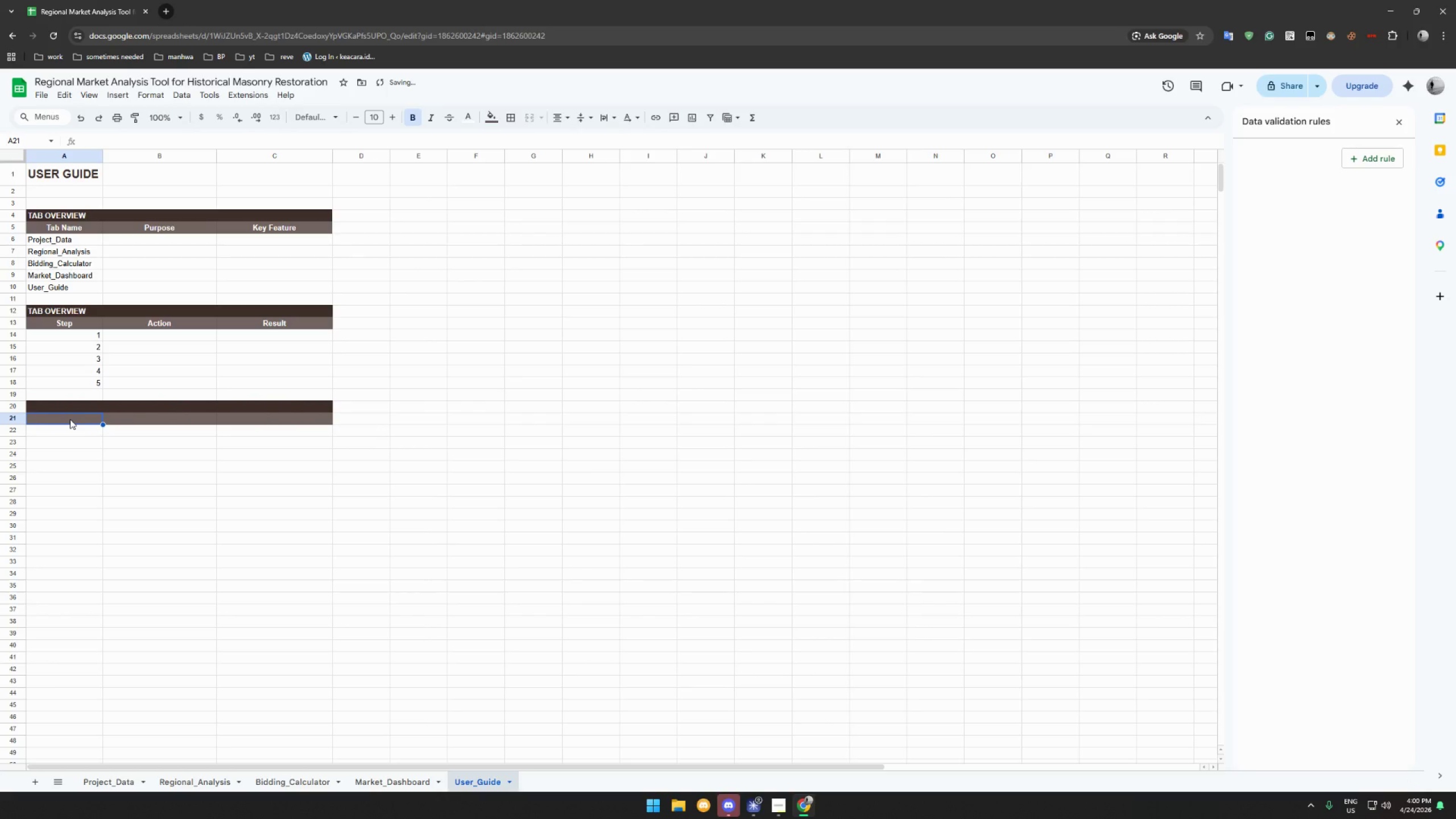 
type(KEY FORMULAS)
 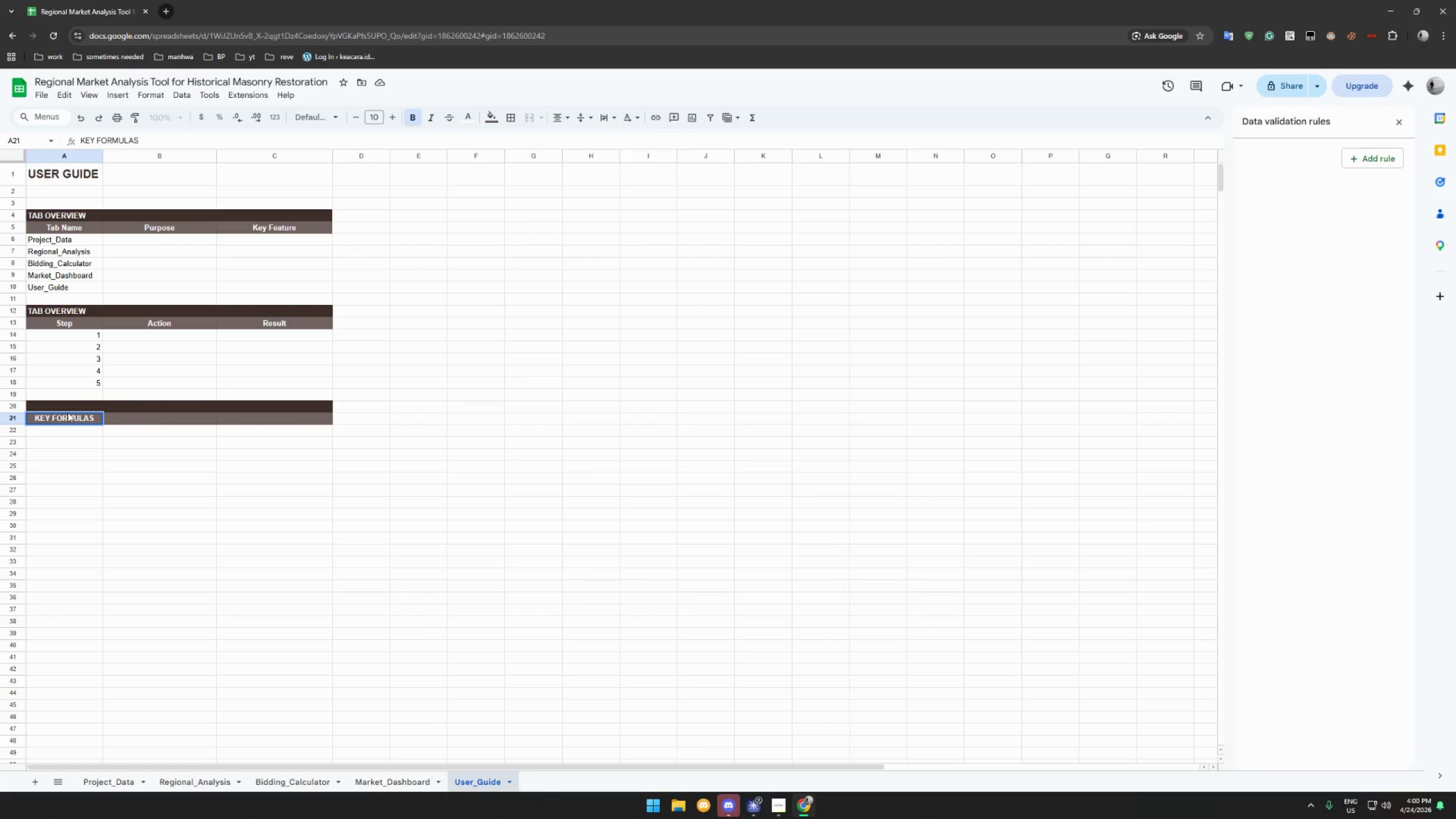 
left_click([59, 449])
 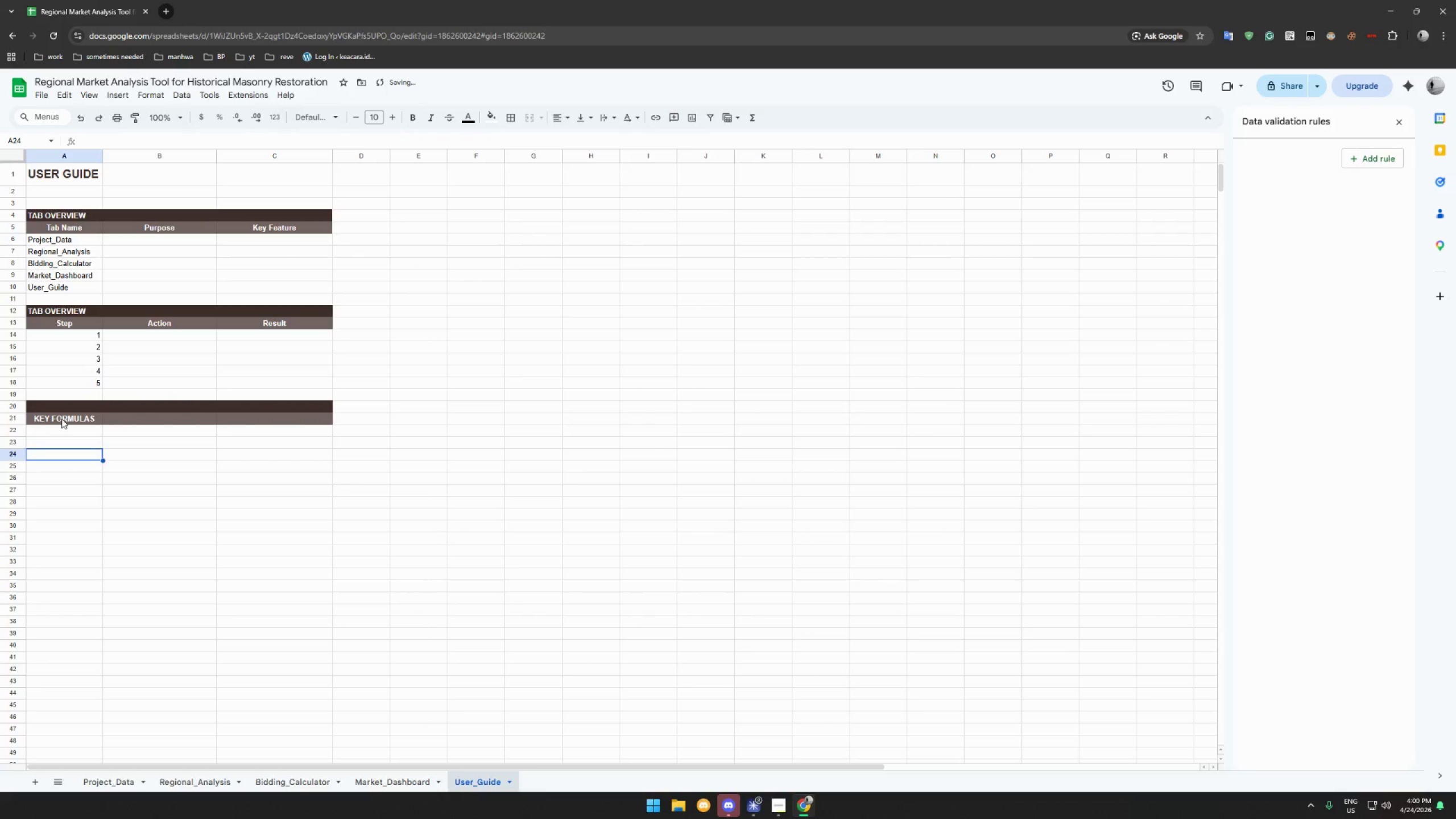 
key(Control+X)
 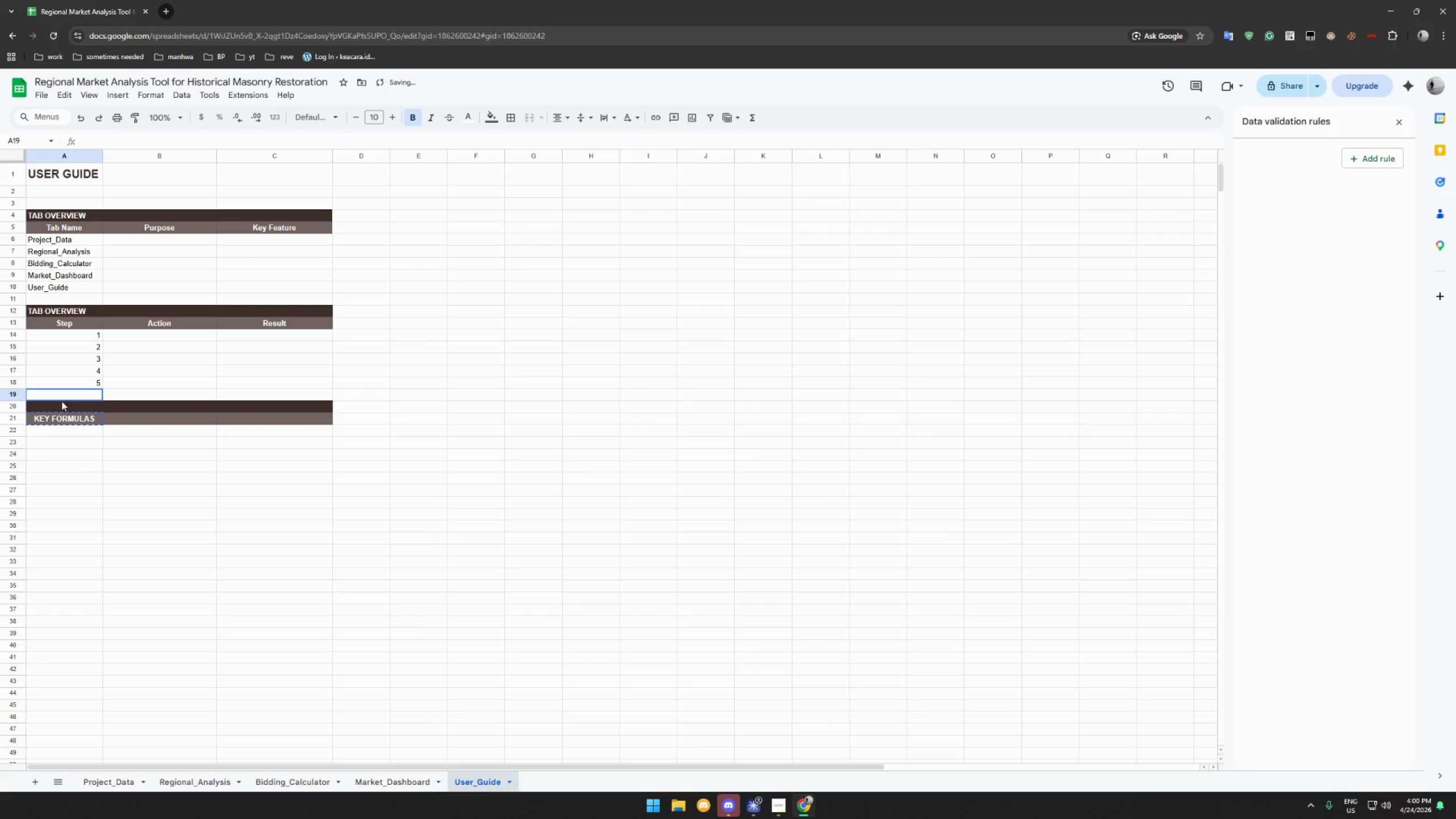 
left_click([61, 401])
 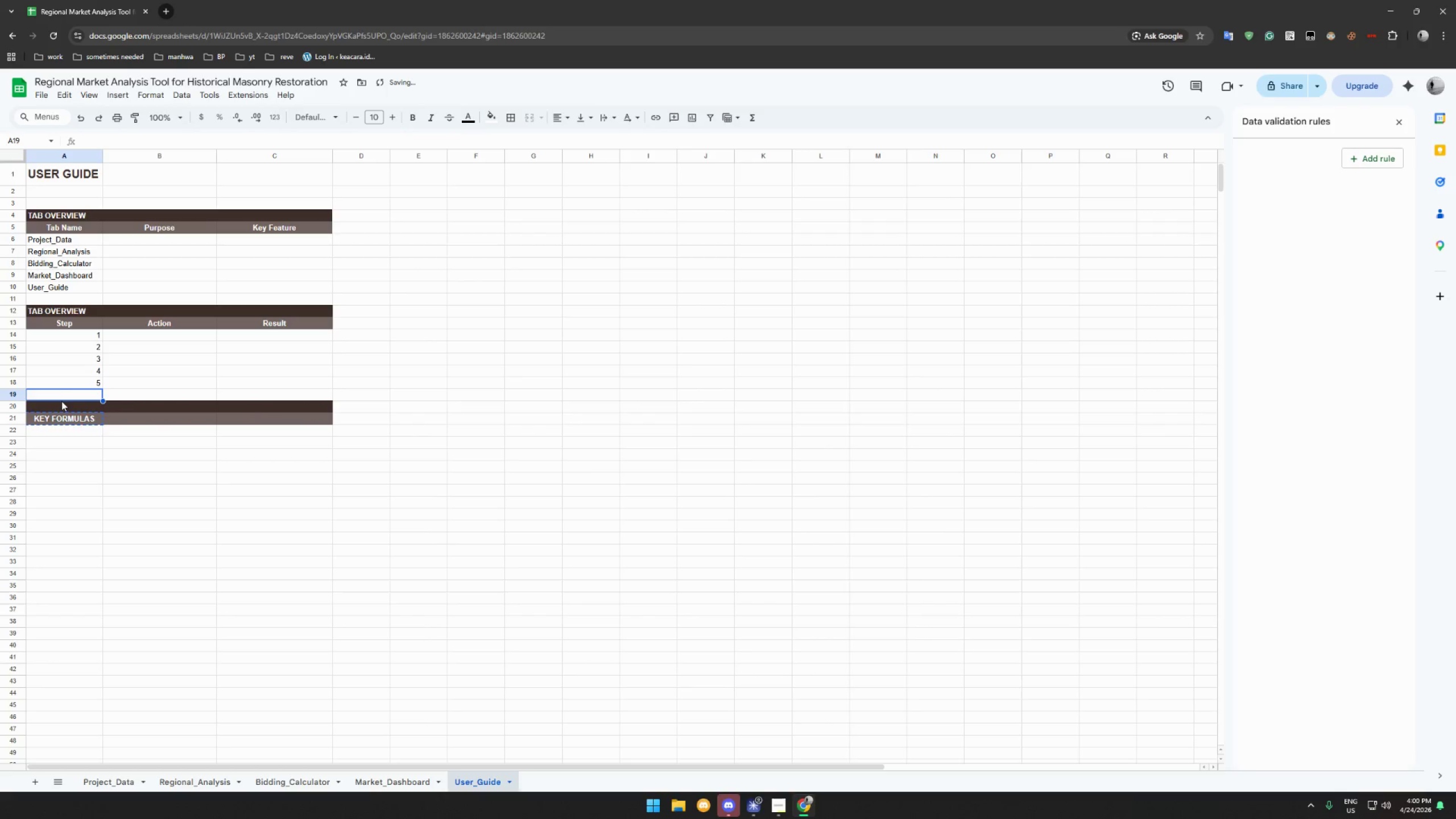 
key(Control+ControlLeft)
 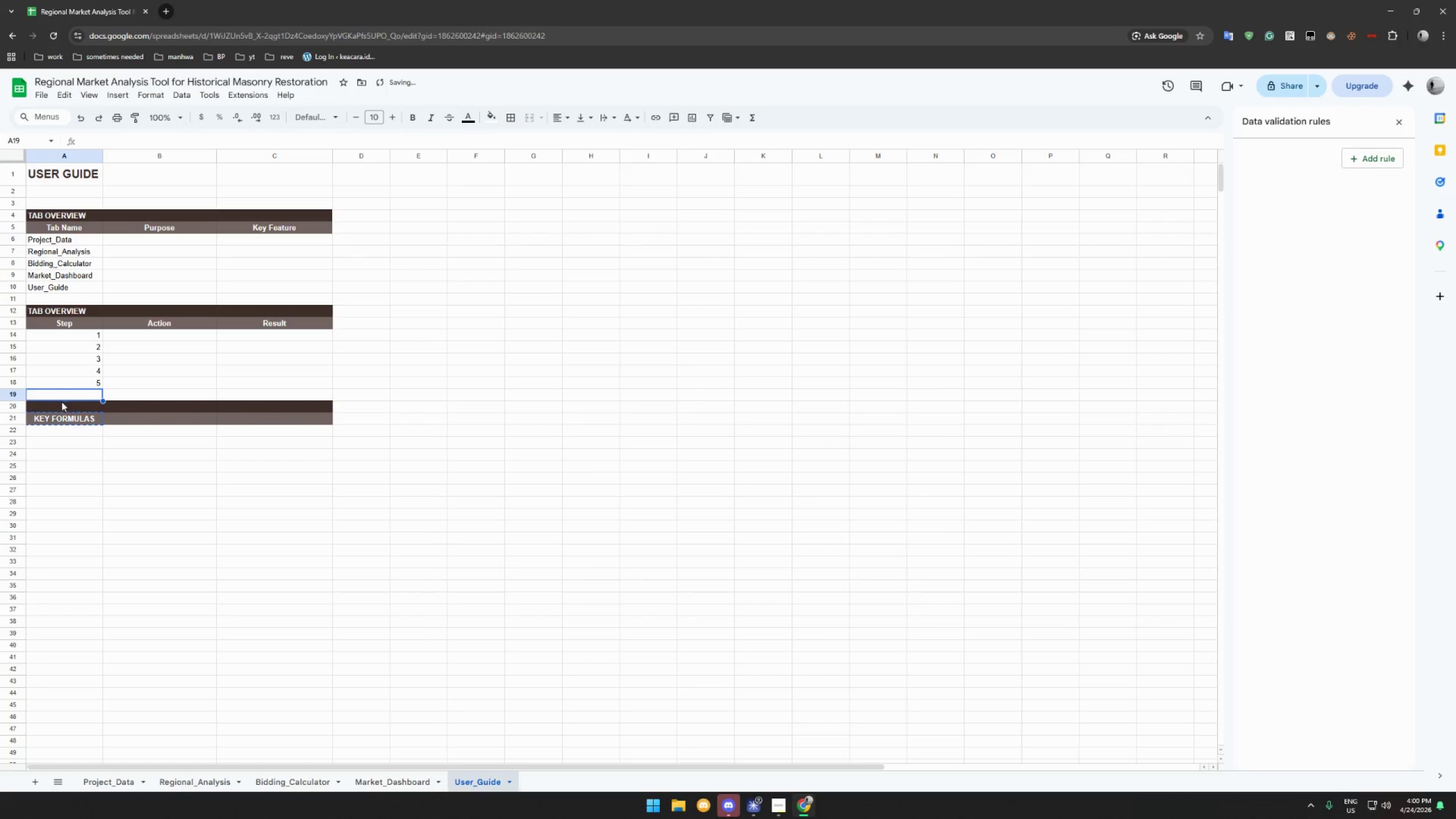 
key(Control+V)
 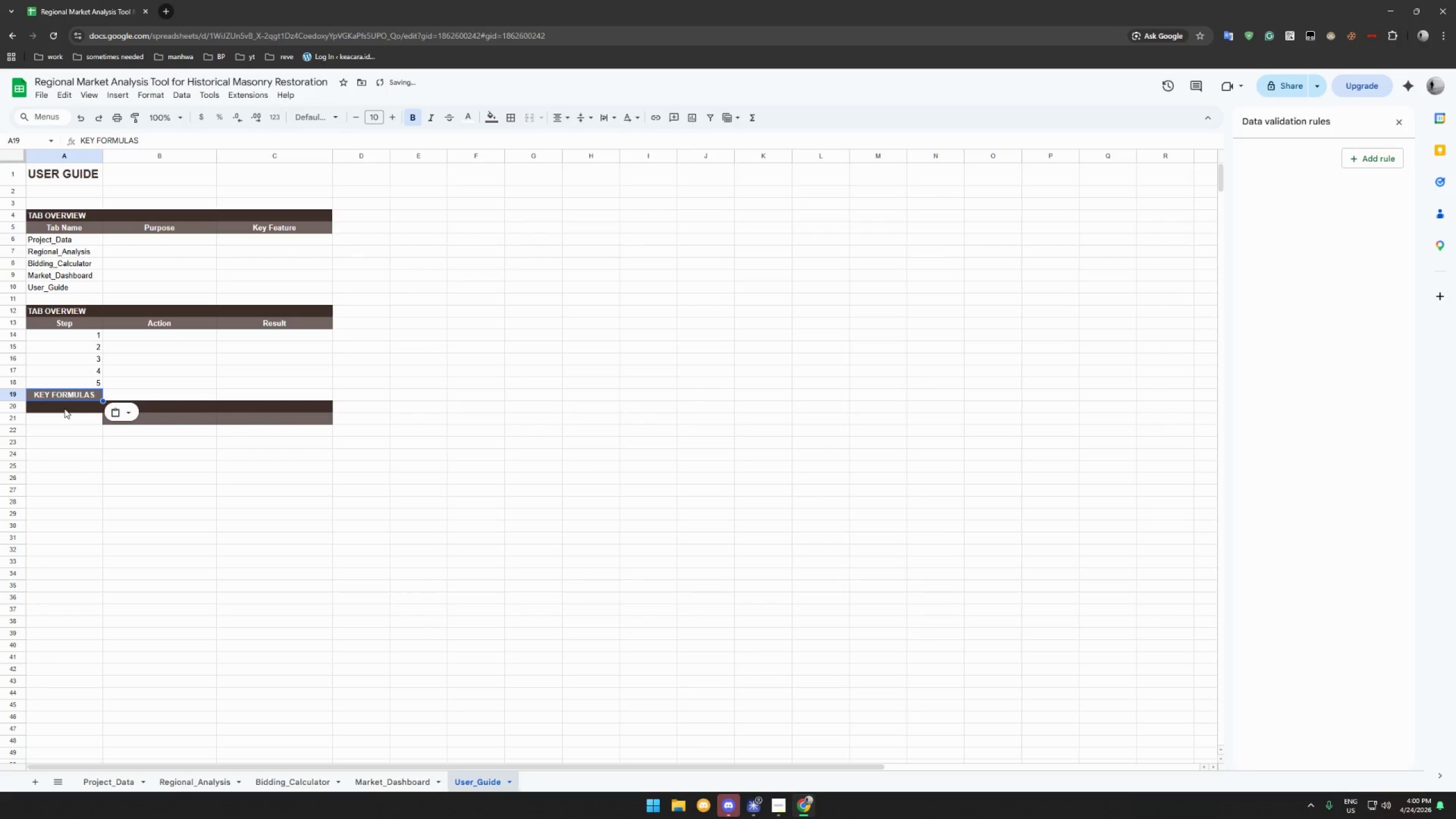 
key(Control+ControlLeft)
 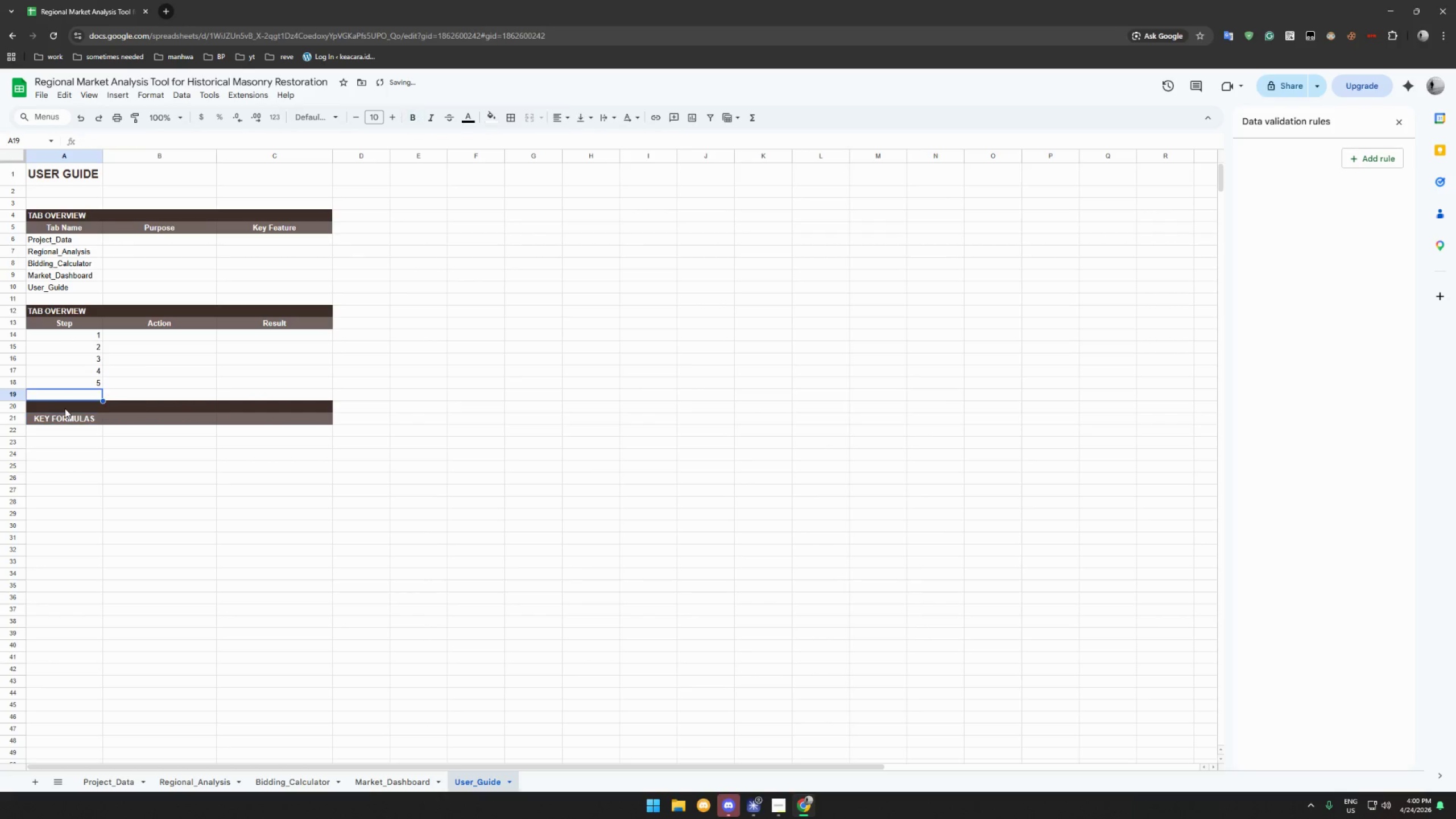 
key(Control+Z)
 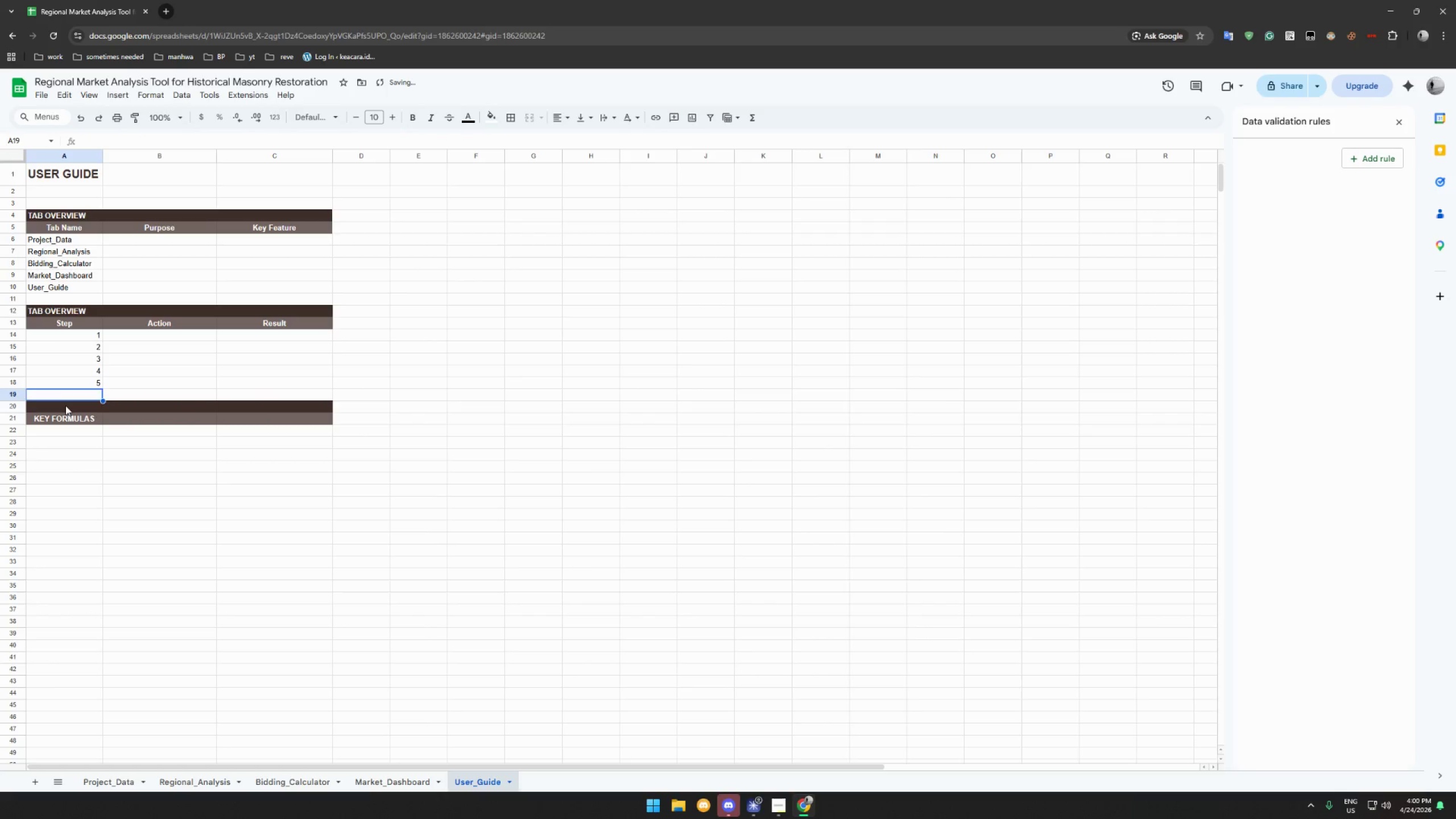 
left_click([65, 406])
 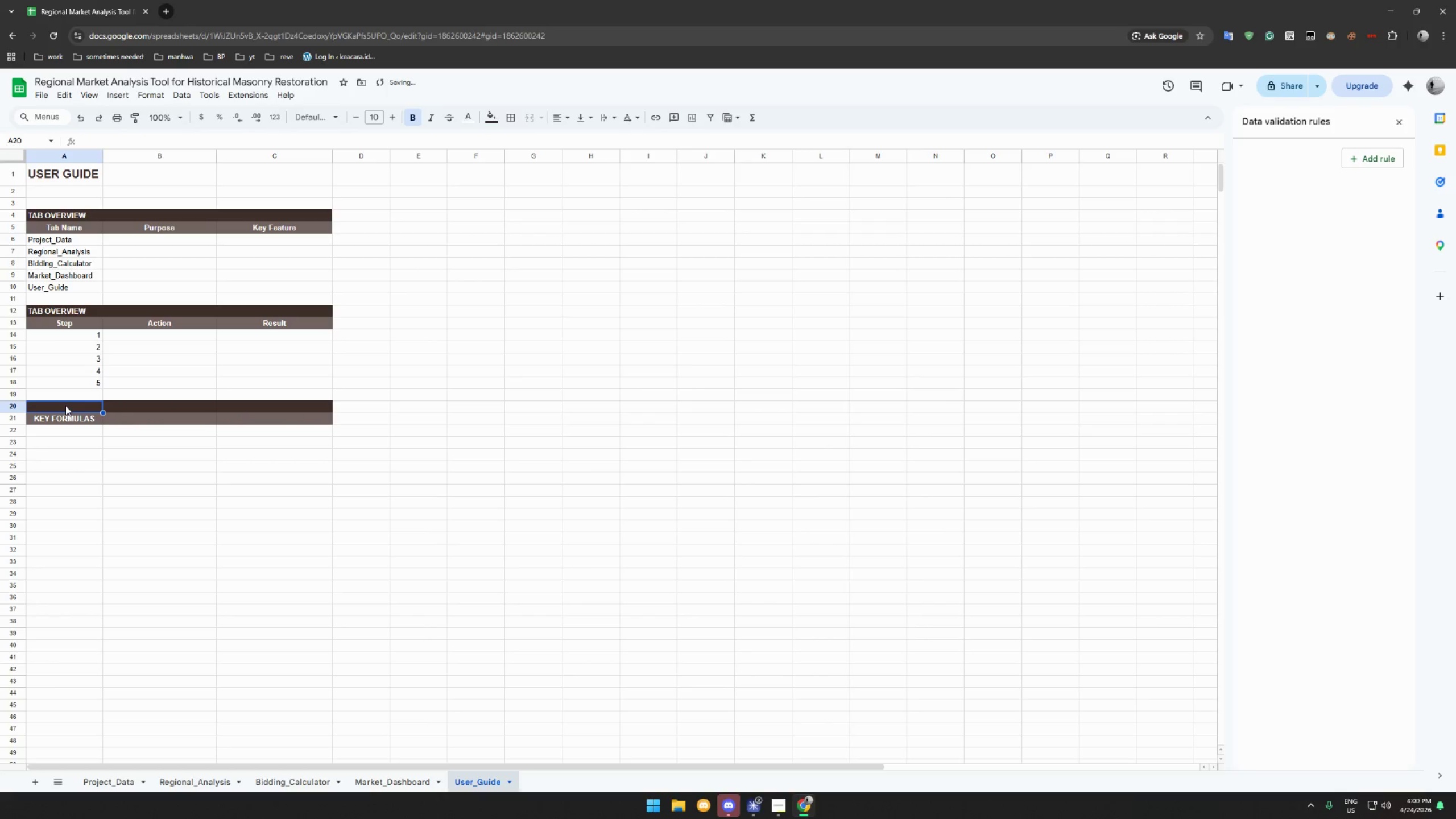 
key(Control+V)
 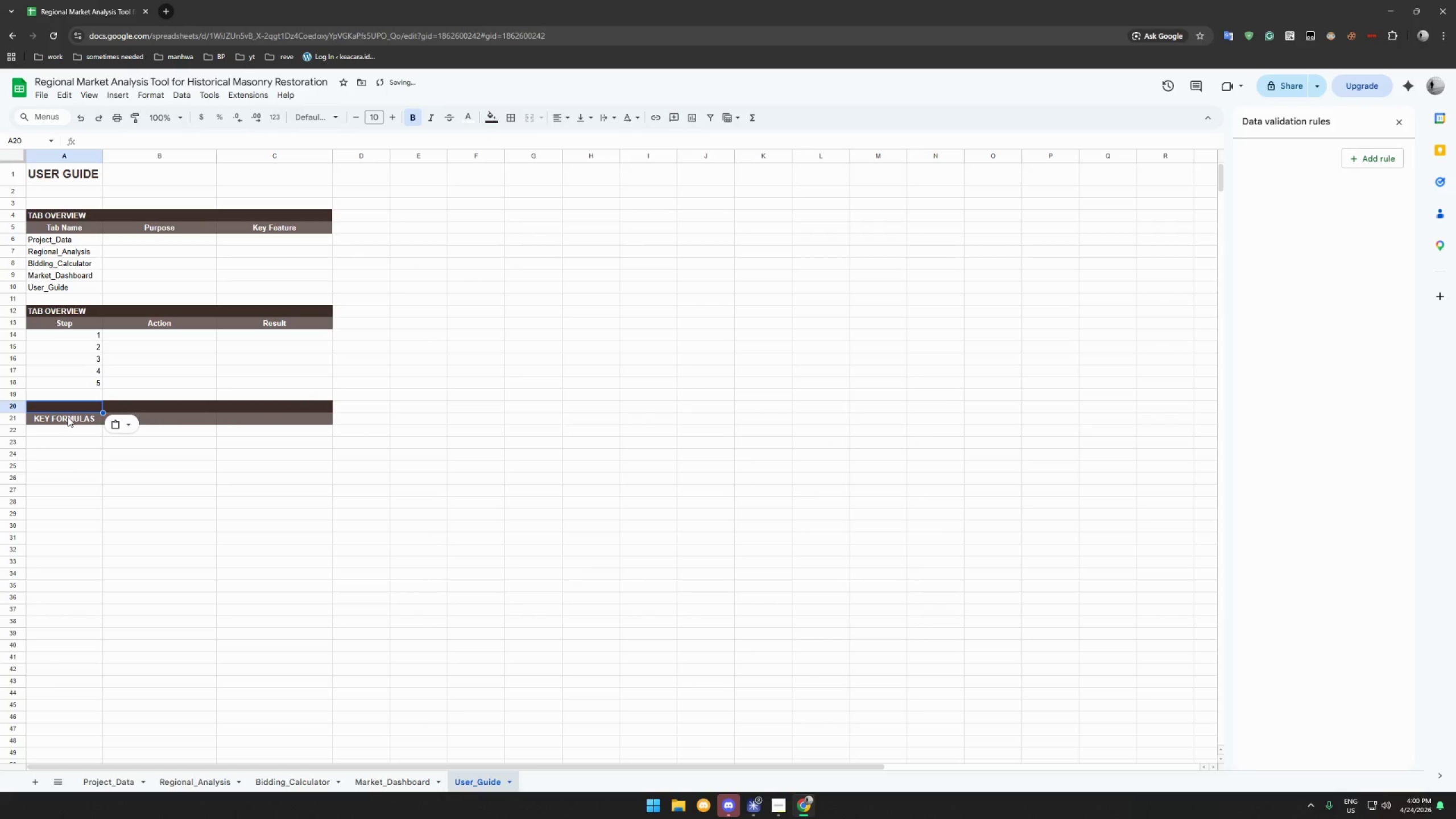 
key(Control+ControlLeft)
 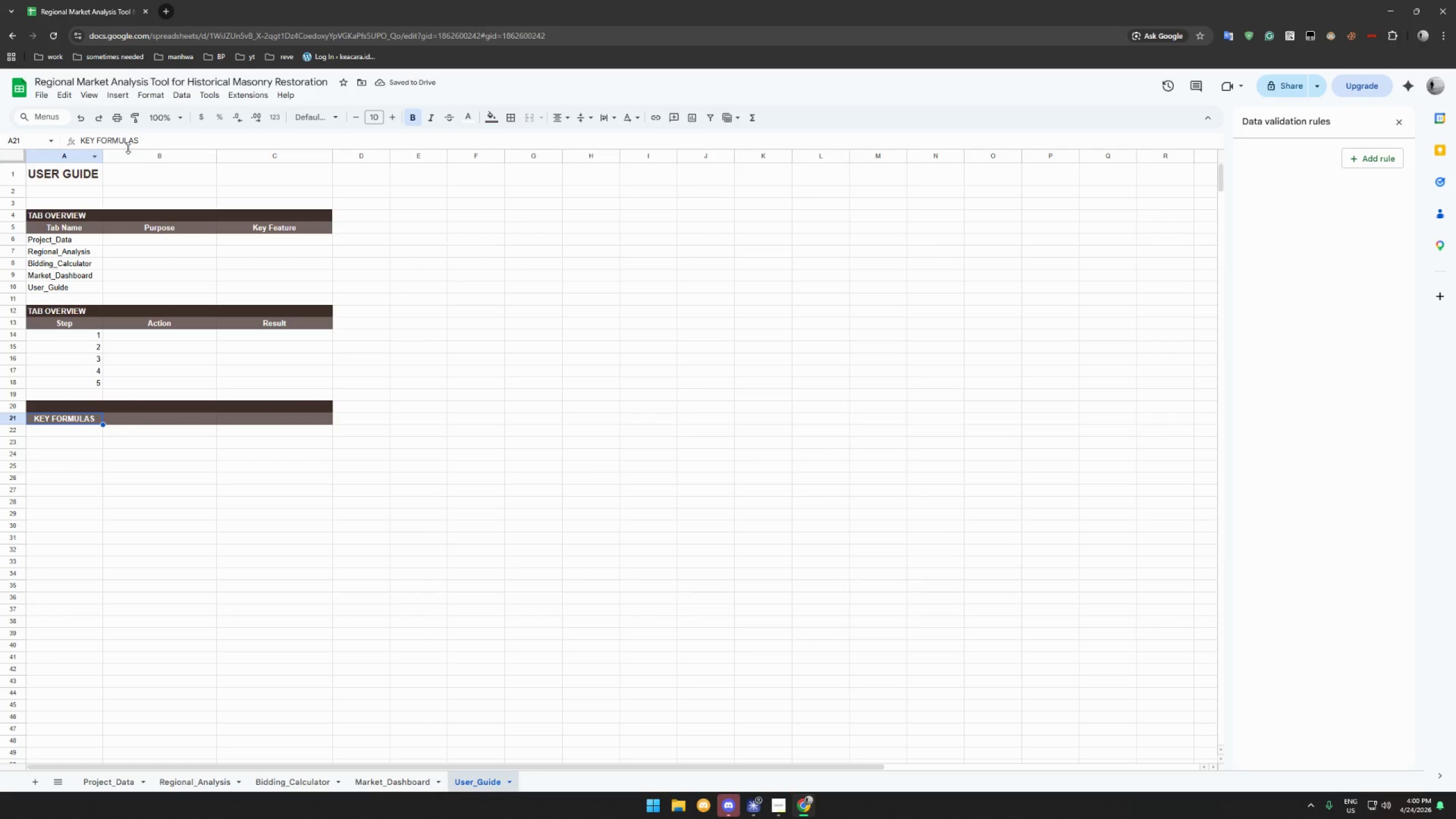 
left_click([131, 139])
 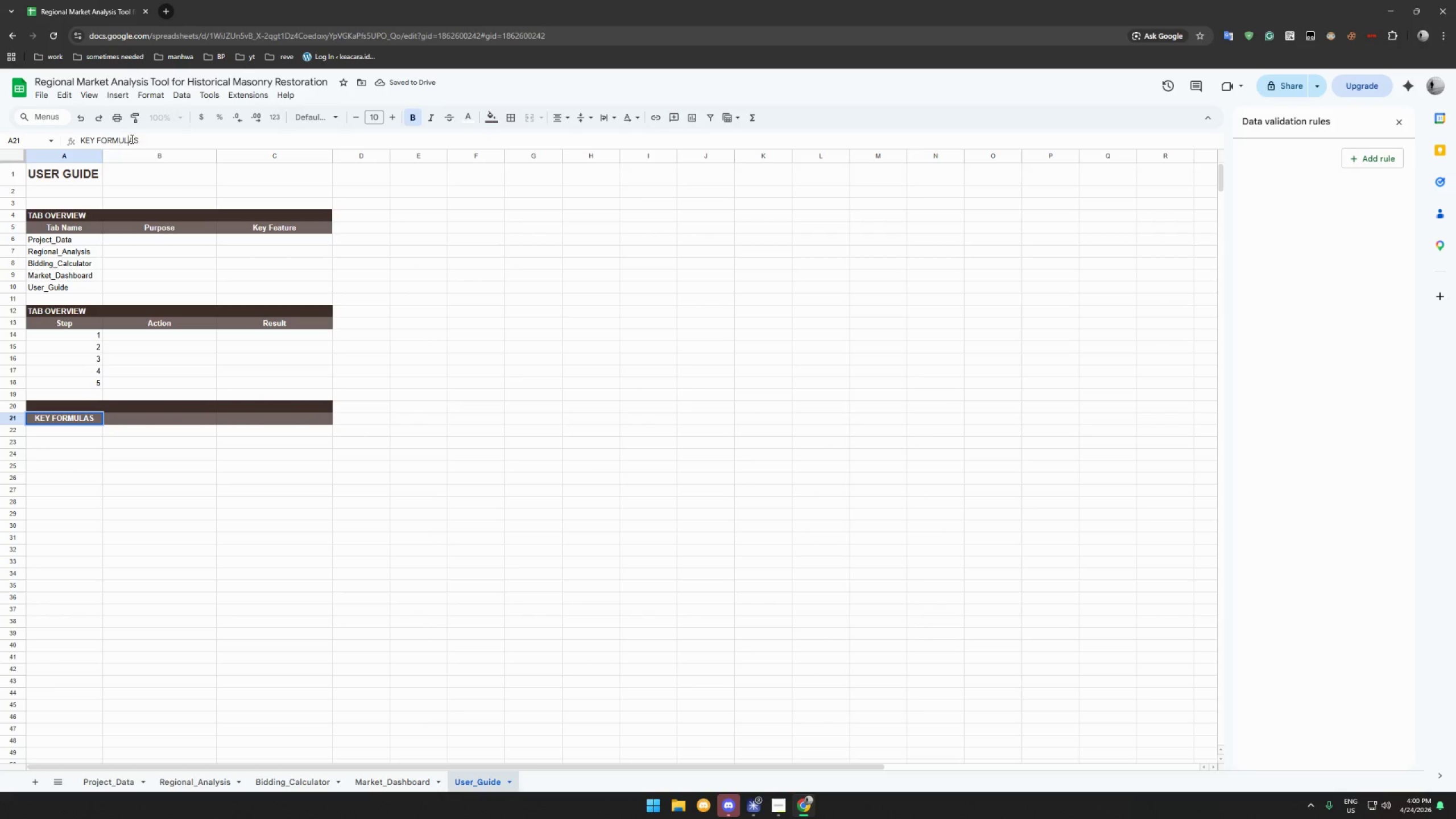 
key(Control+A)
 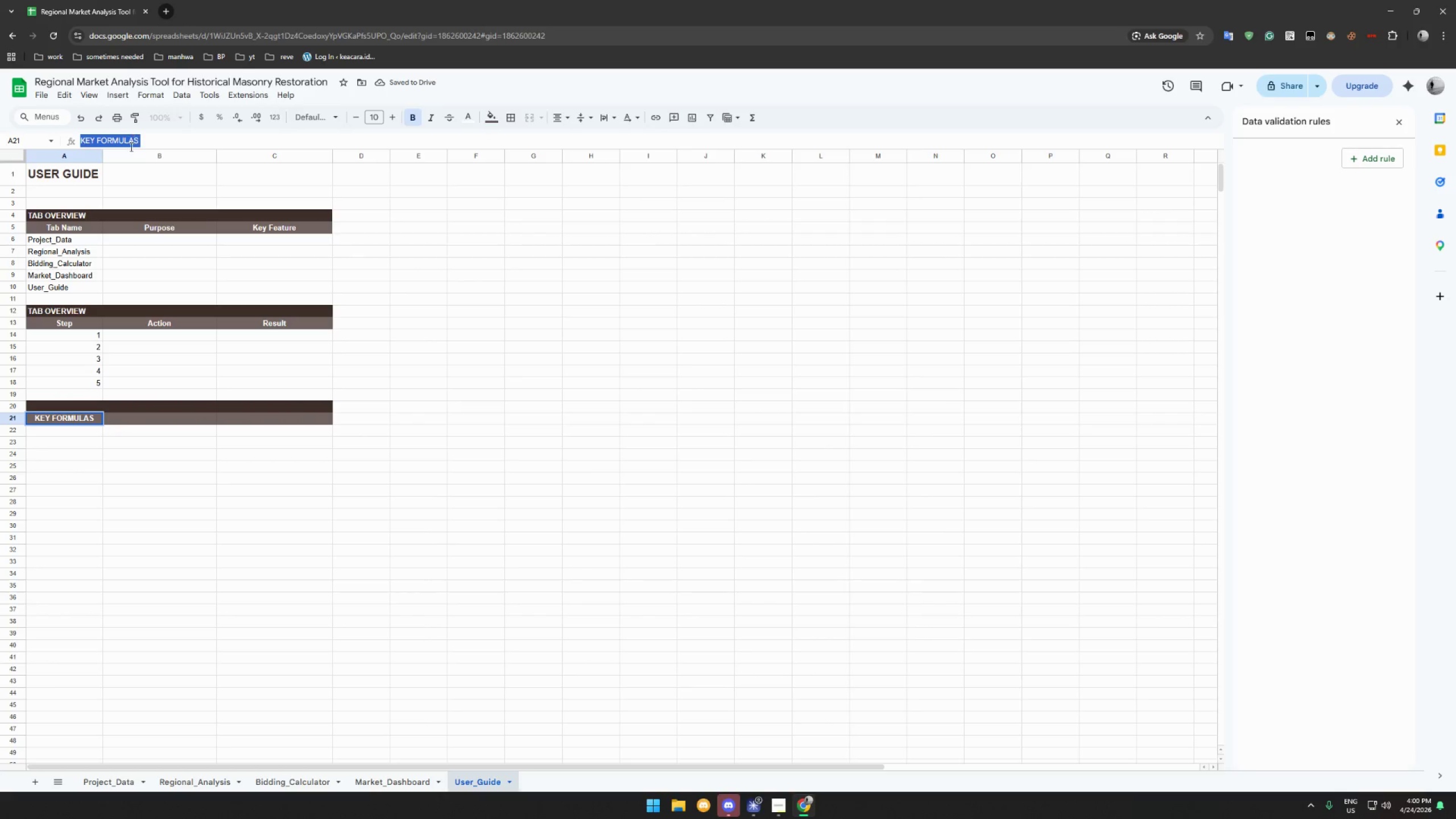 
key(Control+C)
 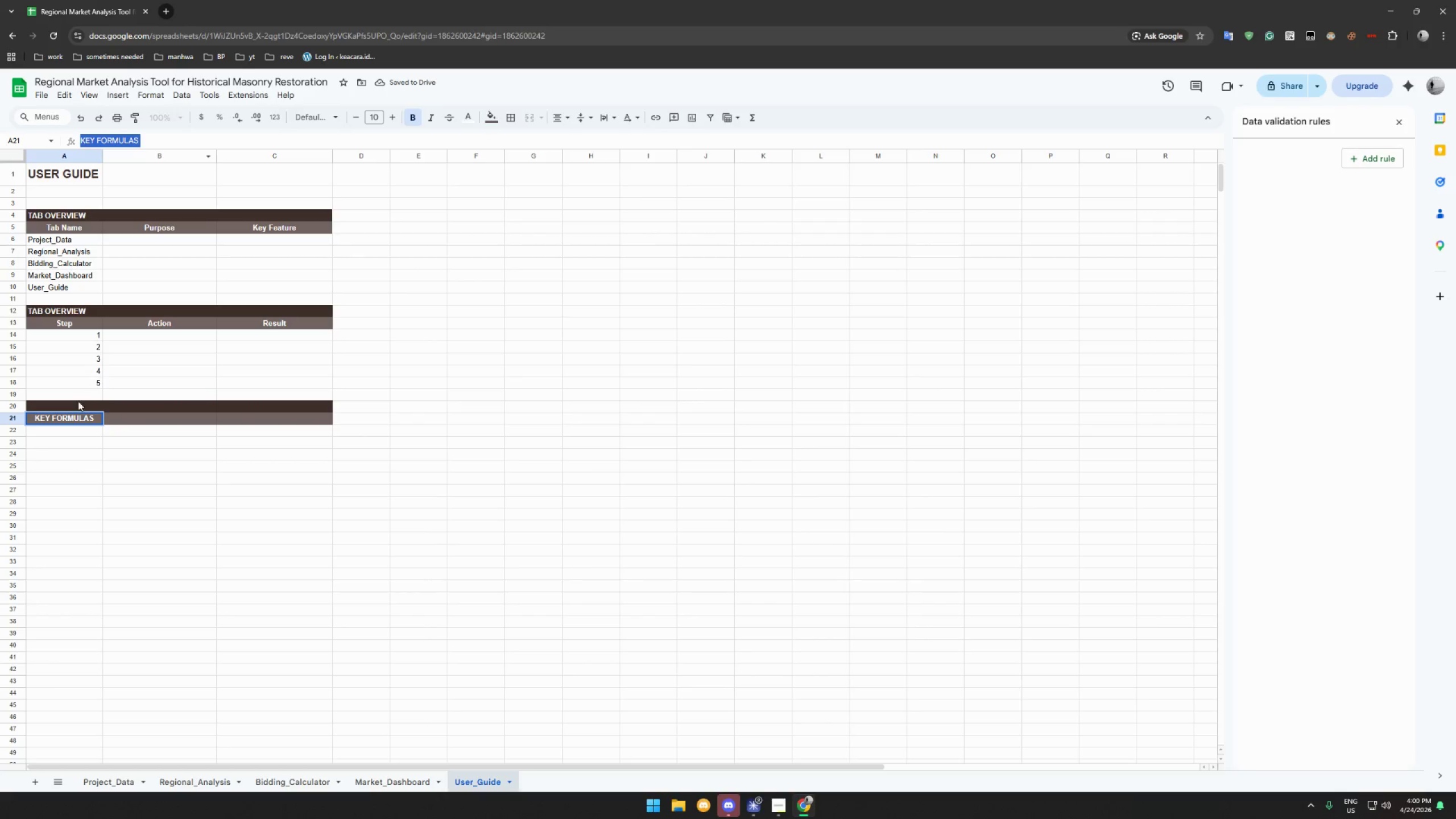 
left_click([73, 405])
 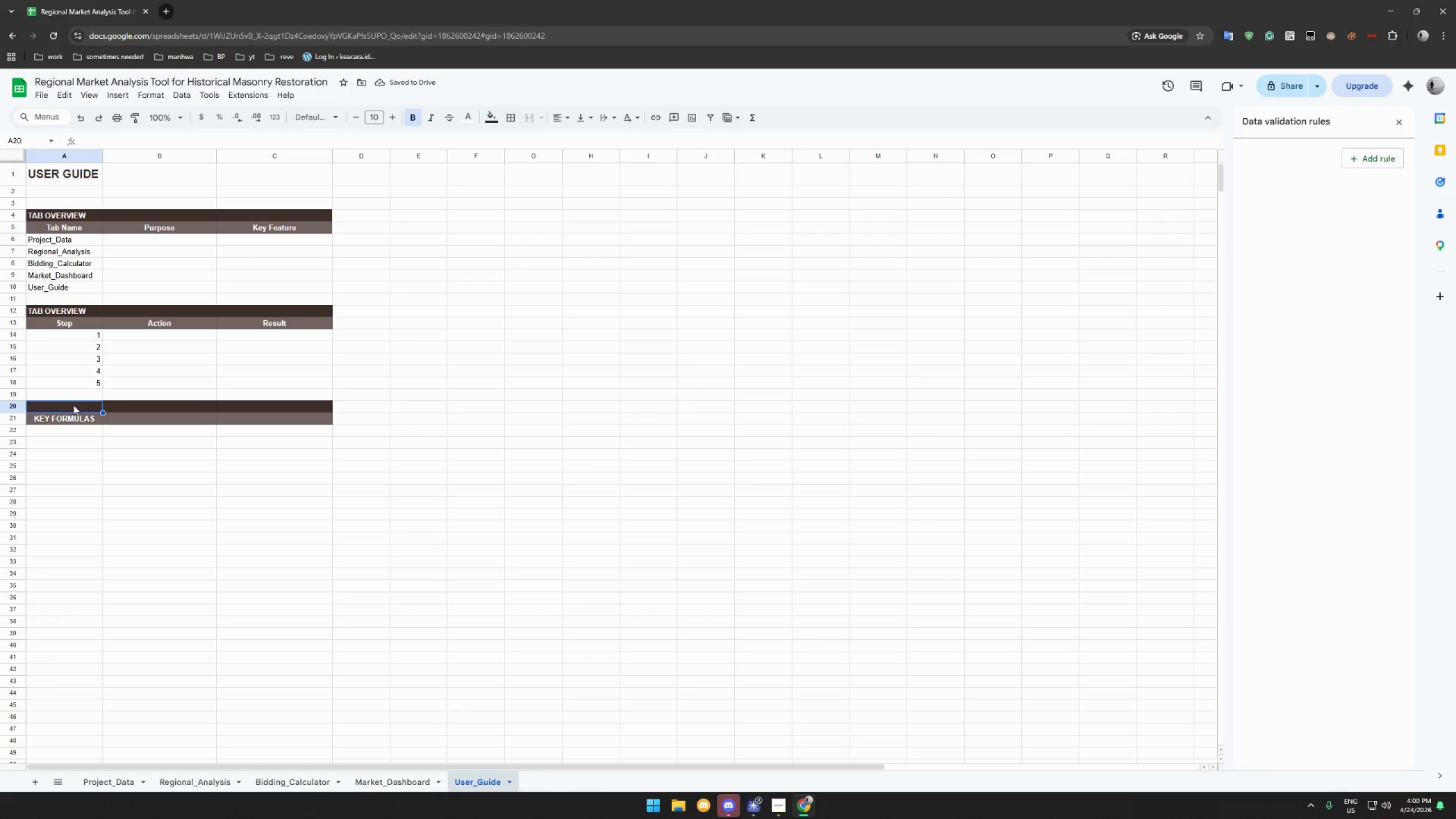 
key(Control+ControlLeft)
 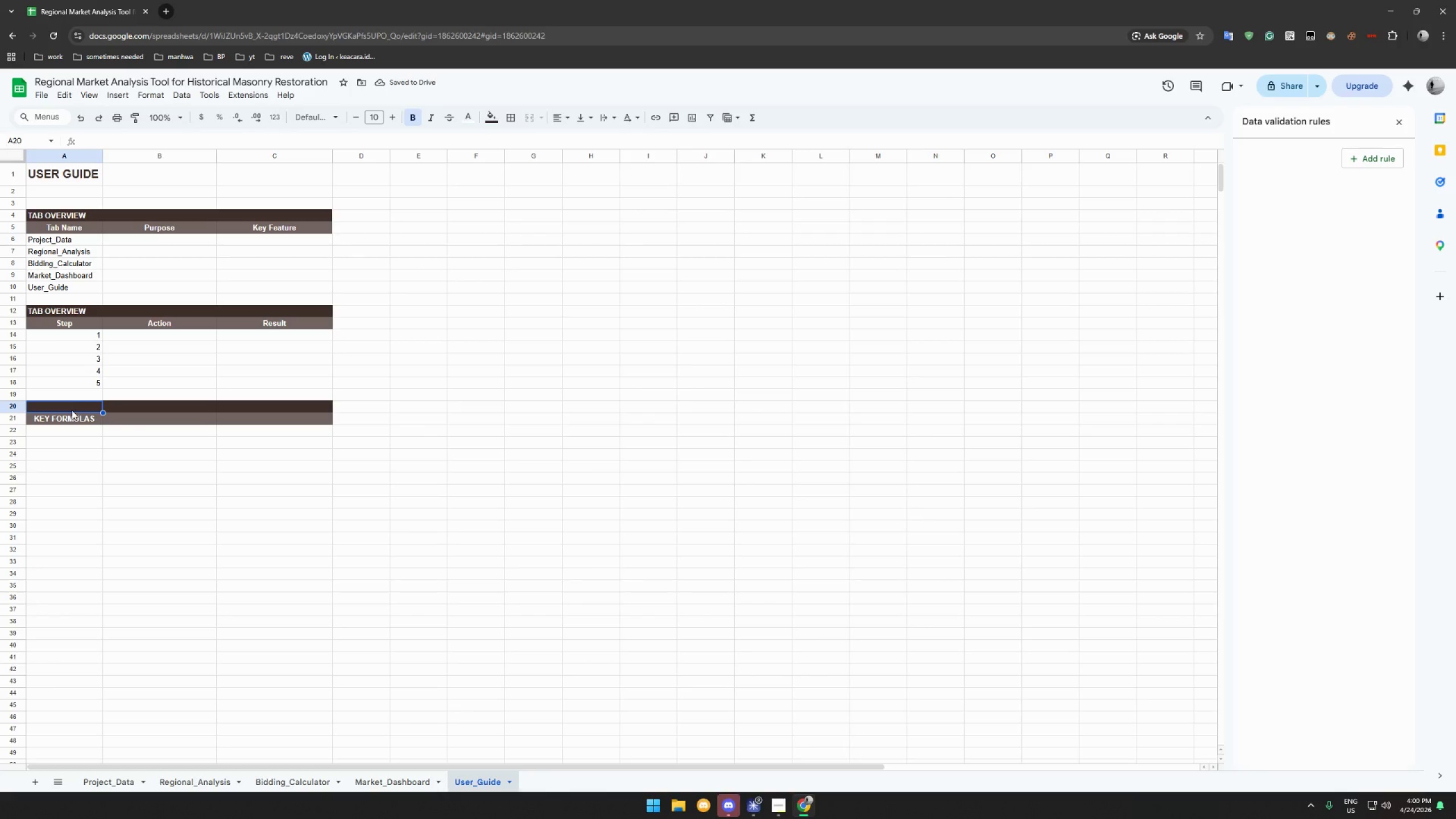 
key(Control+V)
 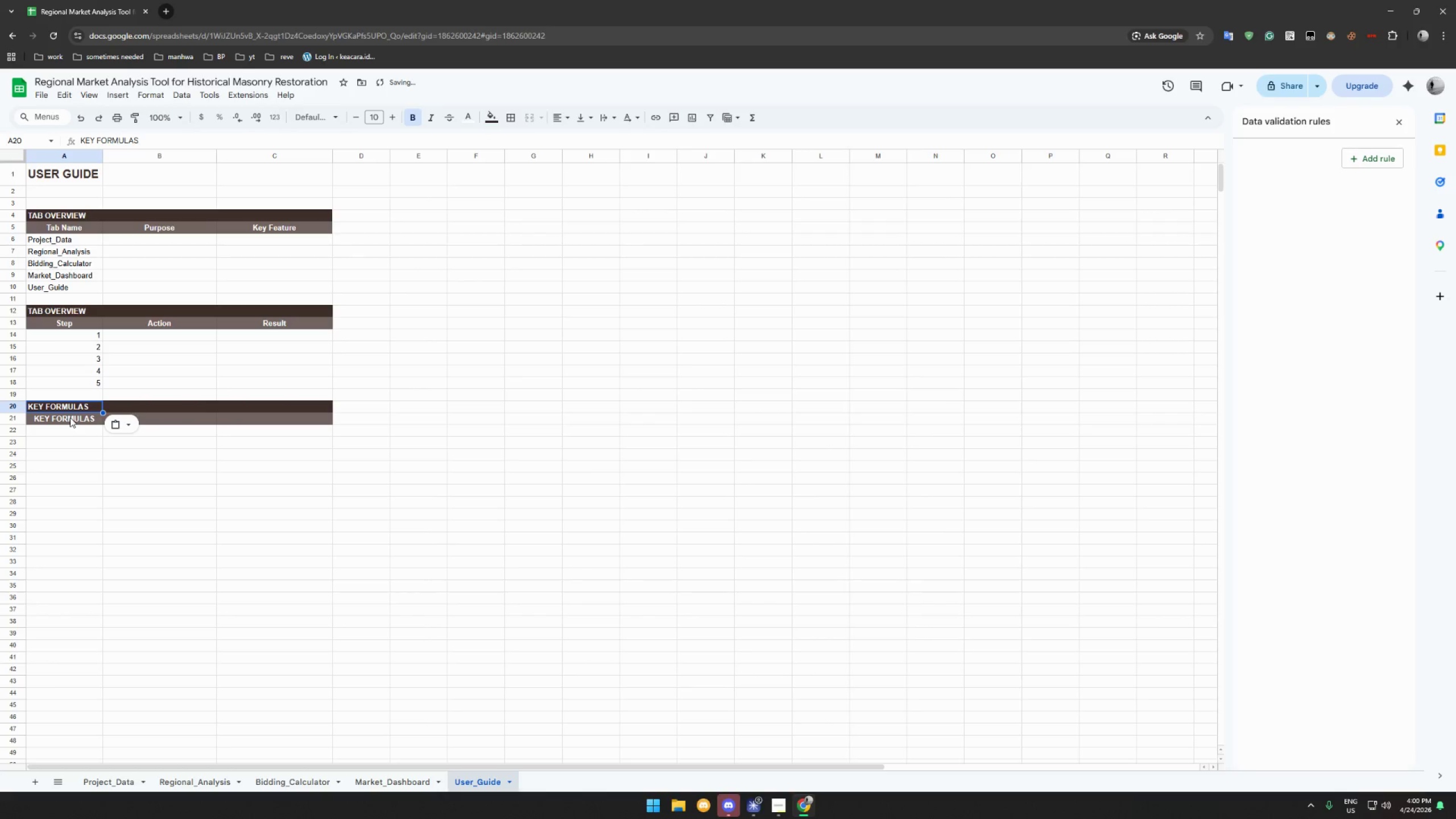 
left_click([70, 417])
 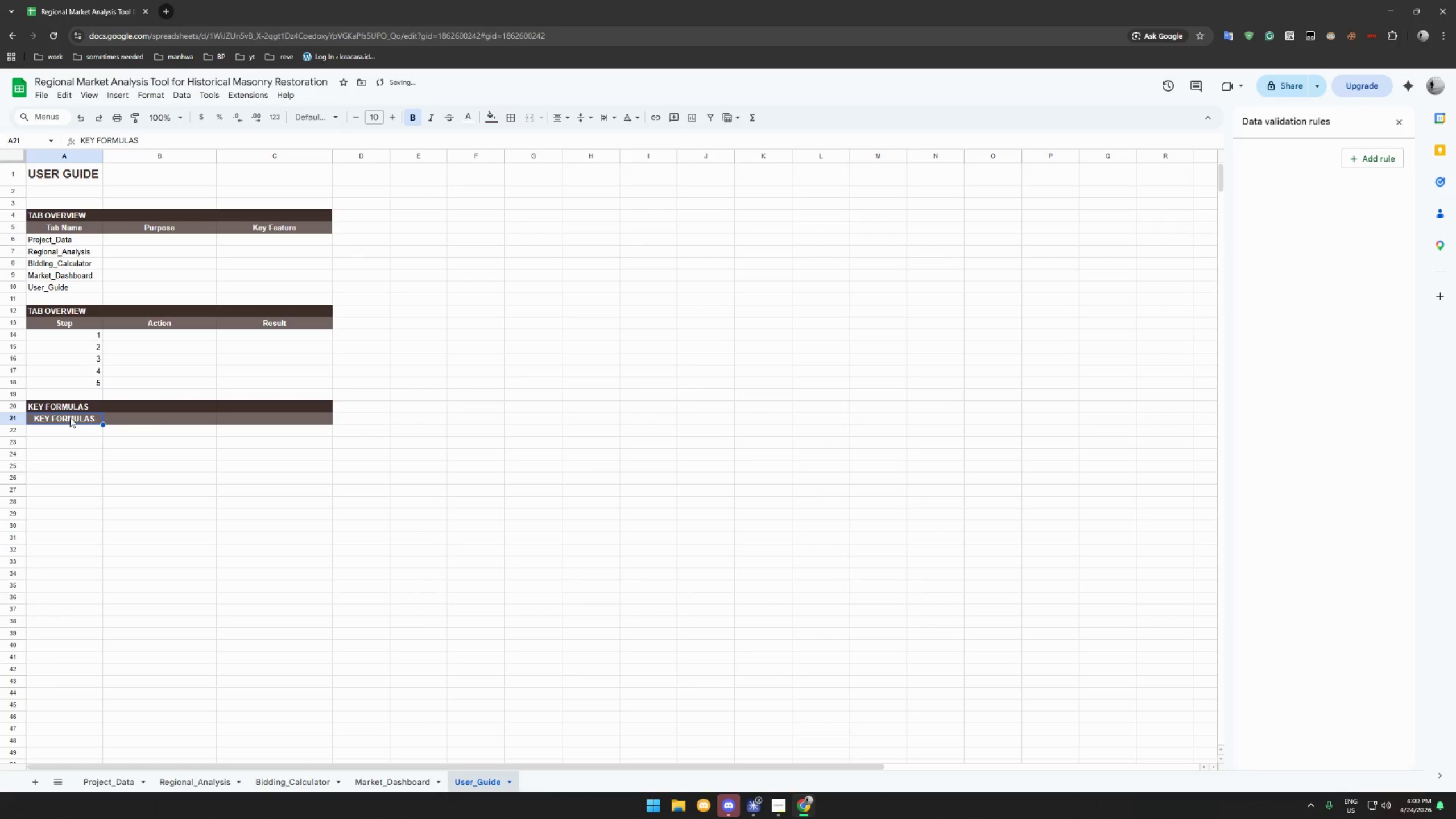 
type(Fort)
key(Backspace)
type(mula)
key(Tab)
type(Location)
key(Tab)
type(Purpose)
 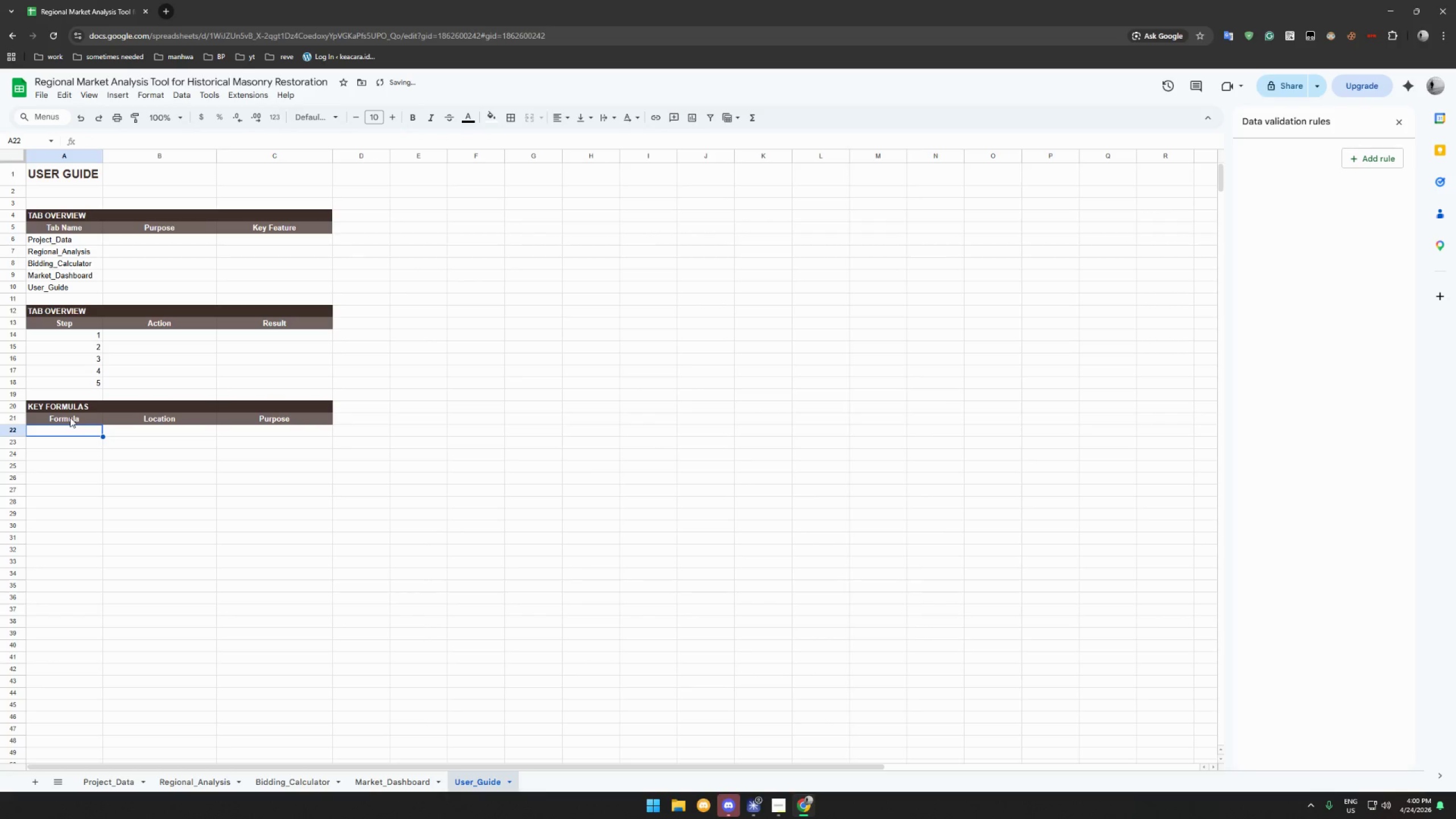 
 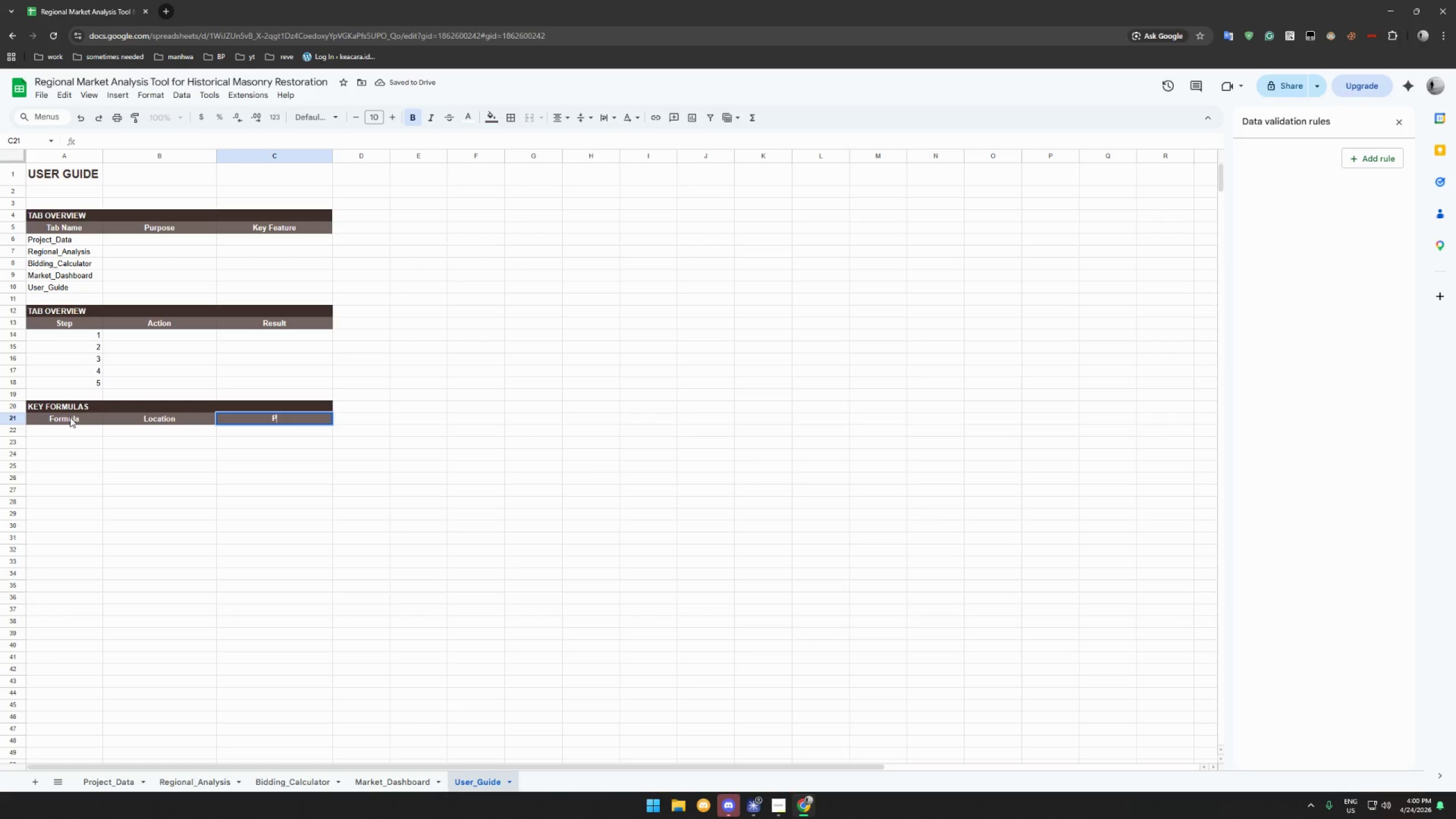 
key(Enter)
 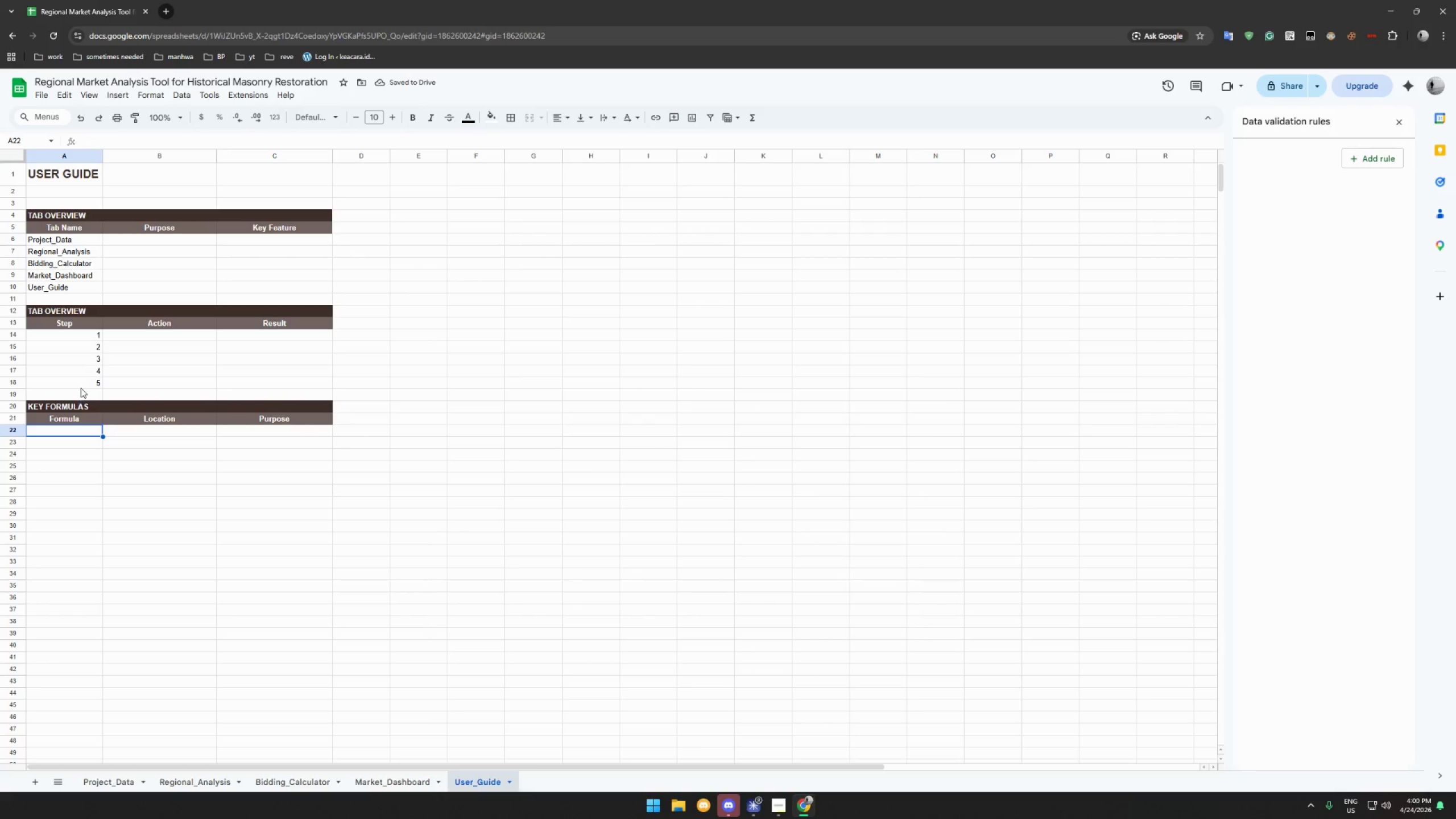 
left_click([136, 243])
 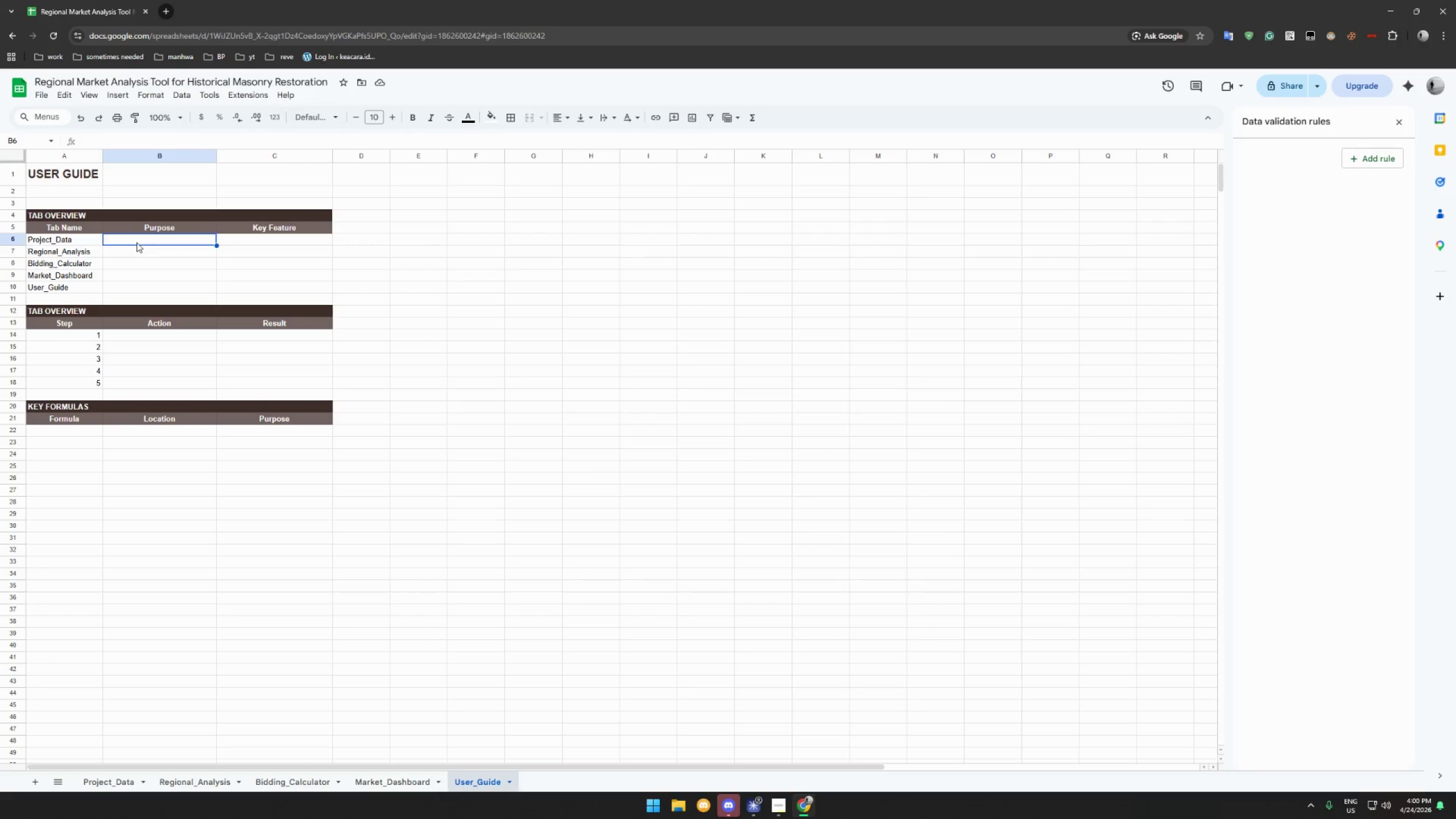 
type(12 historical masonry projects)
 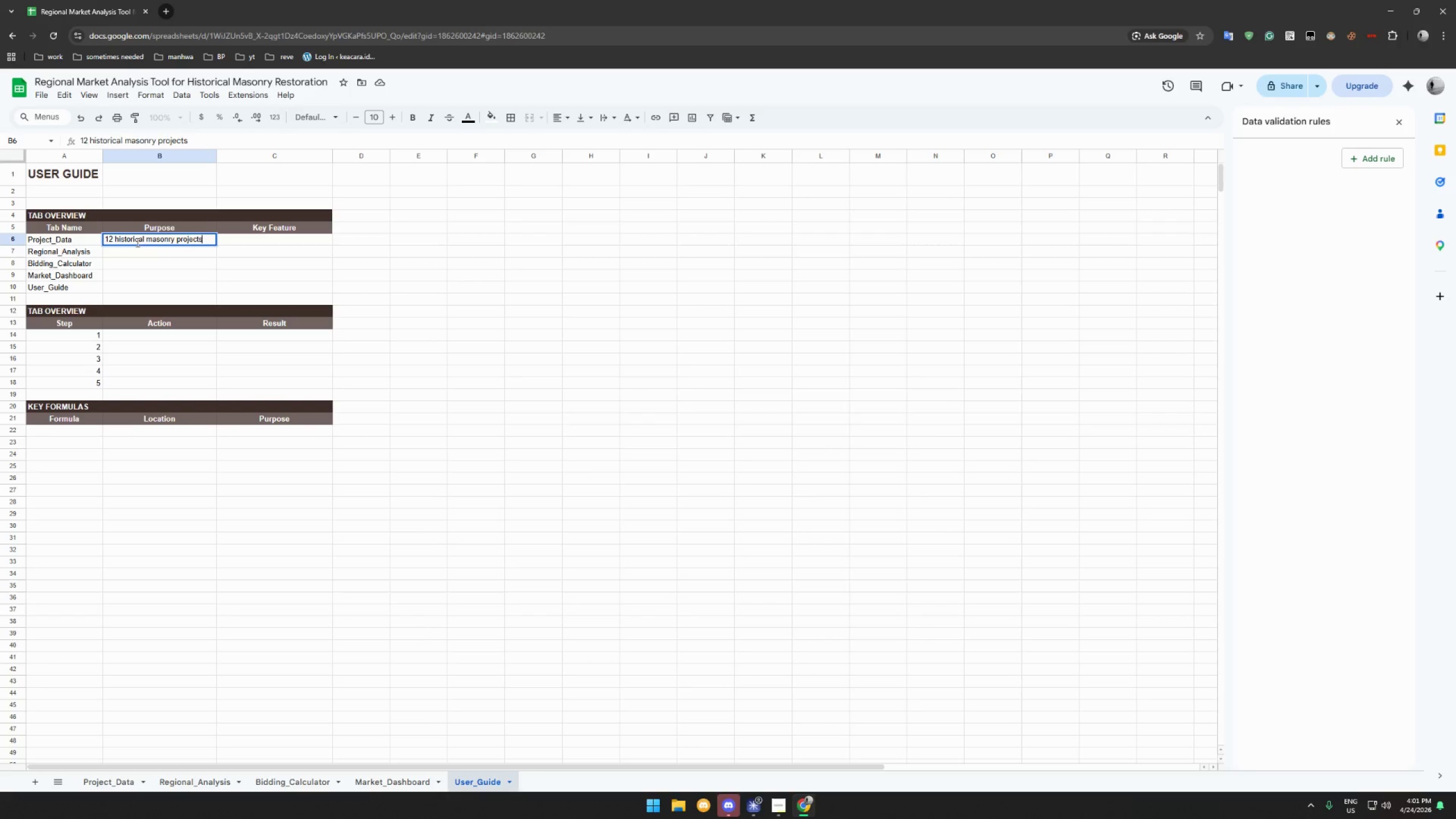 
key(Enter)
 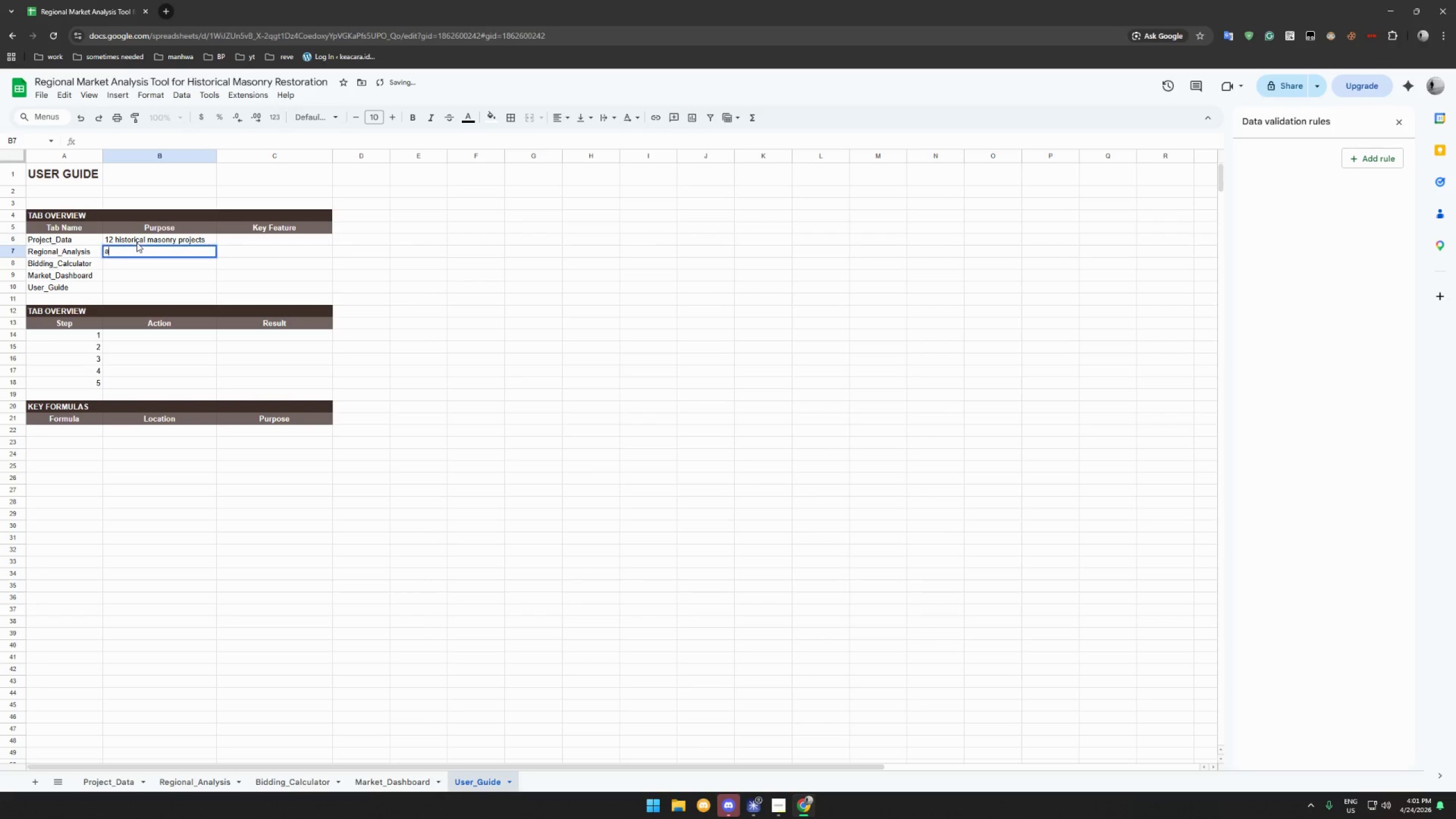 
type(aggregated regional metrics)
 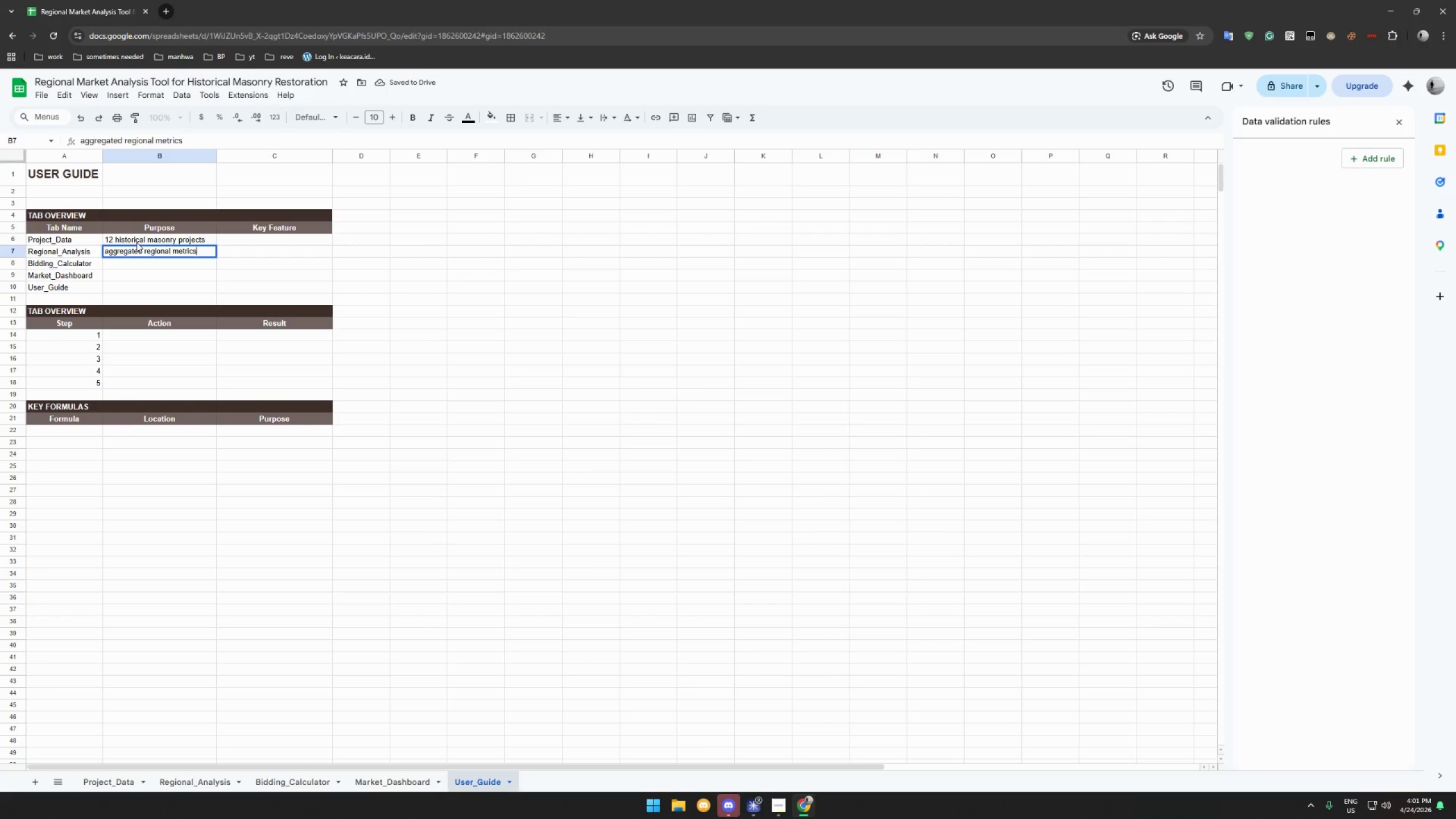 
key(Enter)
 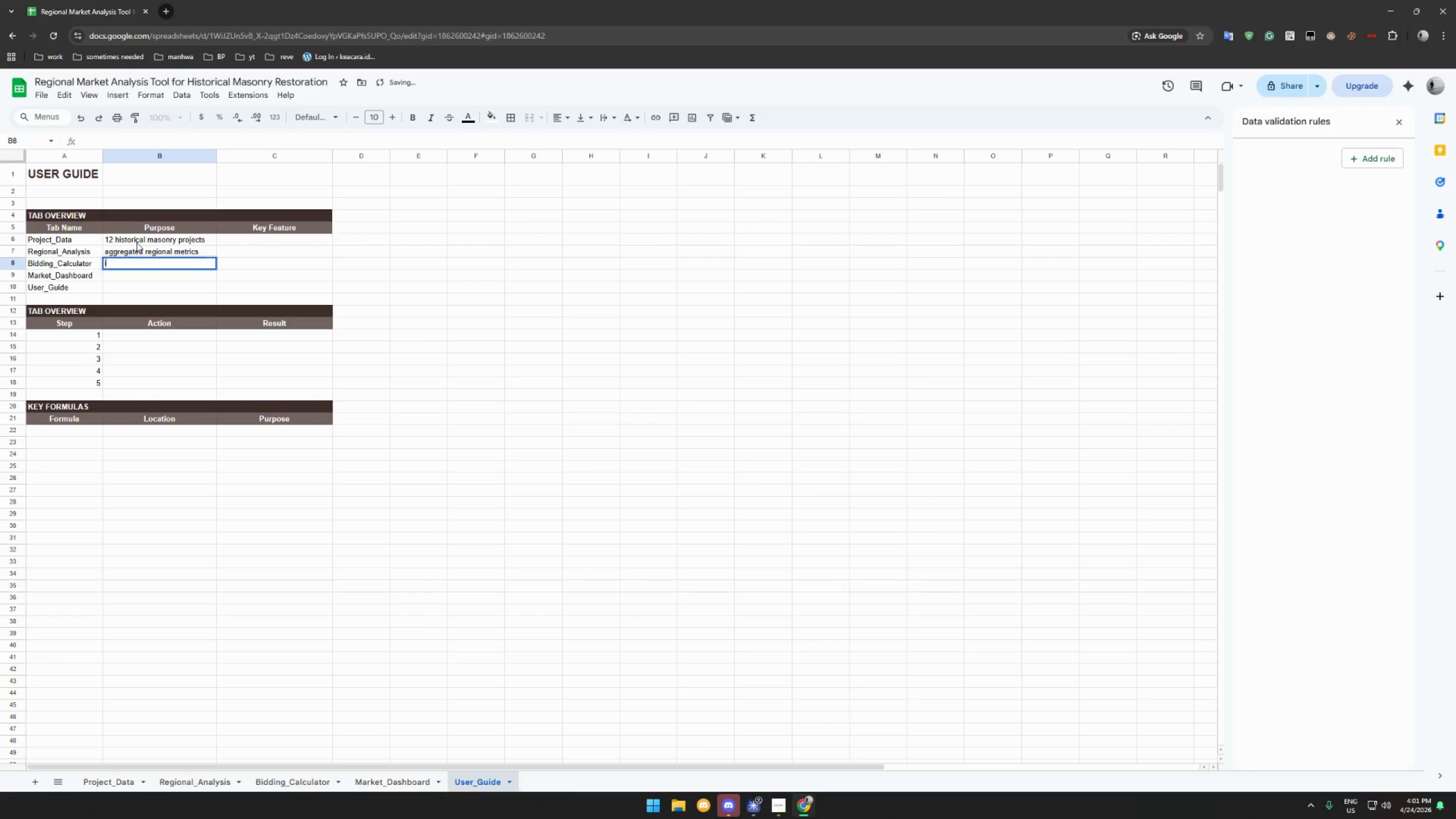 
type(inter)
key(Backspace)
key(Backspace)
key(Backspace)
key(Backspace)
key(Backspace)
type(Interactivc)
key(Backspace)
key(Backspace)
type(ve cost estimator)
 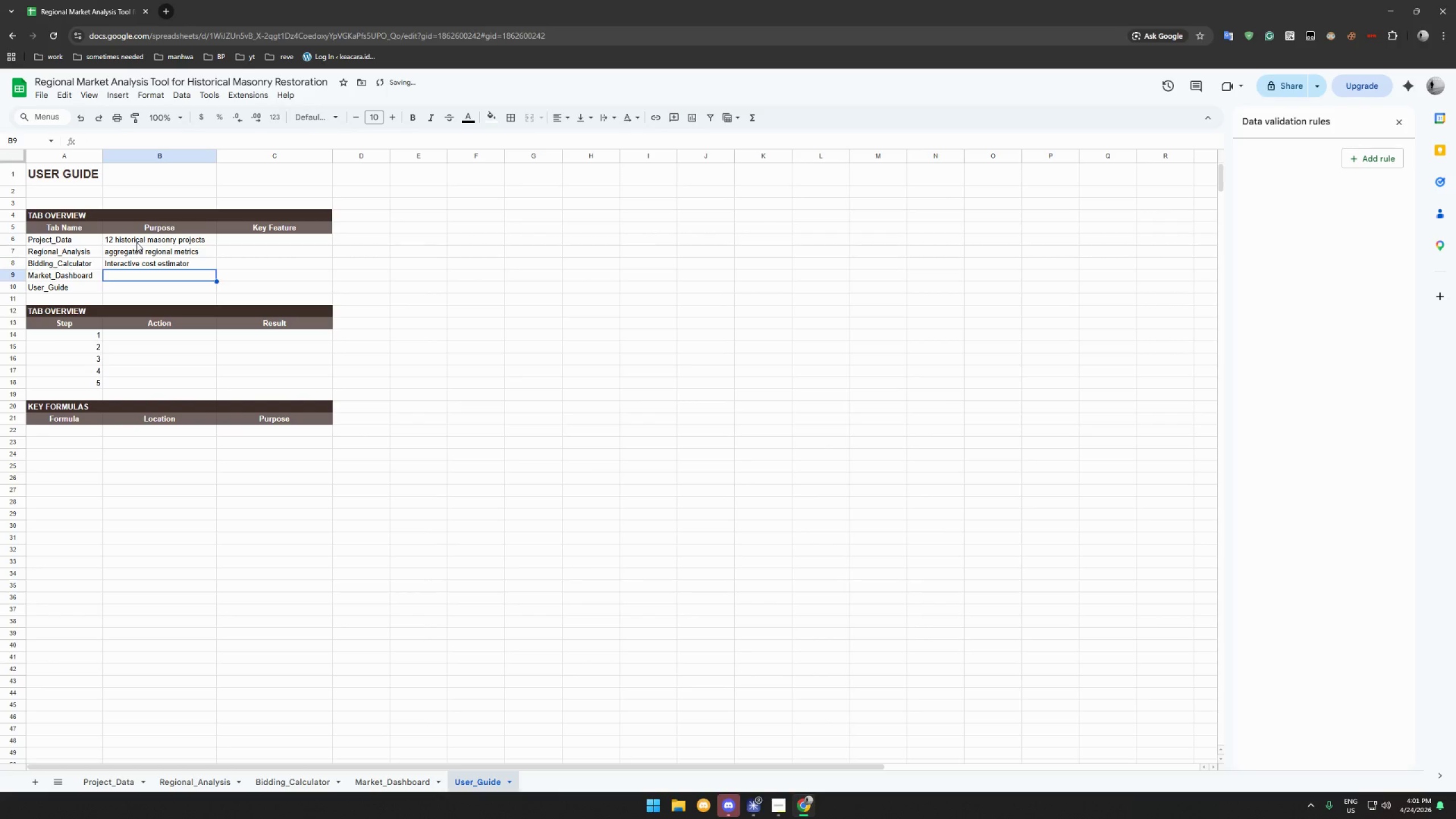 
 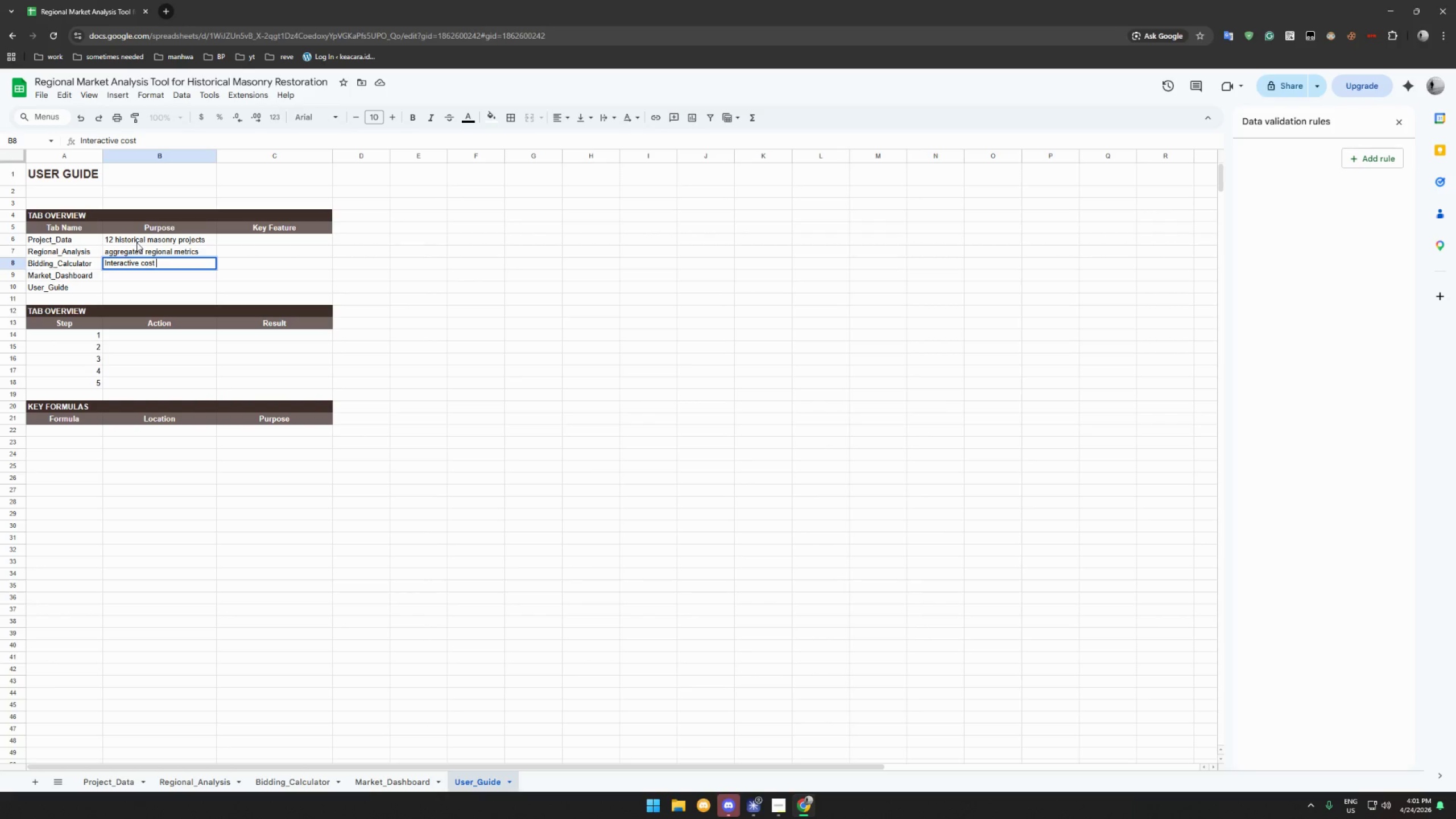 
key(Enter)
 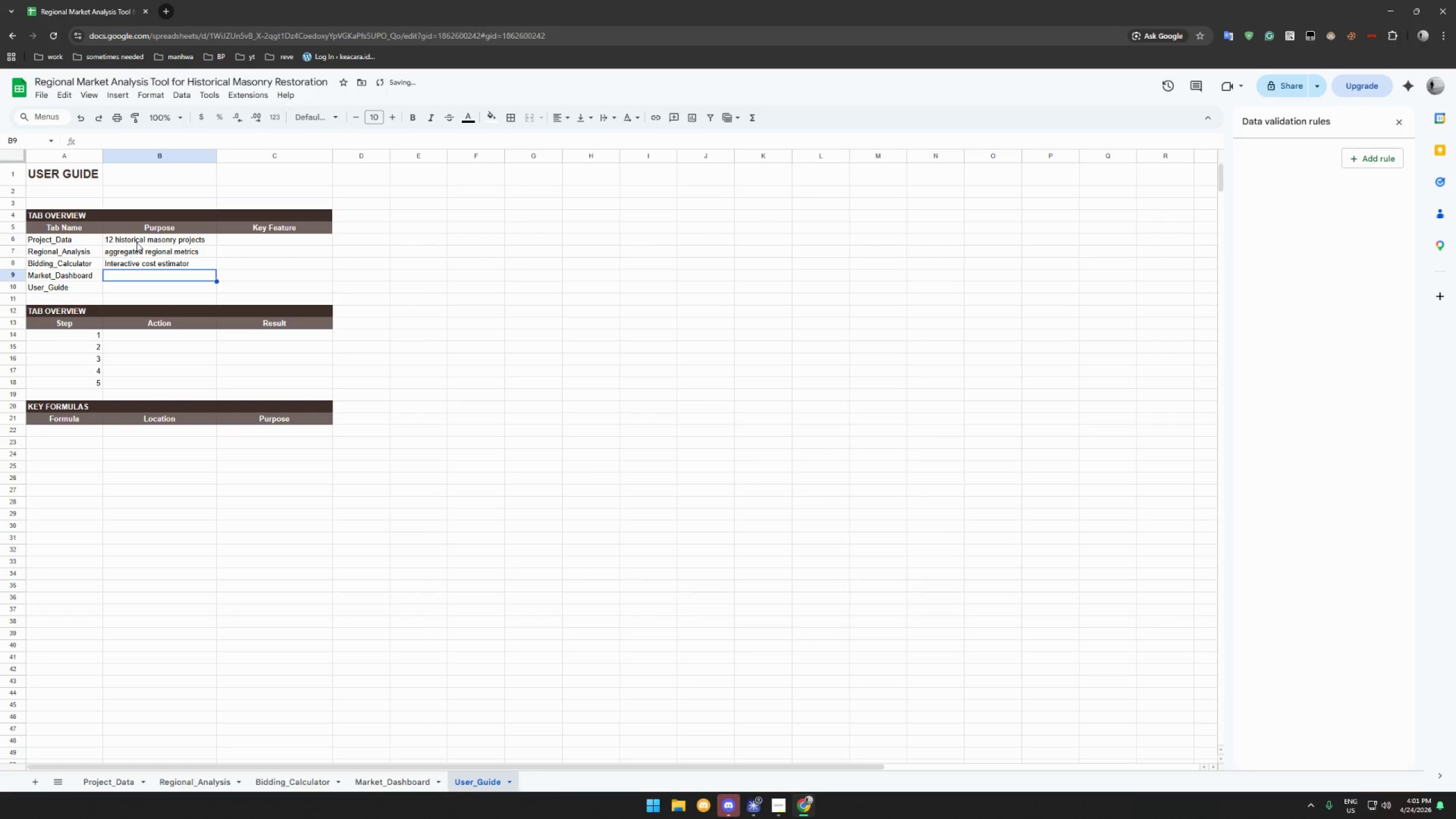 
type(Visual summary)
 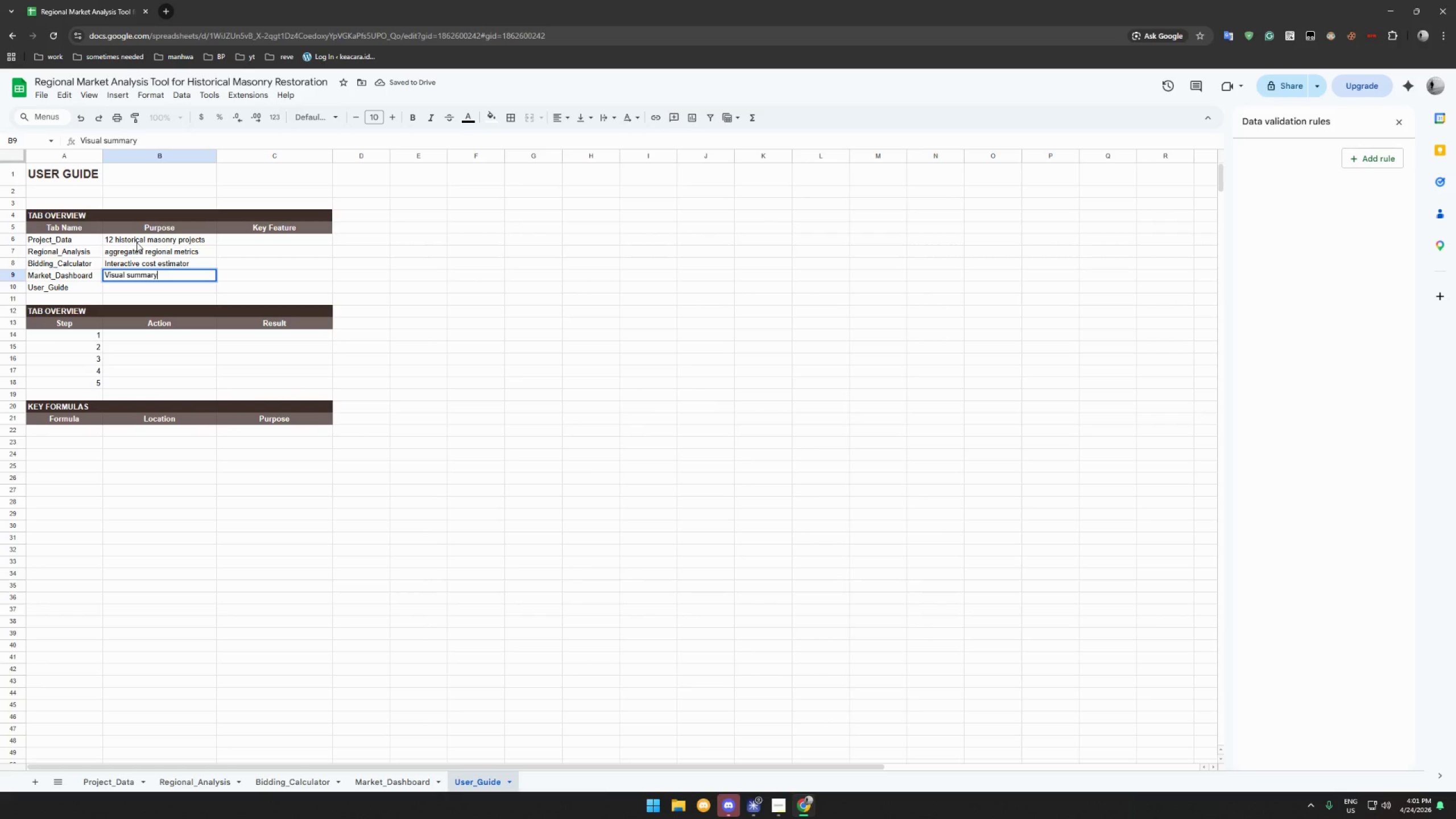 
key(Enter)
 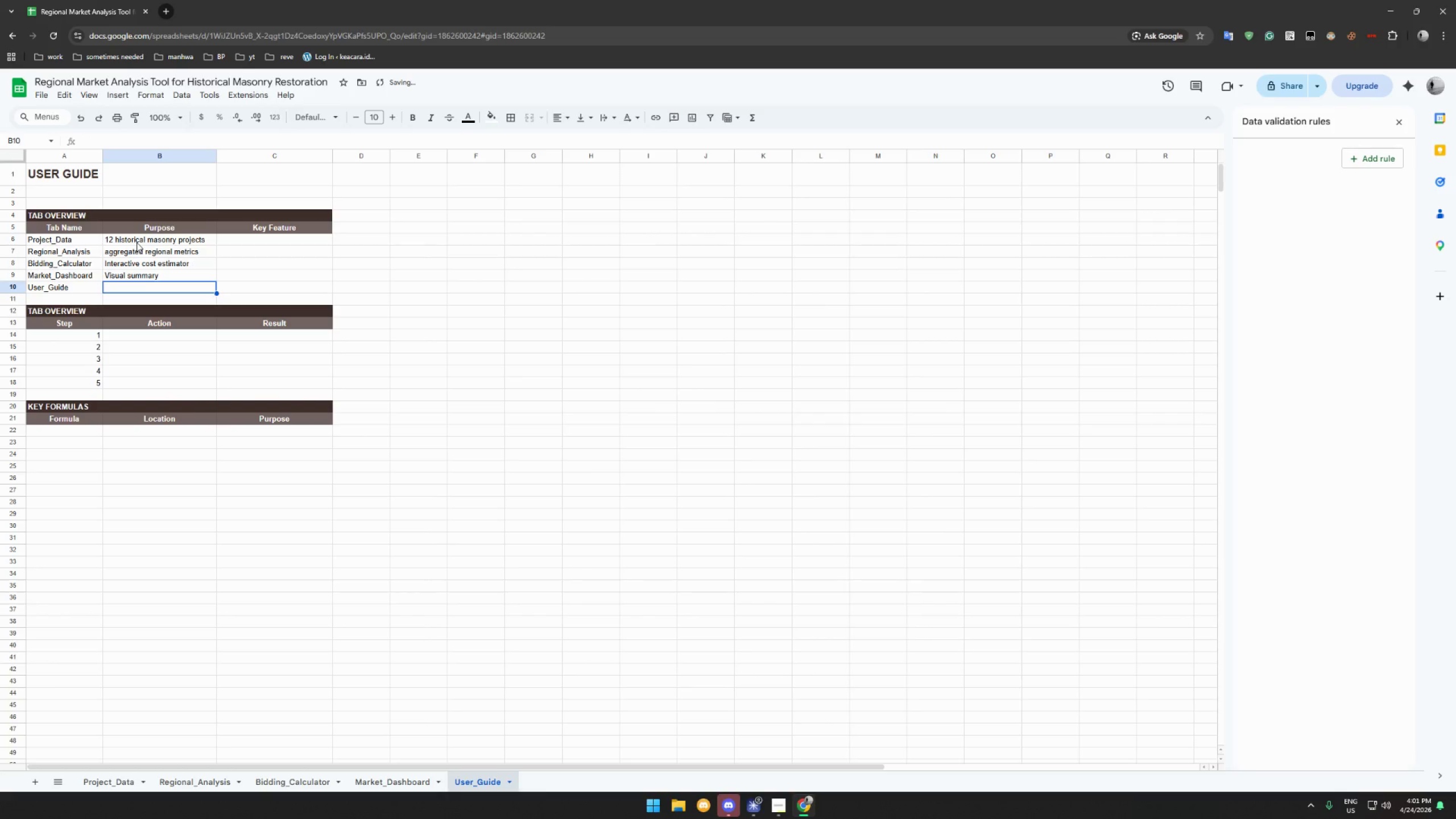 
hold_key(key=ShiftLeft, duration=0.72)
 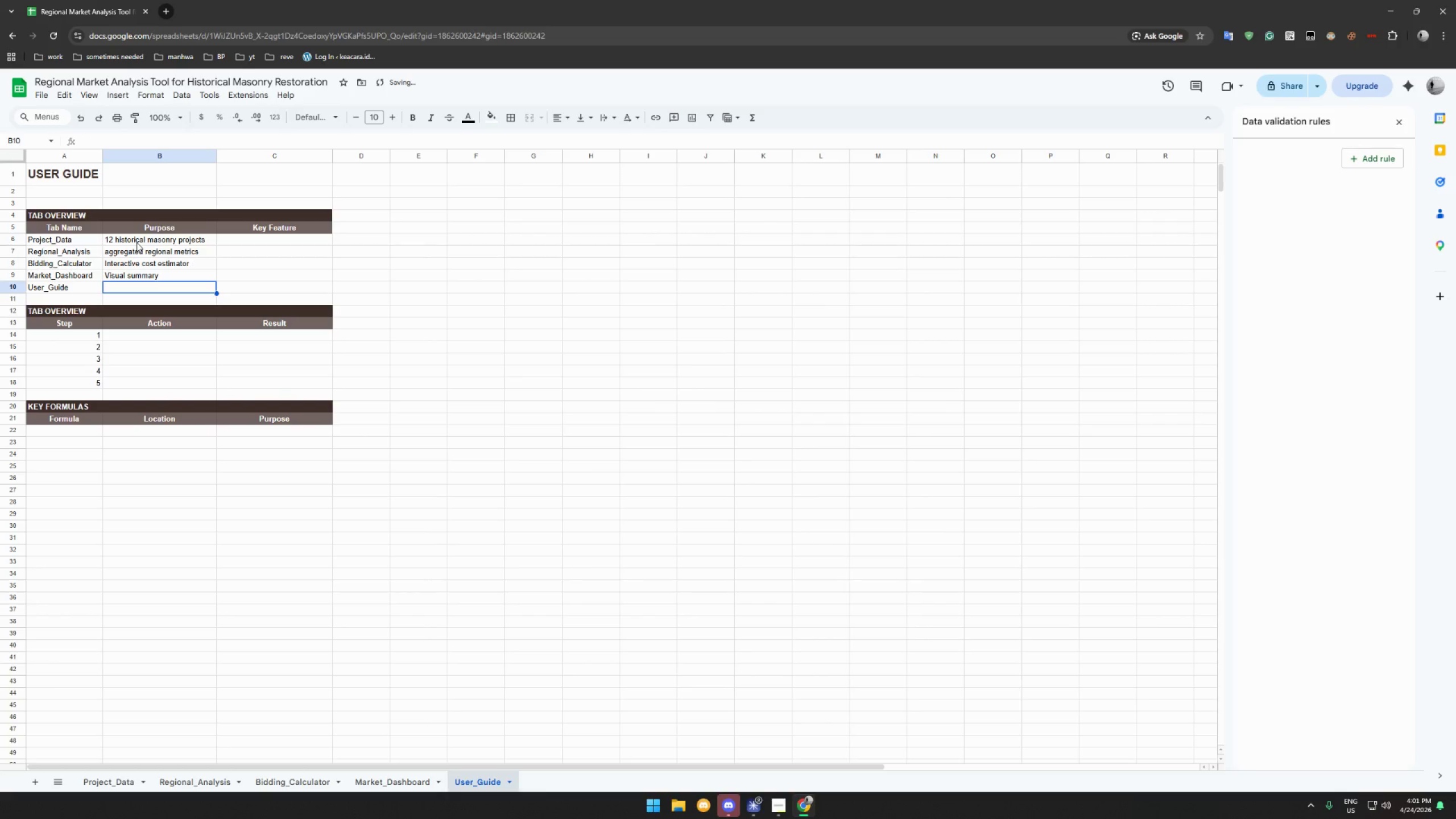 
type(This tab)
 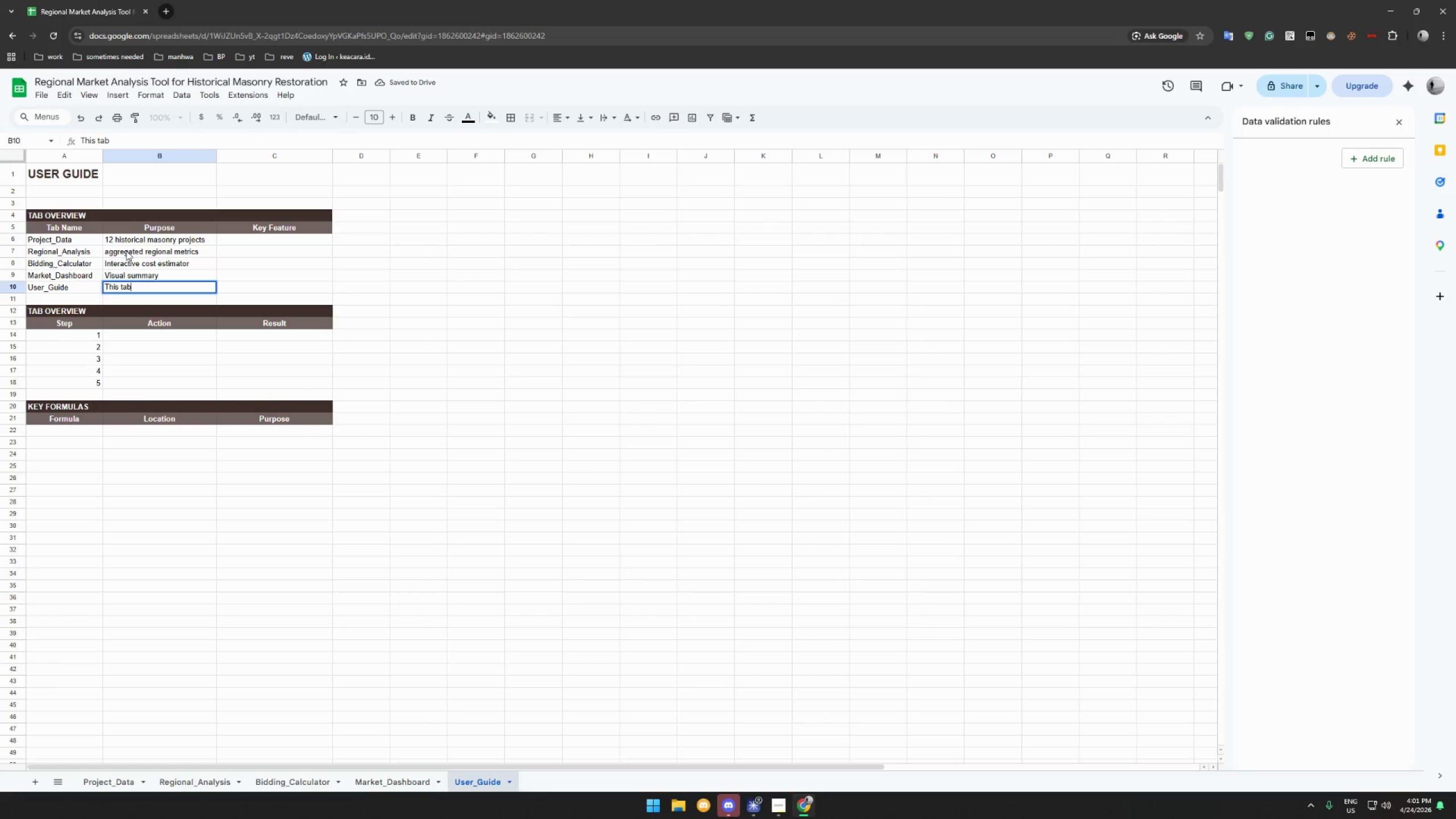 
left_click([119, 256])
 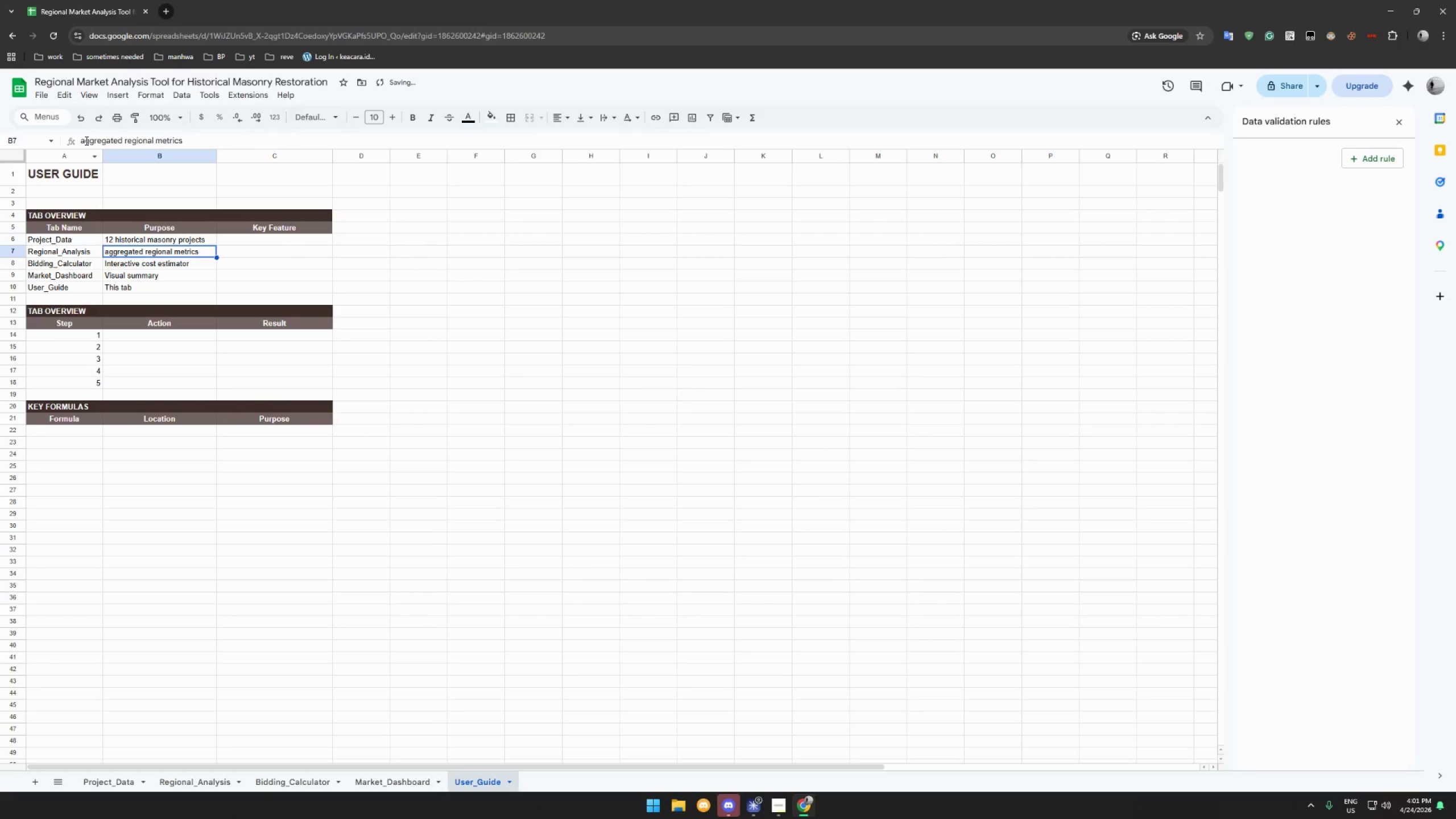 
left_click_drag(start_coordinate=[85, 140], to_coordinate=[78, 140])
 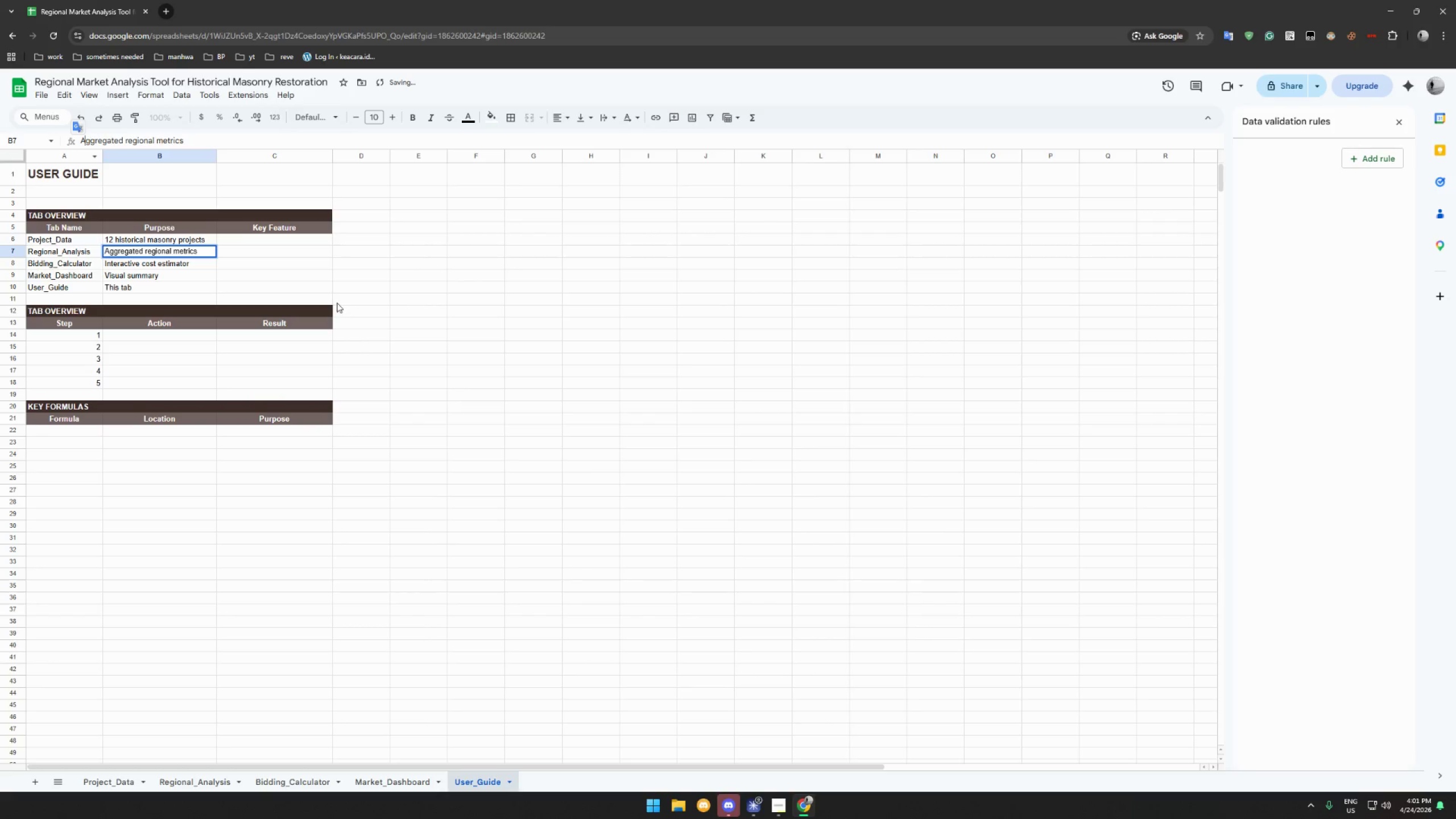 
key(Shift+A)
 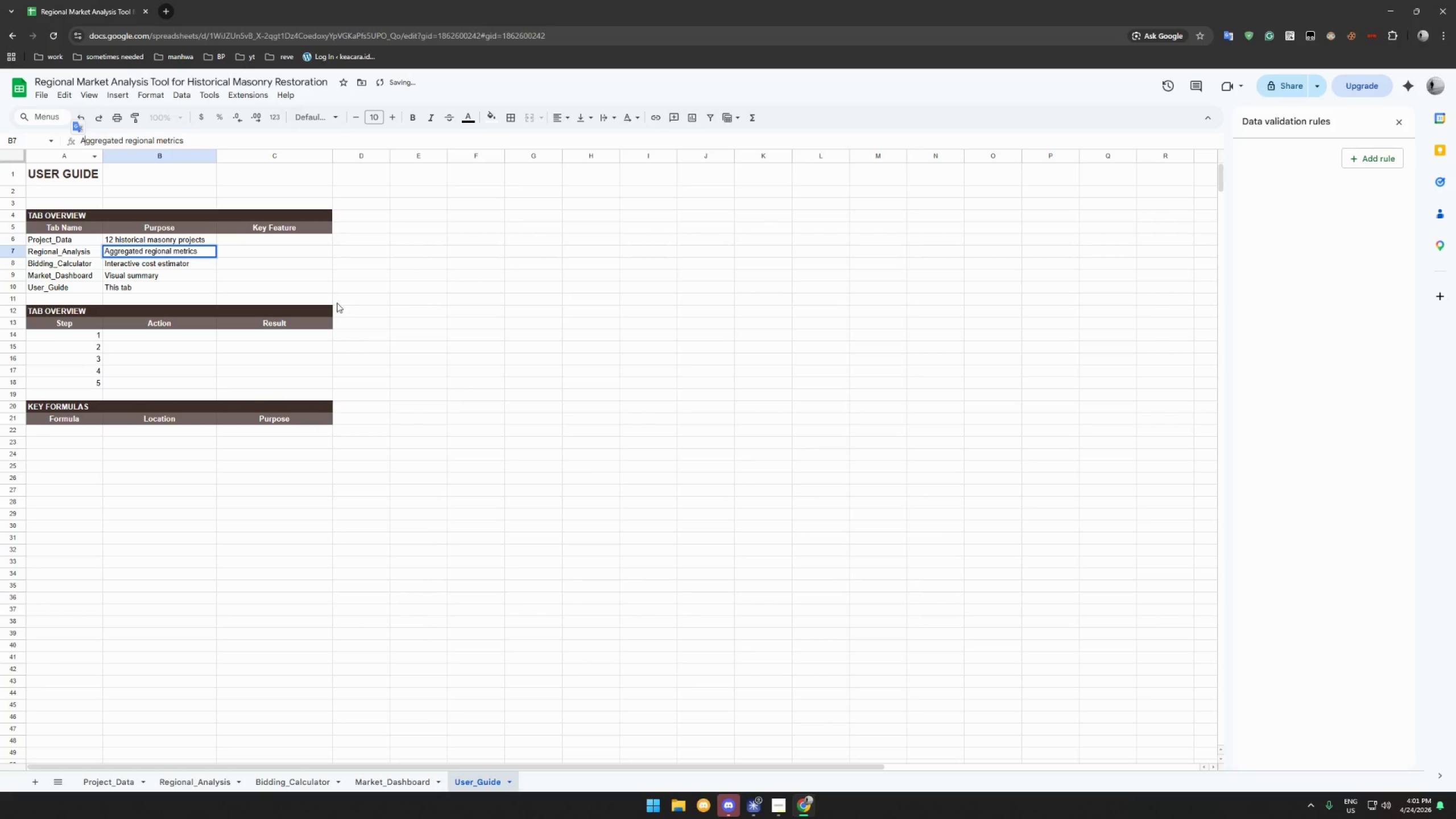 
left_click([277, 270])
 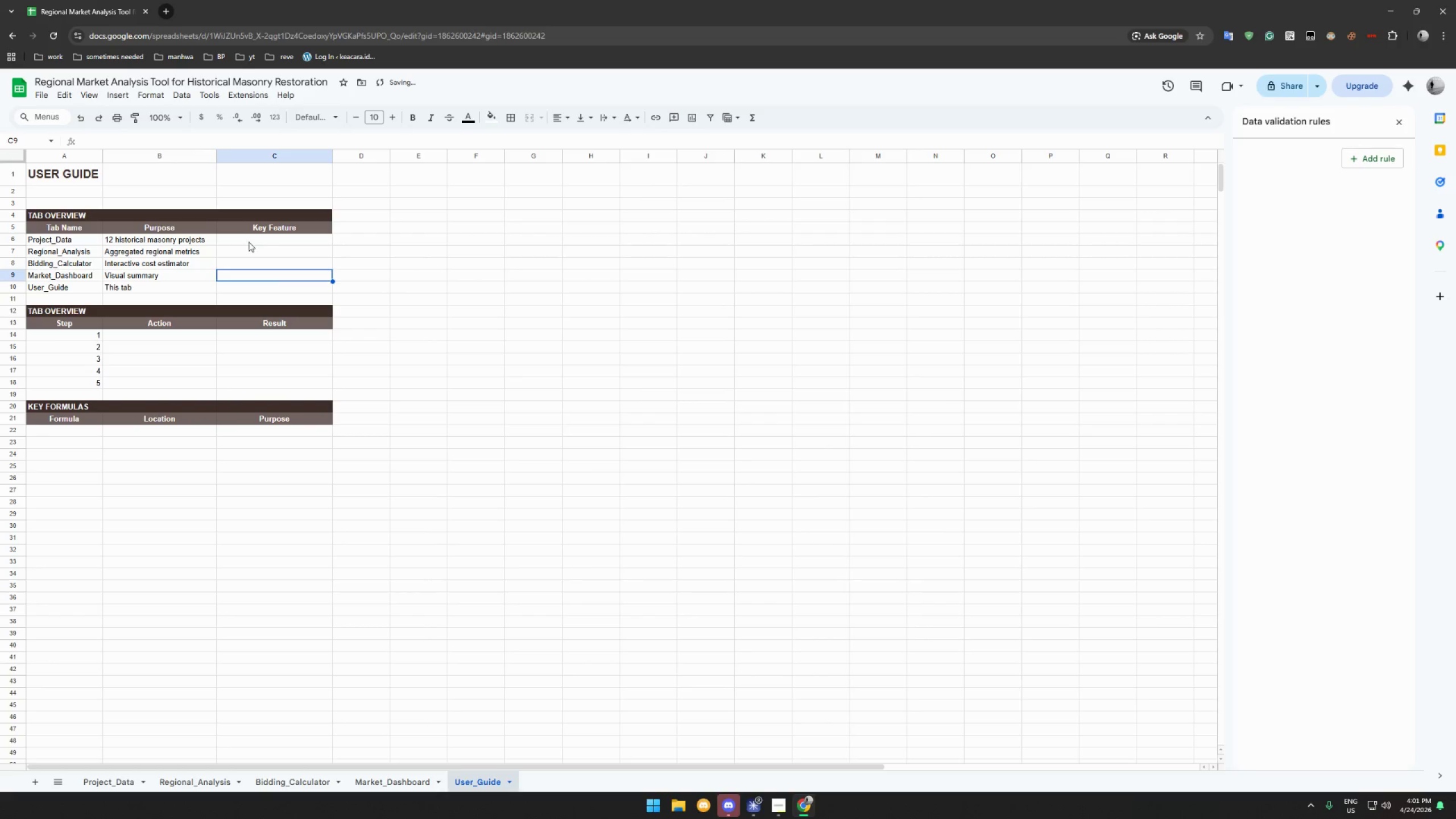 
left_click([249, 243])
 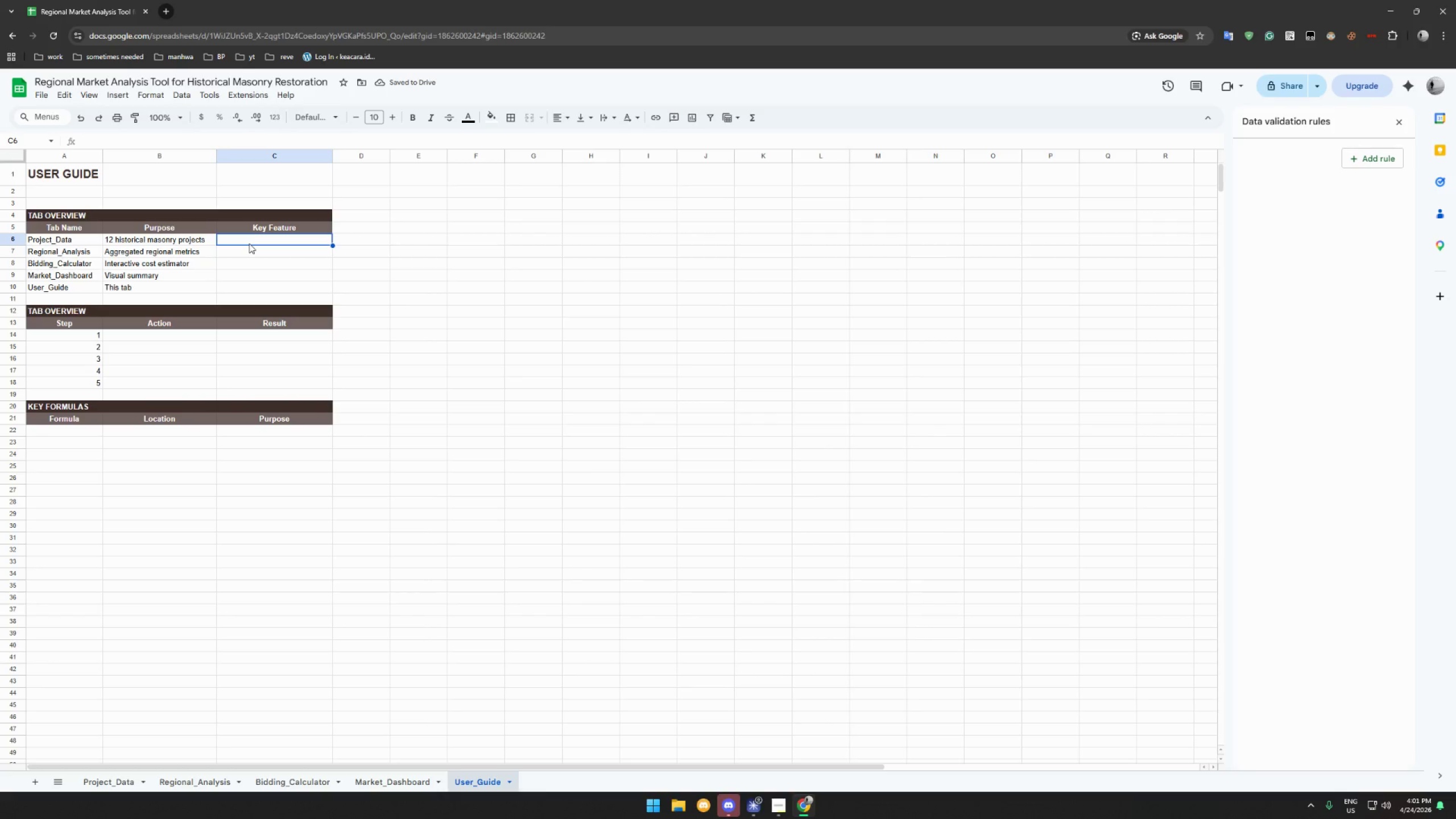 
type(Calculated cost,d)
key(Backspace)
type( dropdpow)
key(Backspace)
key(Backspace)
type(d)
key(Backspace)
key(Backspace)
key(Backspace)
type(downs frozen header)
 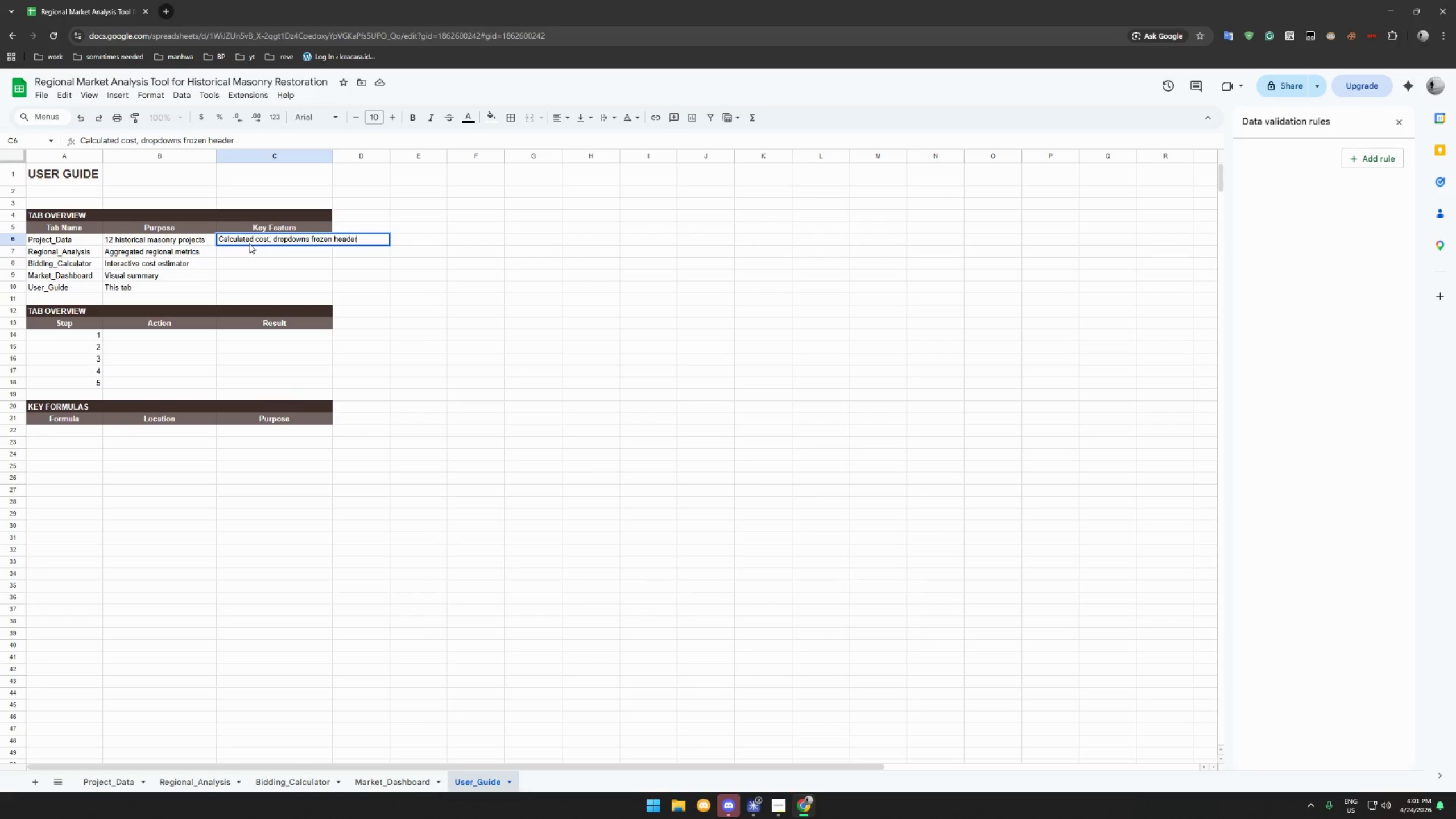 
key(Enter)
 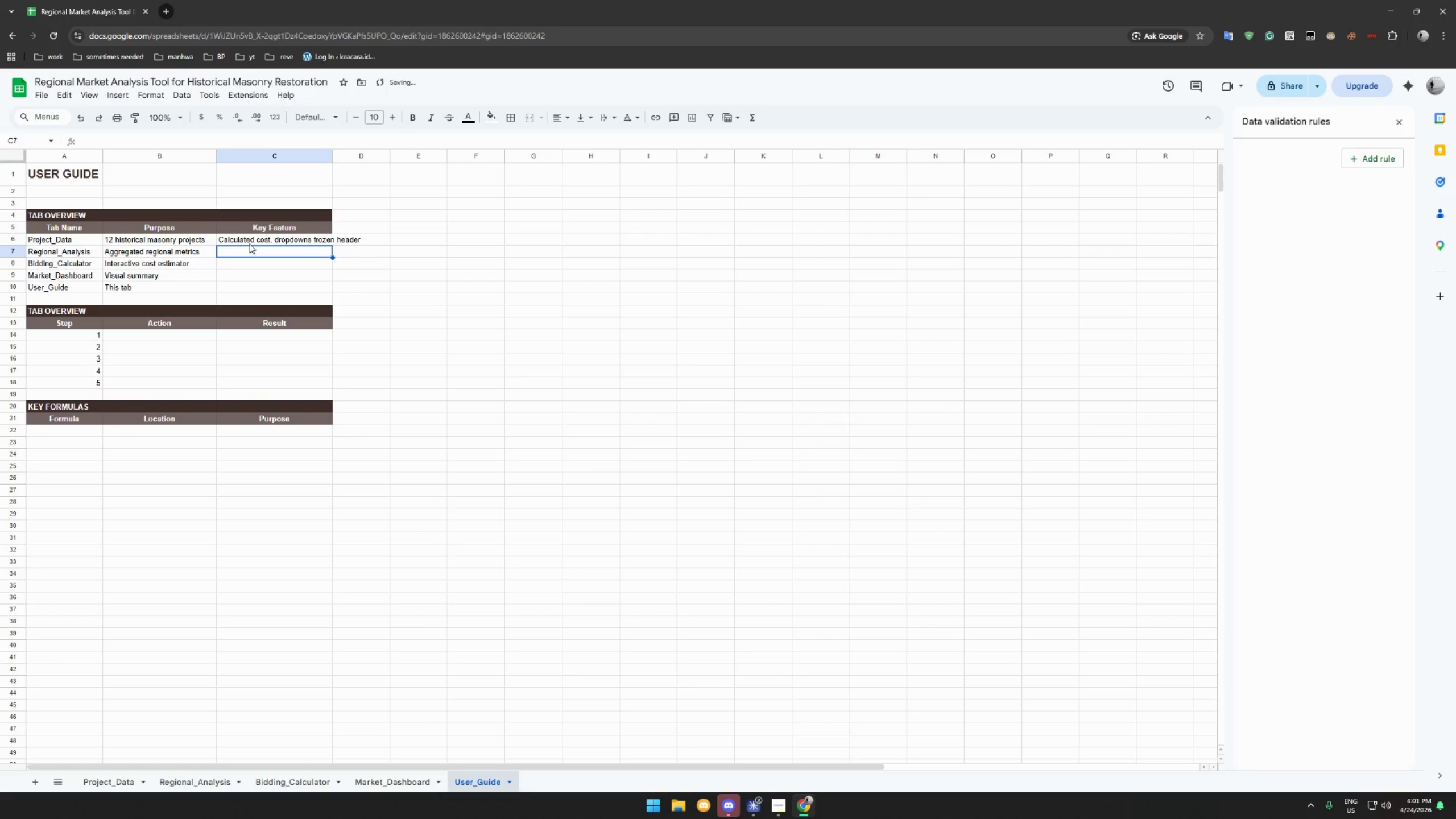 
type(Pivot Table, Permit Heatmap (gradientRule), Profiu)
key(Backspace)
type(le score)
 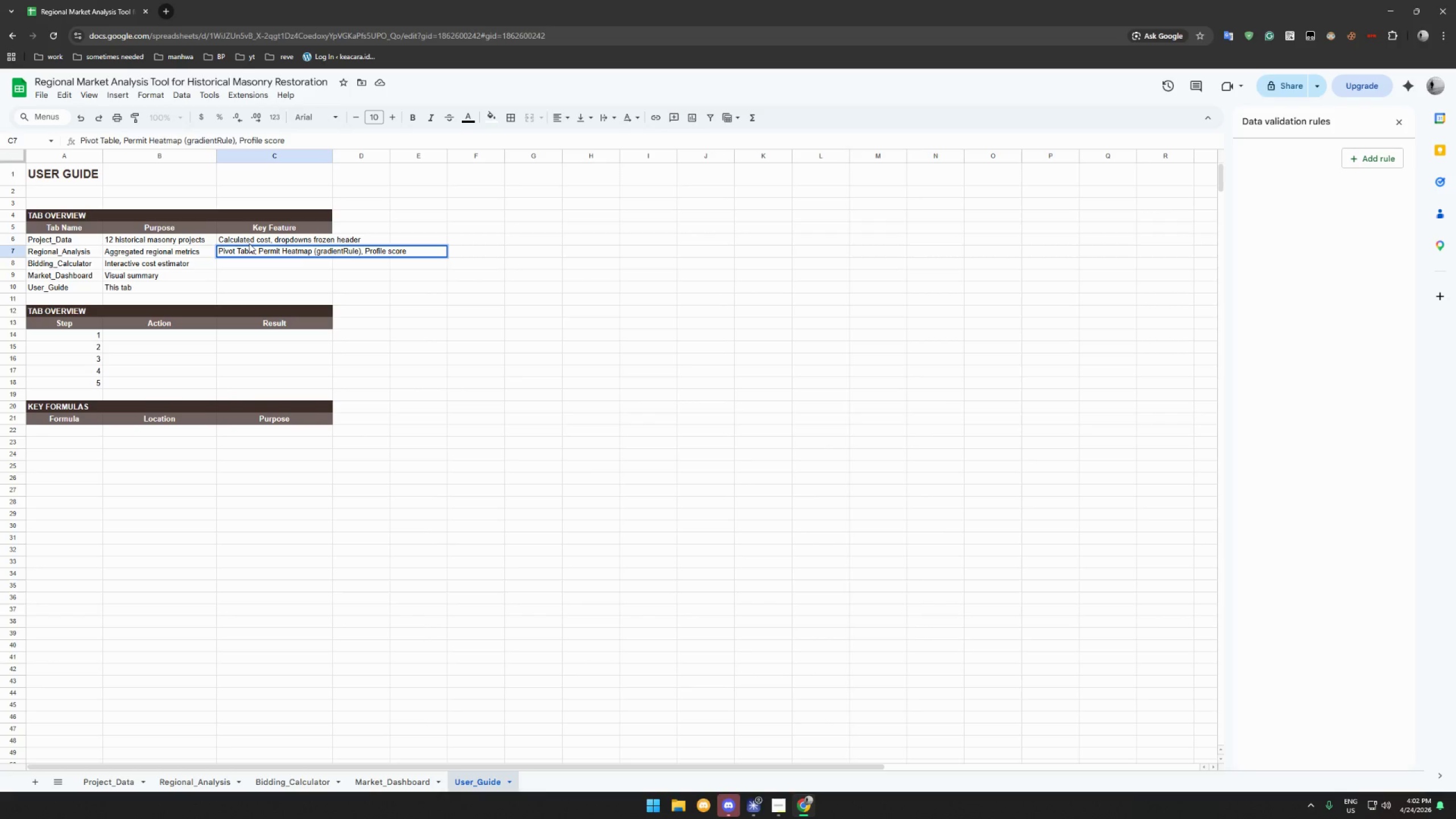 
key(Enter)
 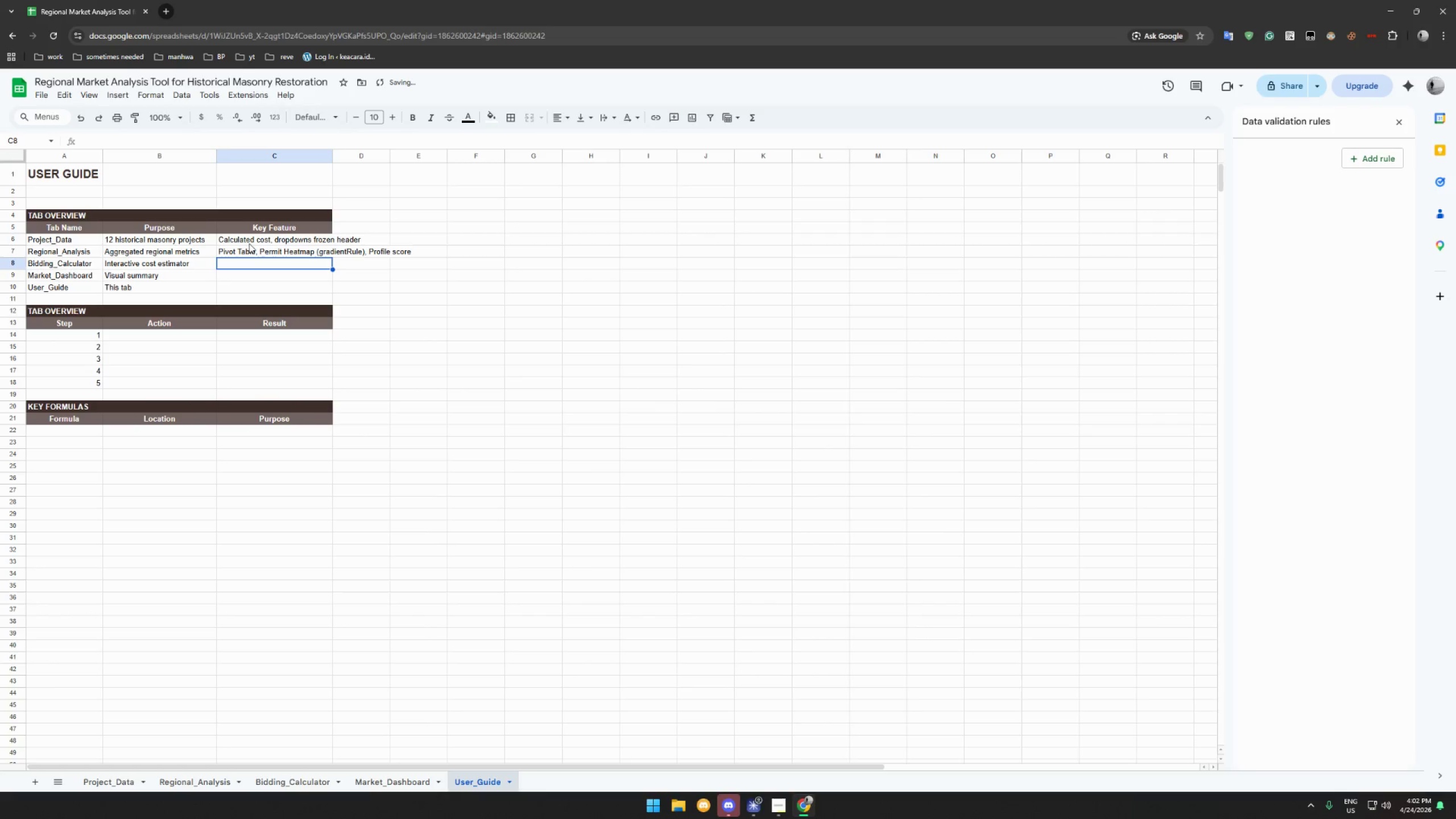 
type(Xl)
key(Backspace)
key(Backspace)
type(XLOOKUP, dropdowns, auto-calculate estimate)
 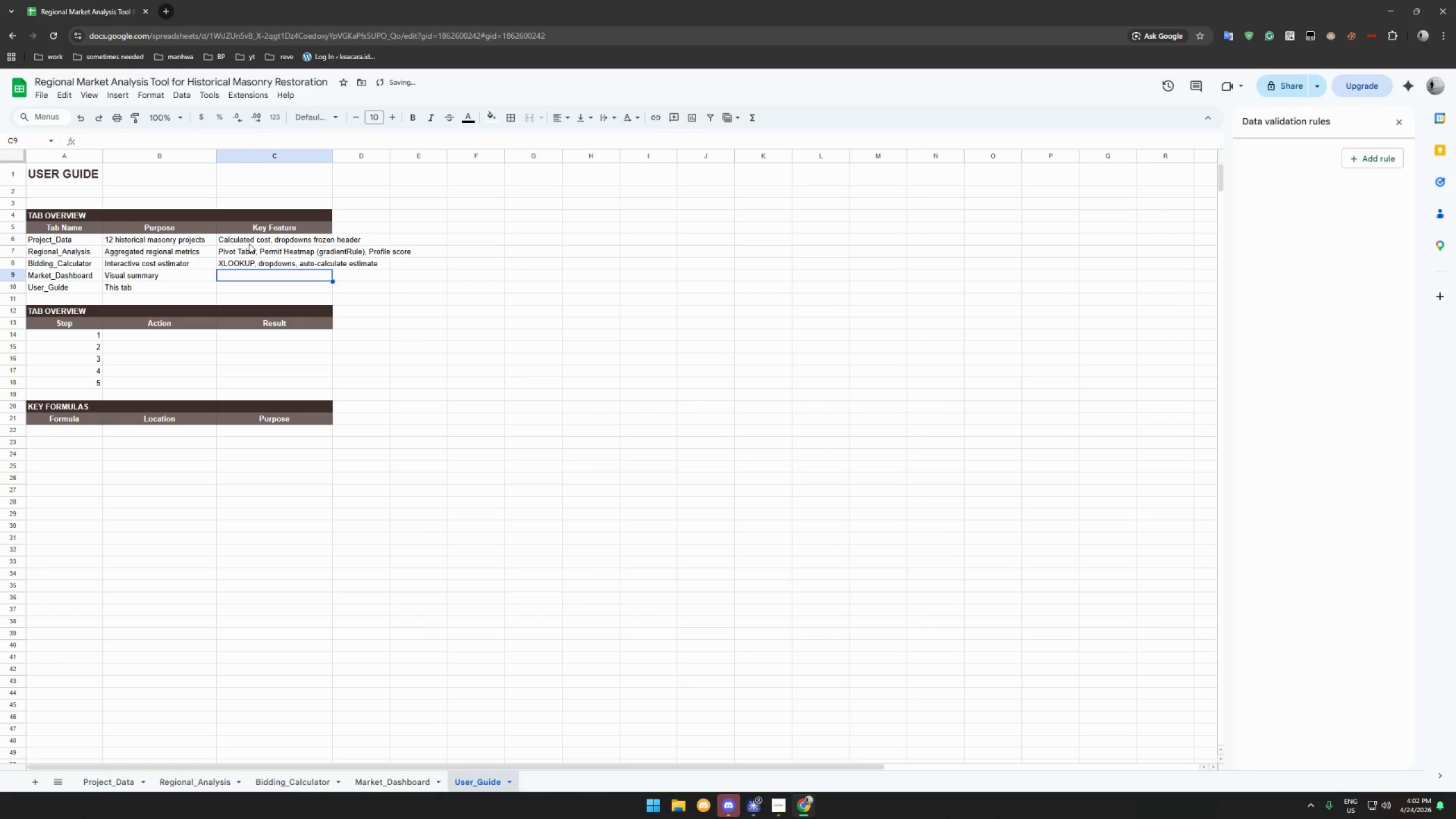 
 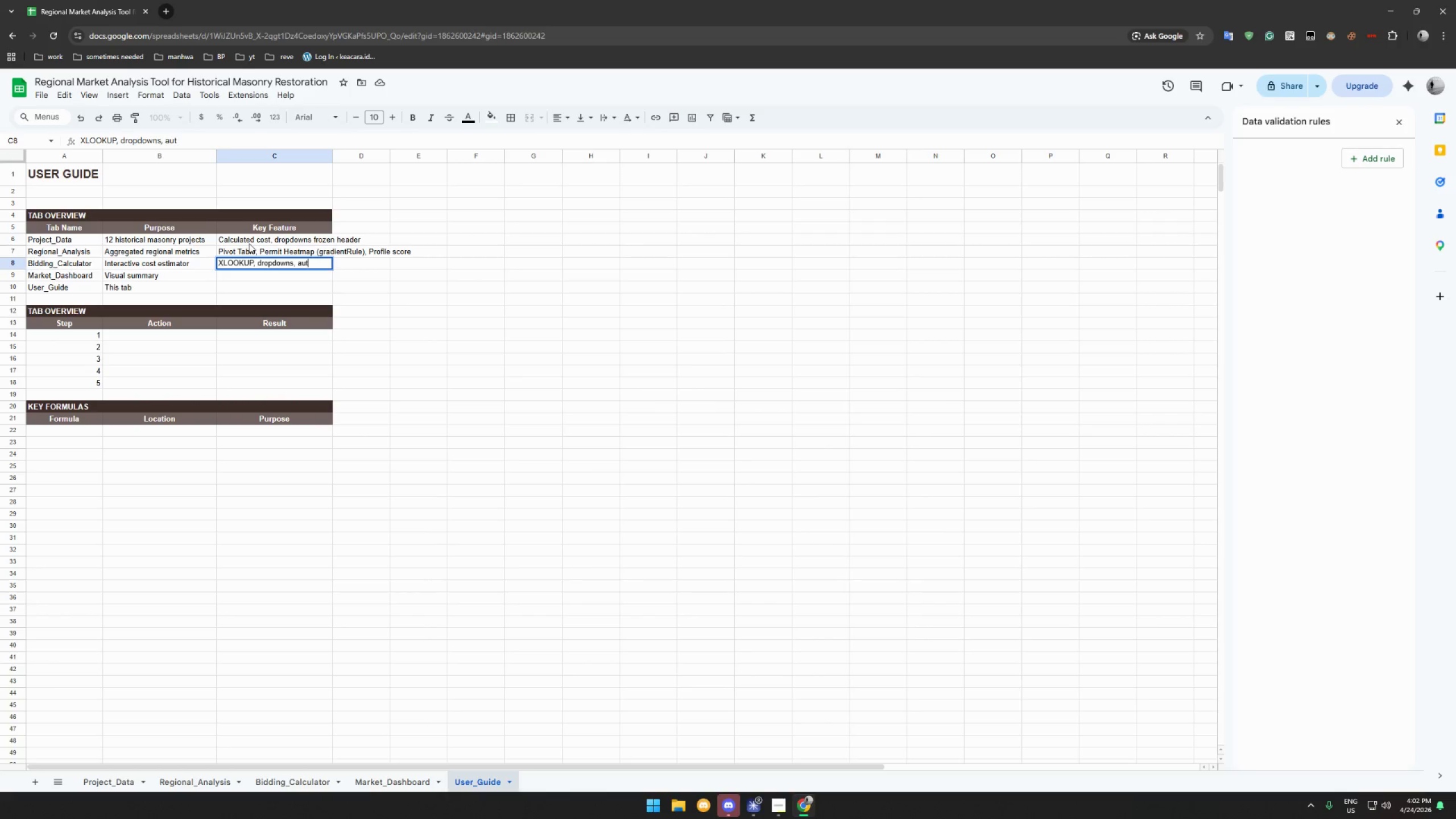 
key(Enter)
 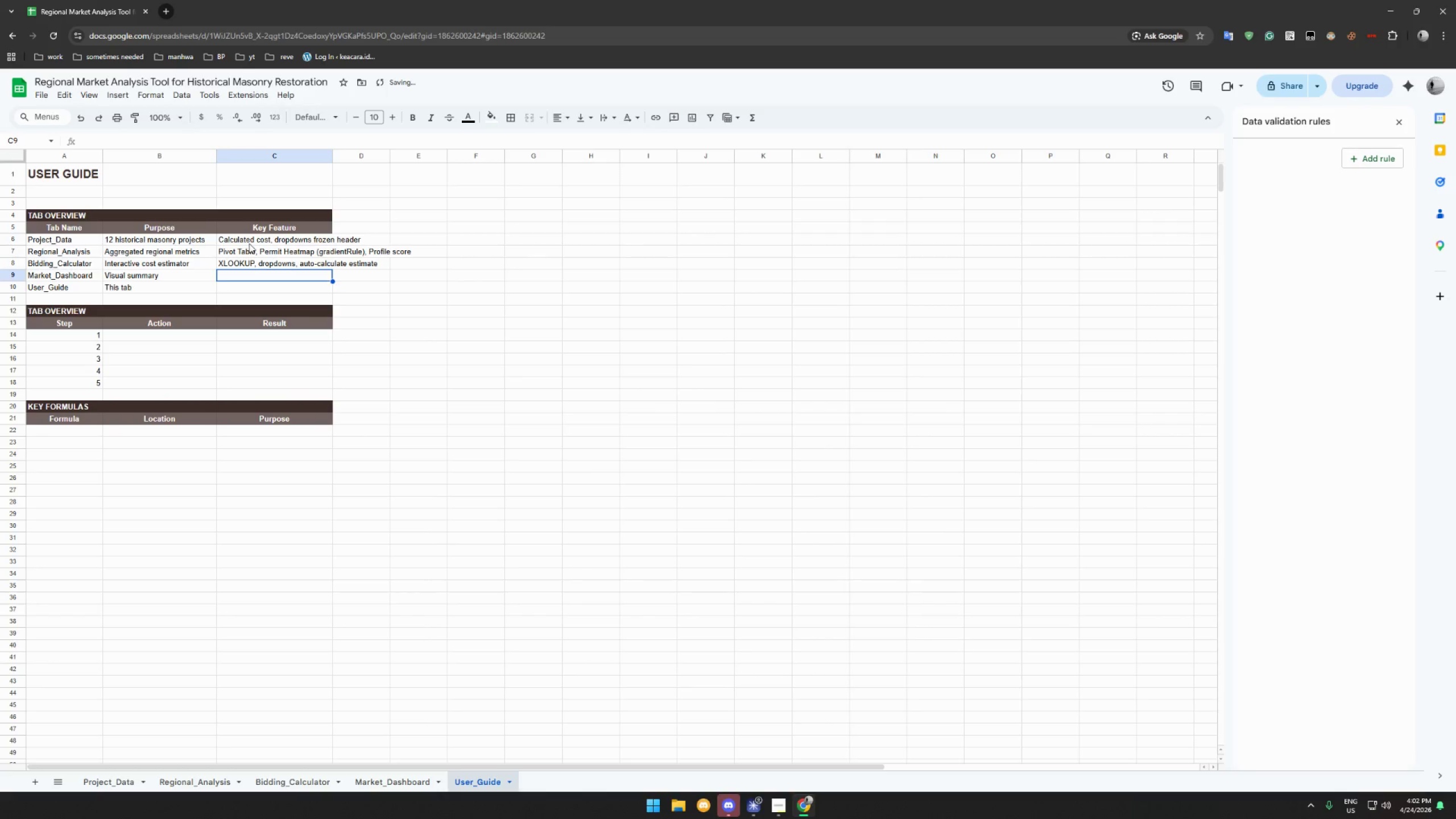 
type(KPIs, Combo Chart, SPARKLINE, per)
key(Backspace)
key(Backspace)
key(Backspace)
key(Backspace)
key(Backspace)
type( percity)
 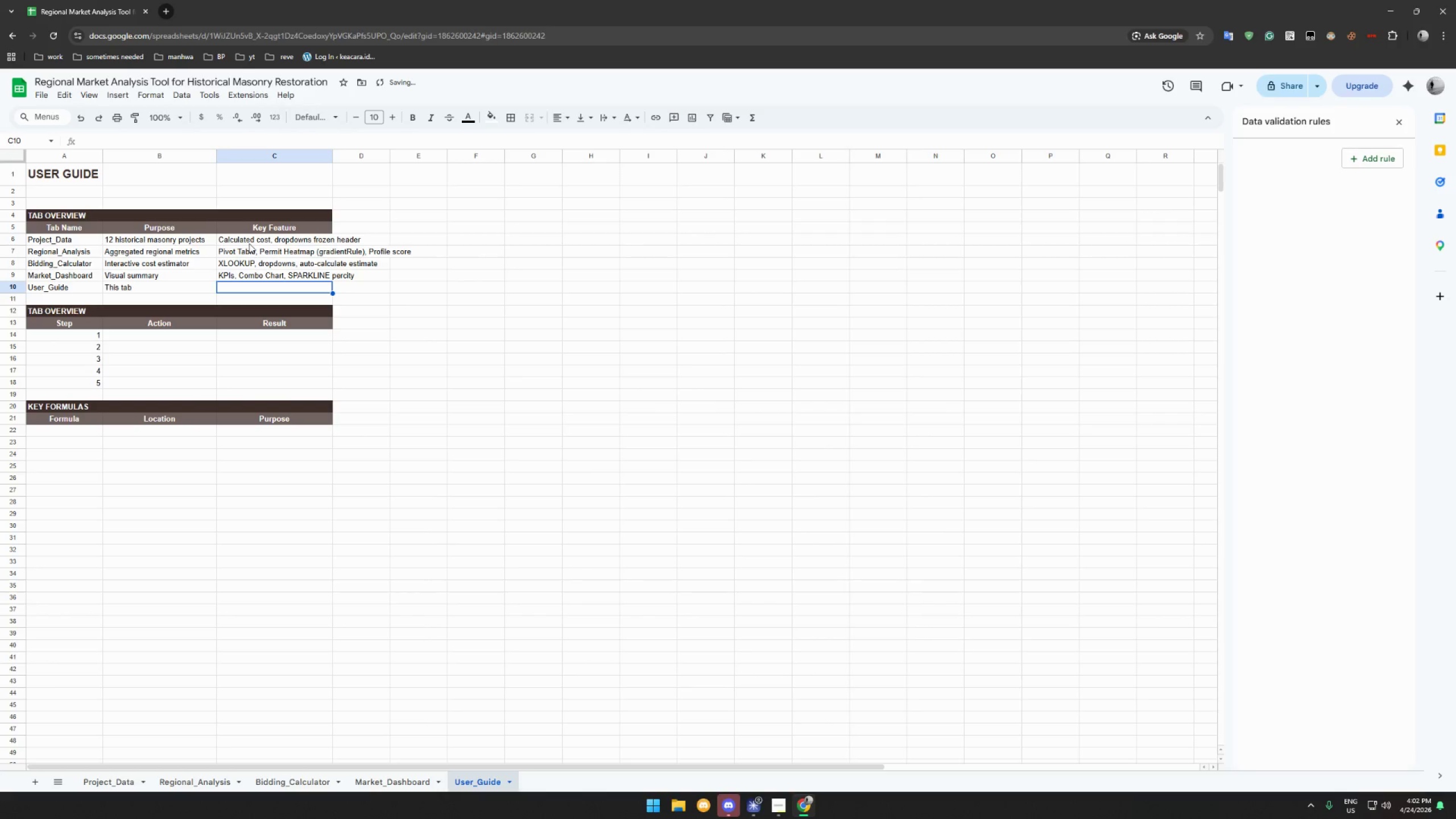 
 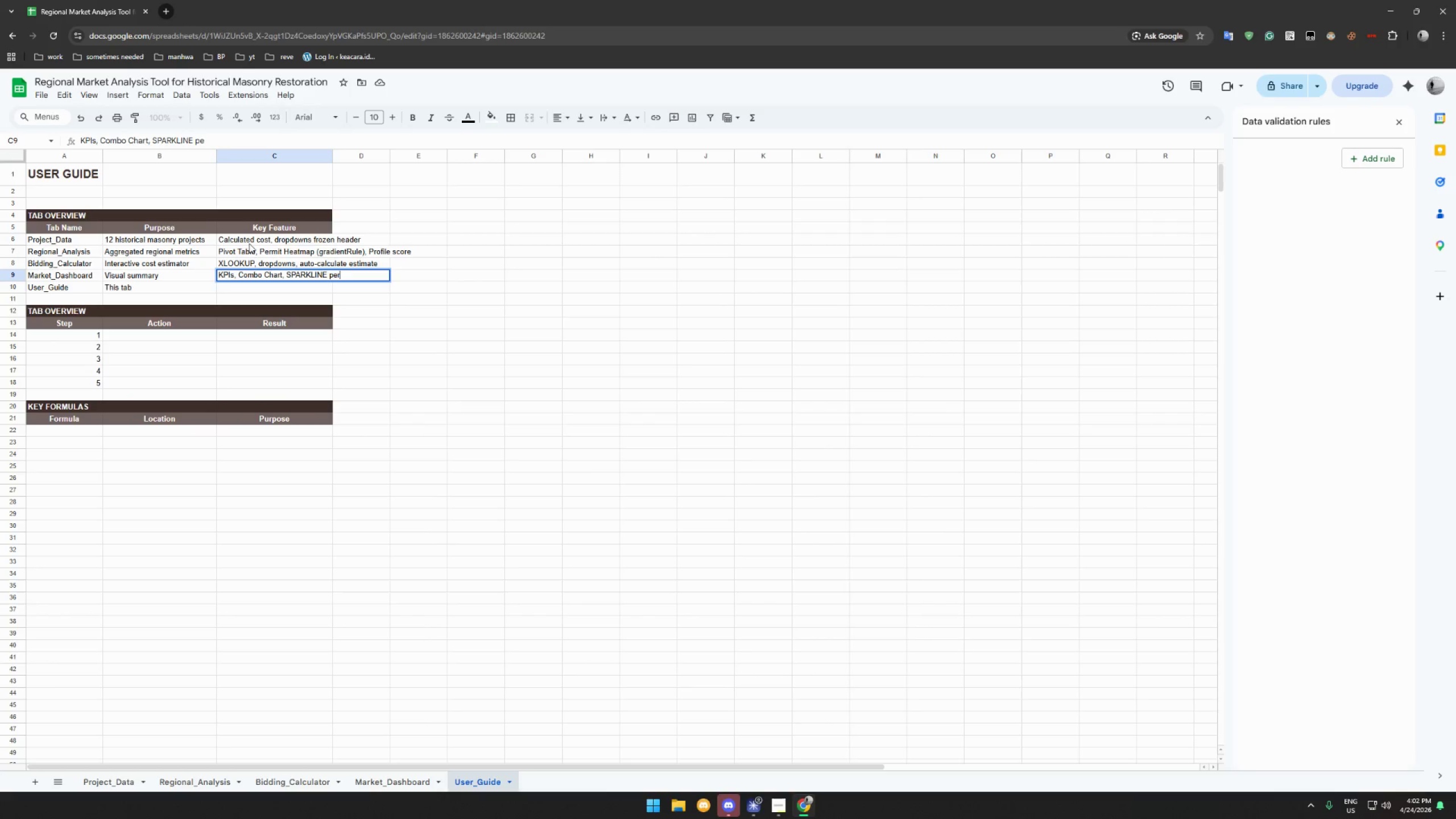 
key(Enter)
 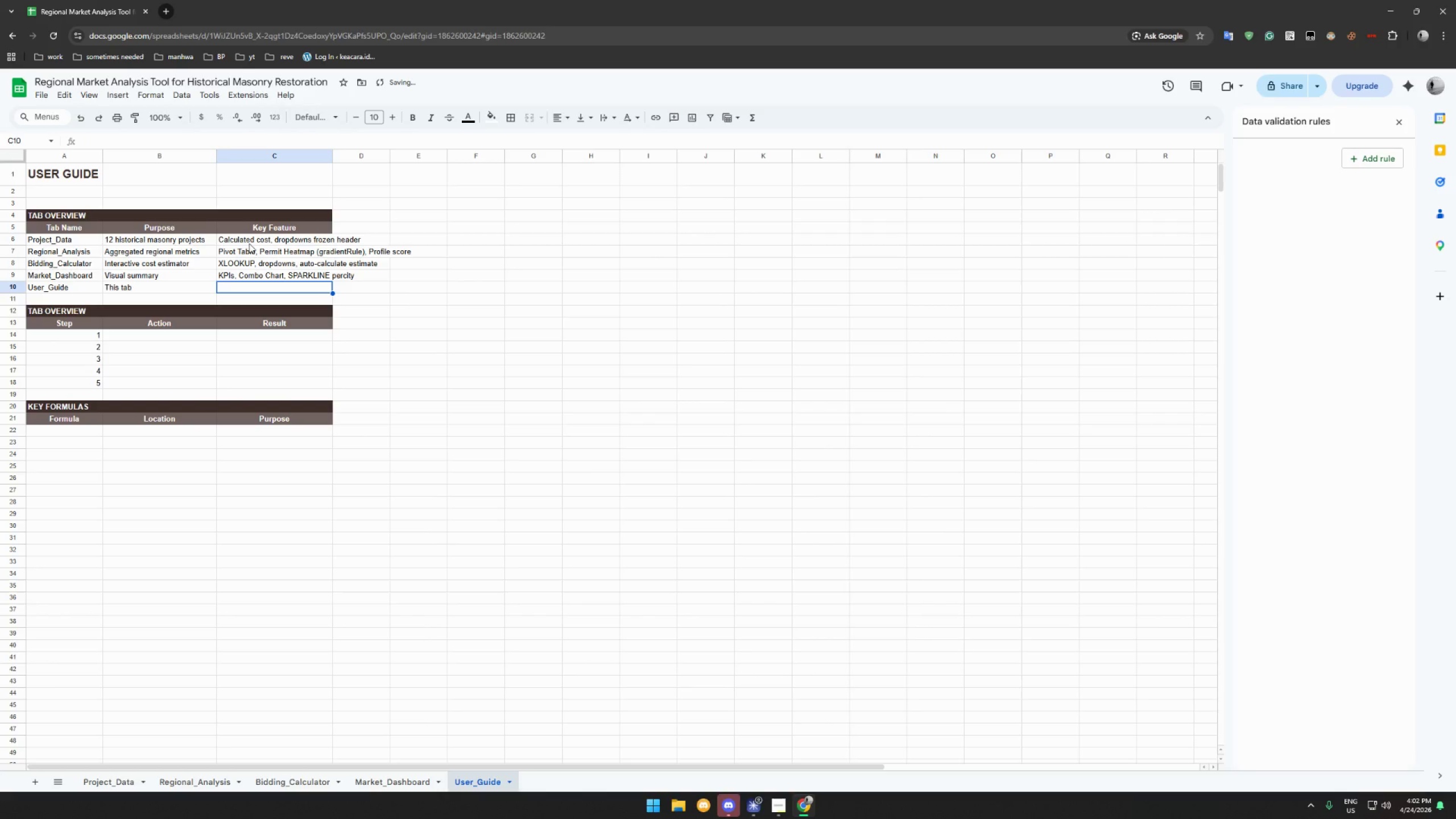 
type(Documentation)
 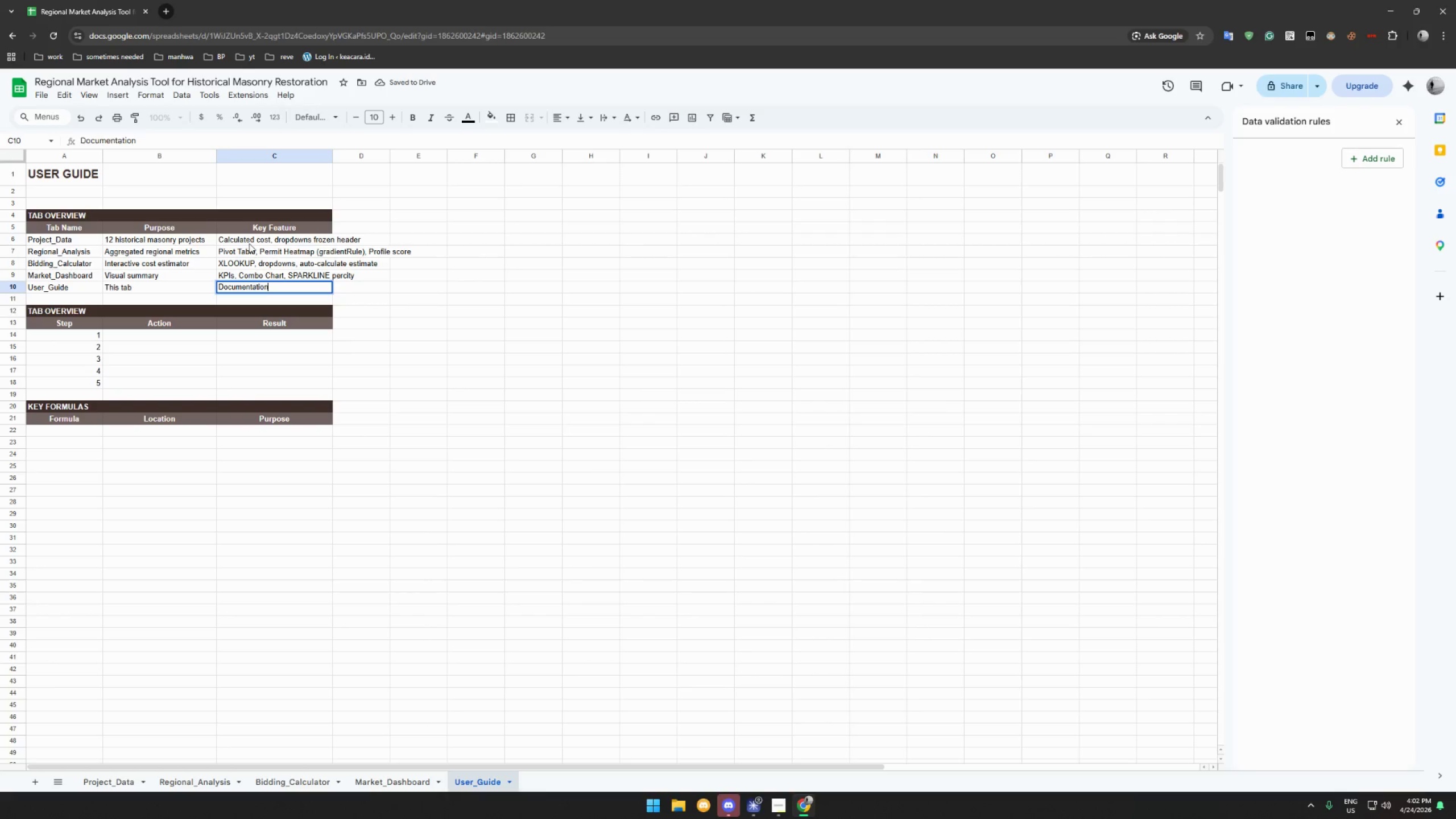 
key(Enter)
 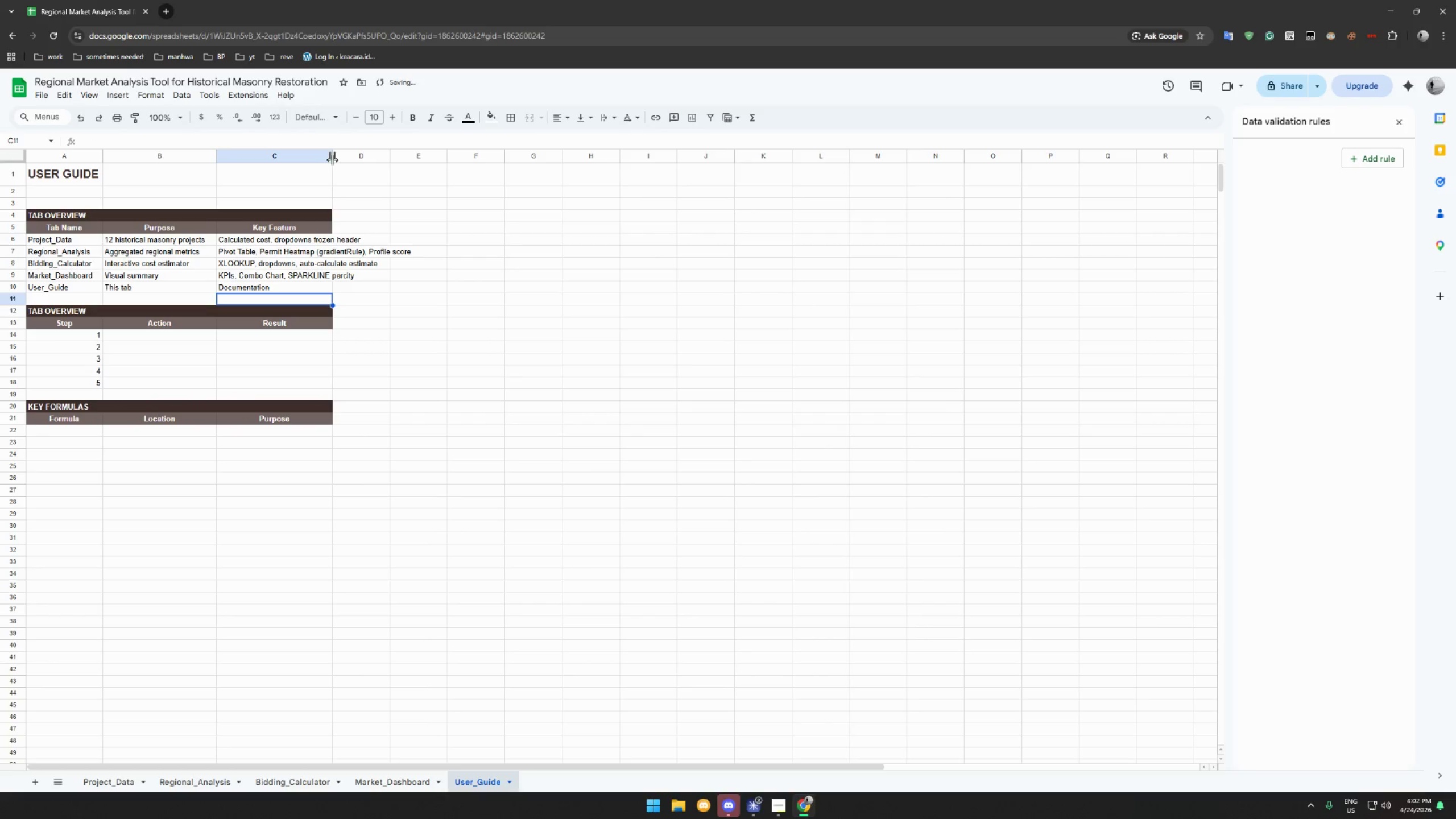 
double_click([332, 159])
 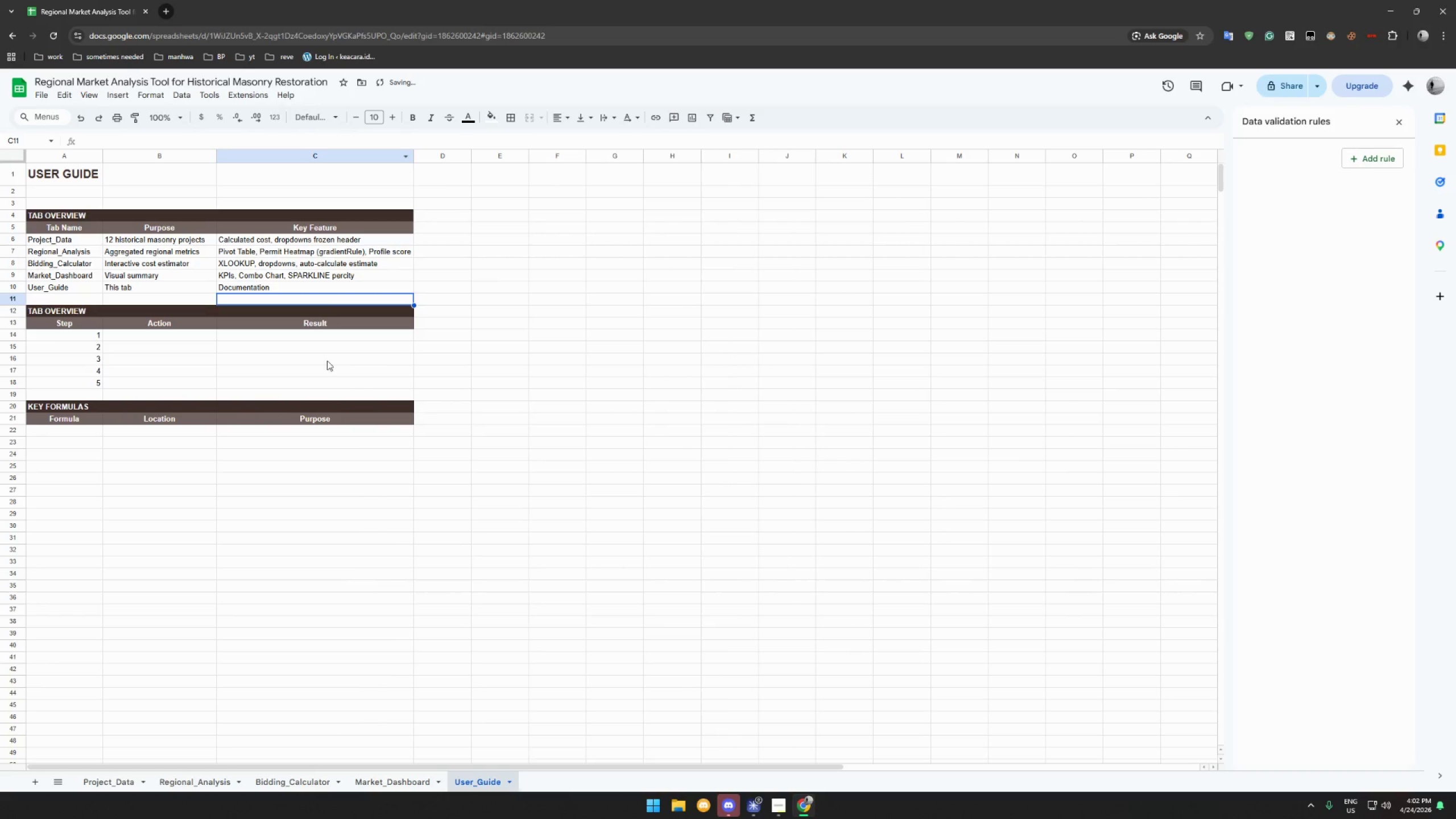 
left_click([303, 367])
 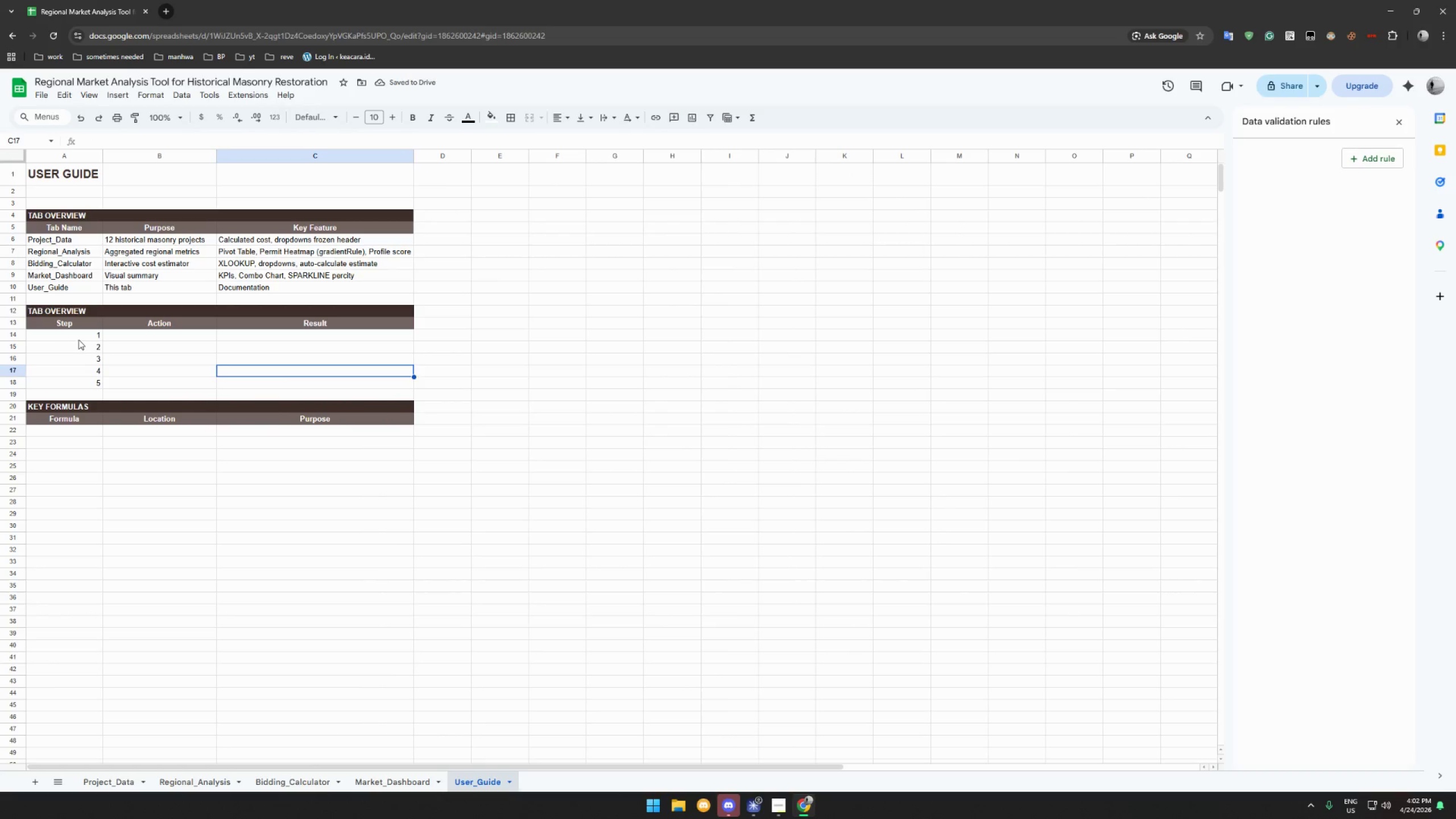 
left_click([150, 338])
 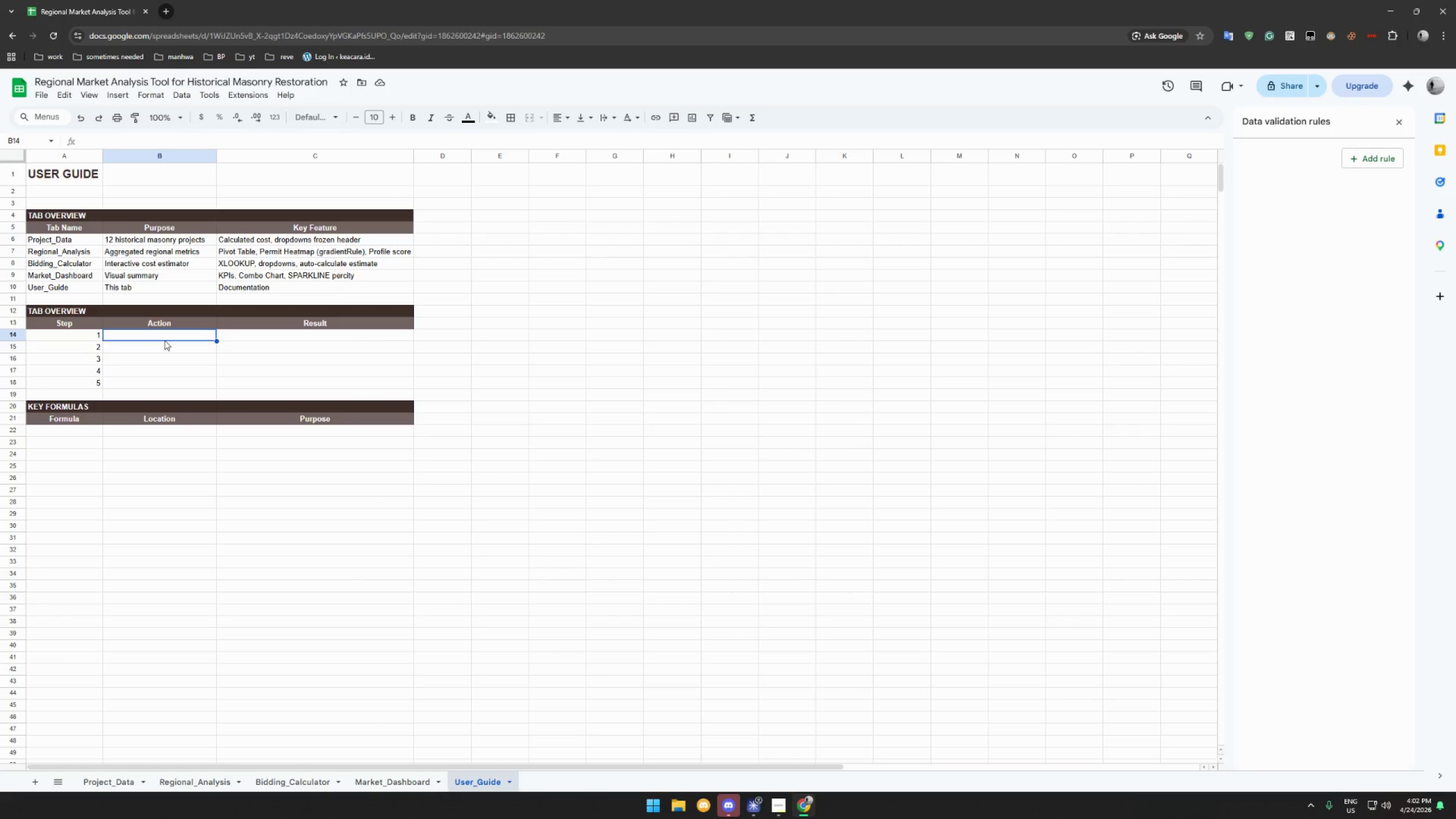 
left_click([247, 349])
 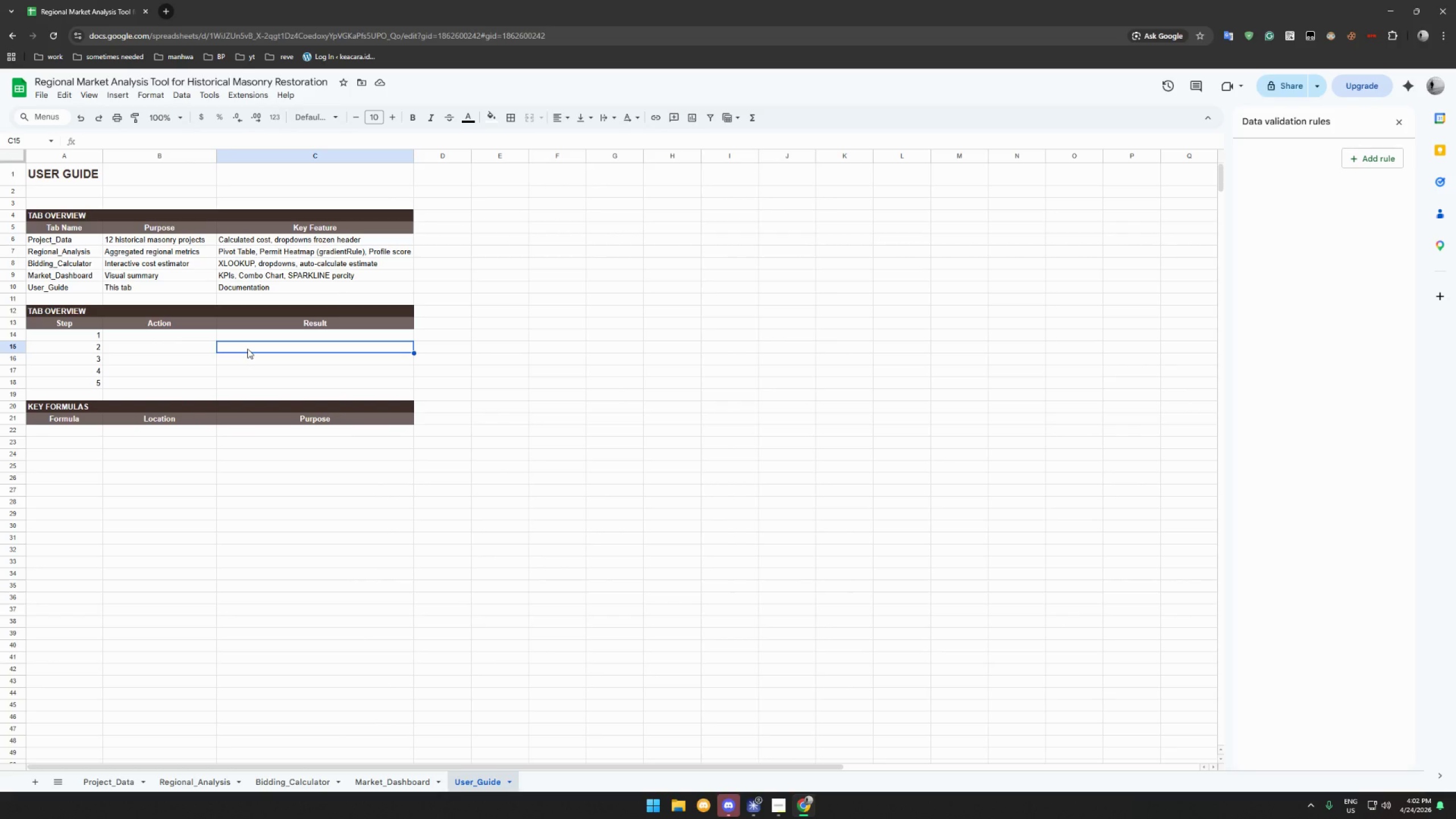 
type(Regional labor rate auto-populates)
 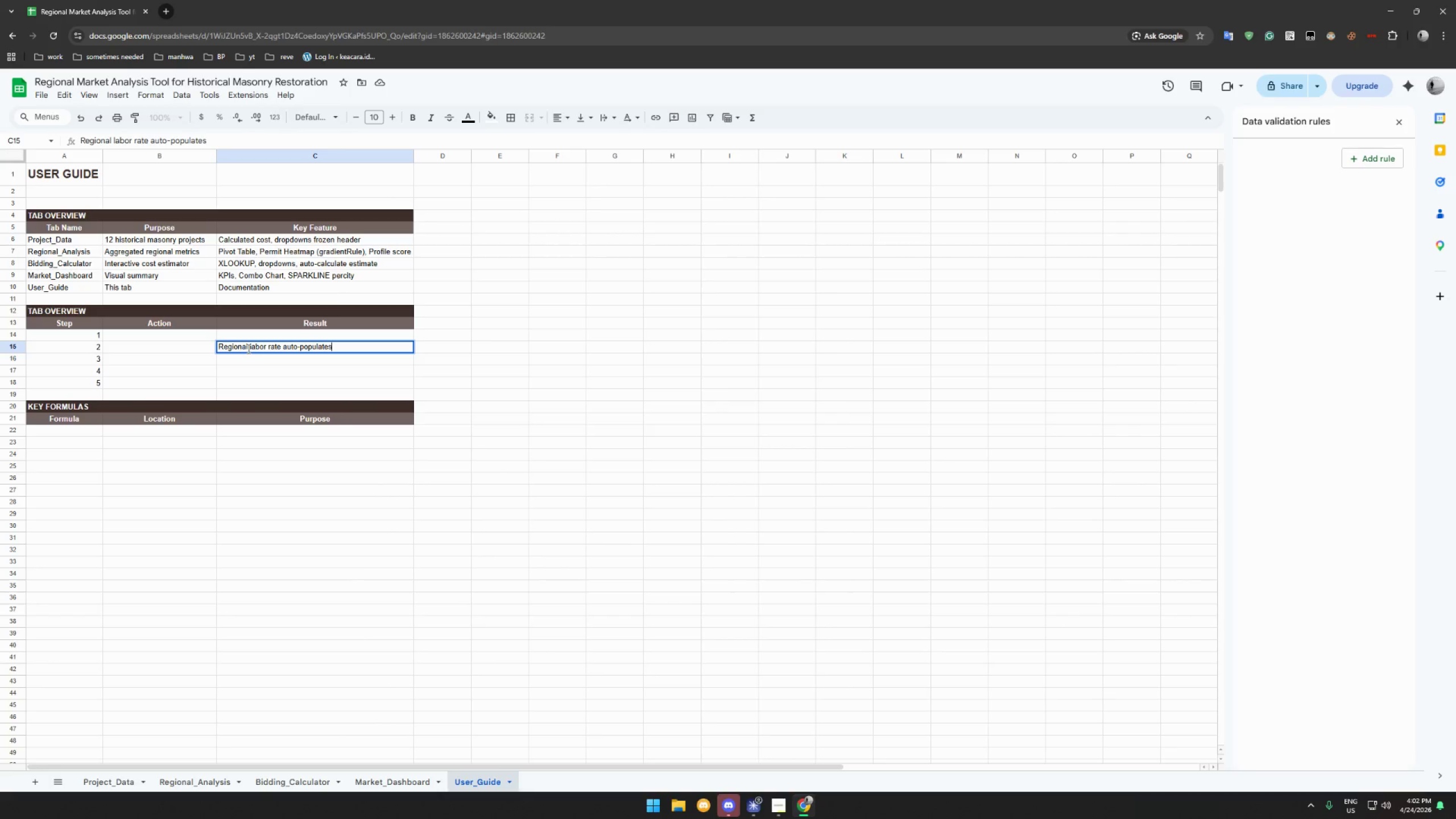 
key(Enter)
 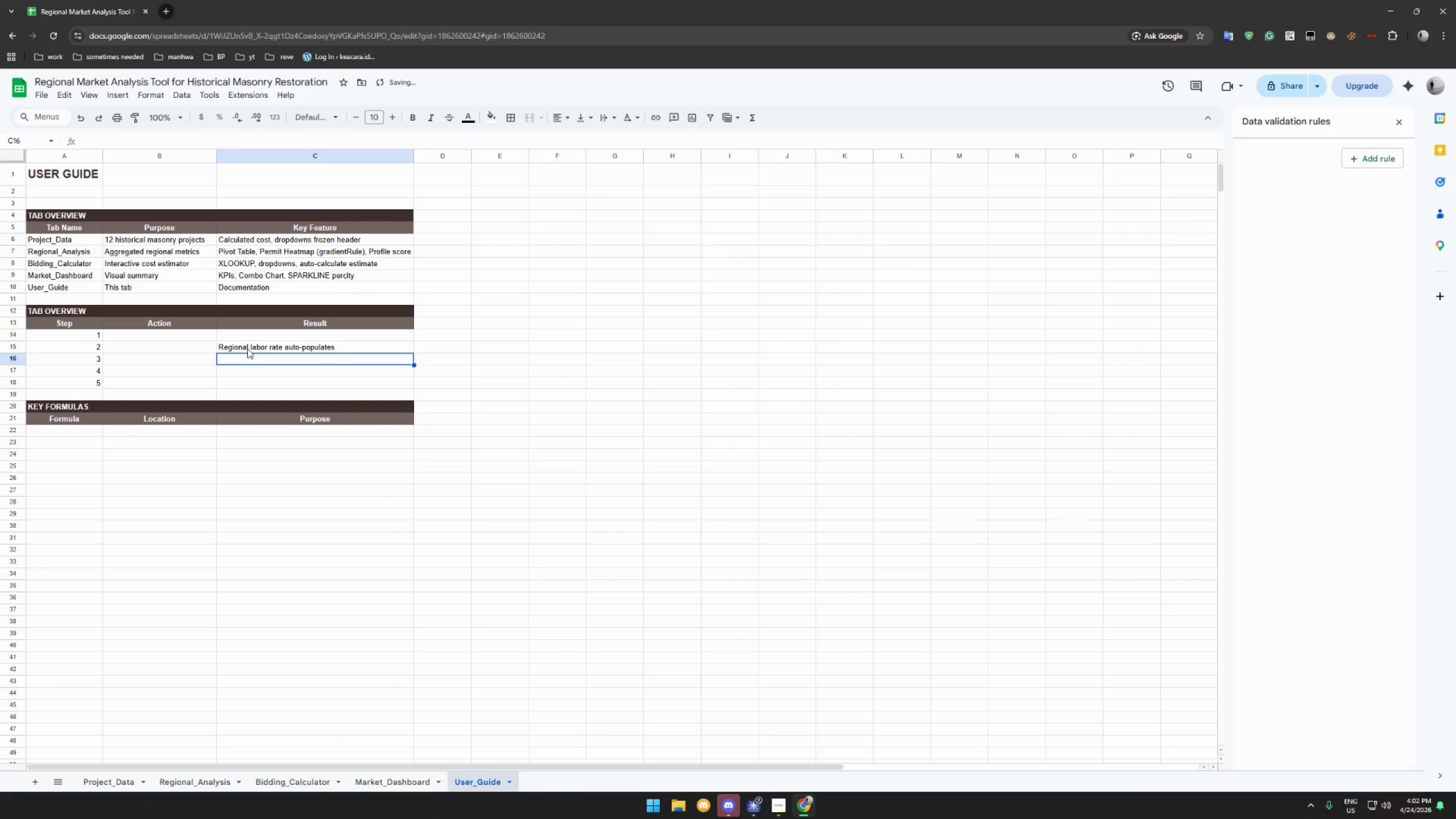 
type(Materialcost )
key(Backspace)
key(Backspace)
key(Backspace)
key(Backspace)
type( )
key(Backspace)
key(Backspace)
type( cost auto-populated)
key(Backspace)
type(s)
 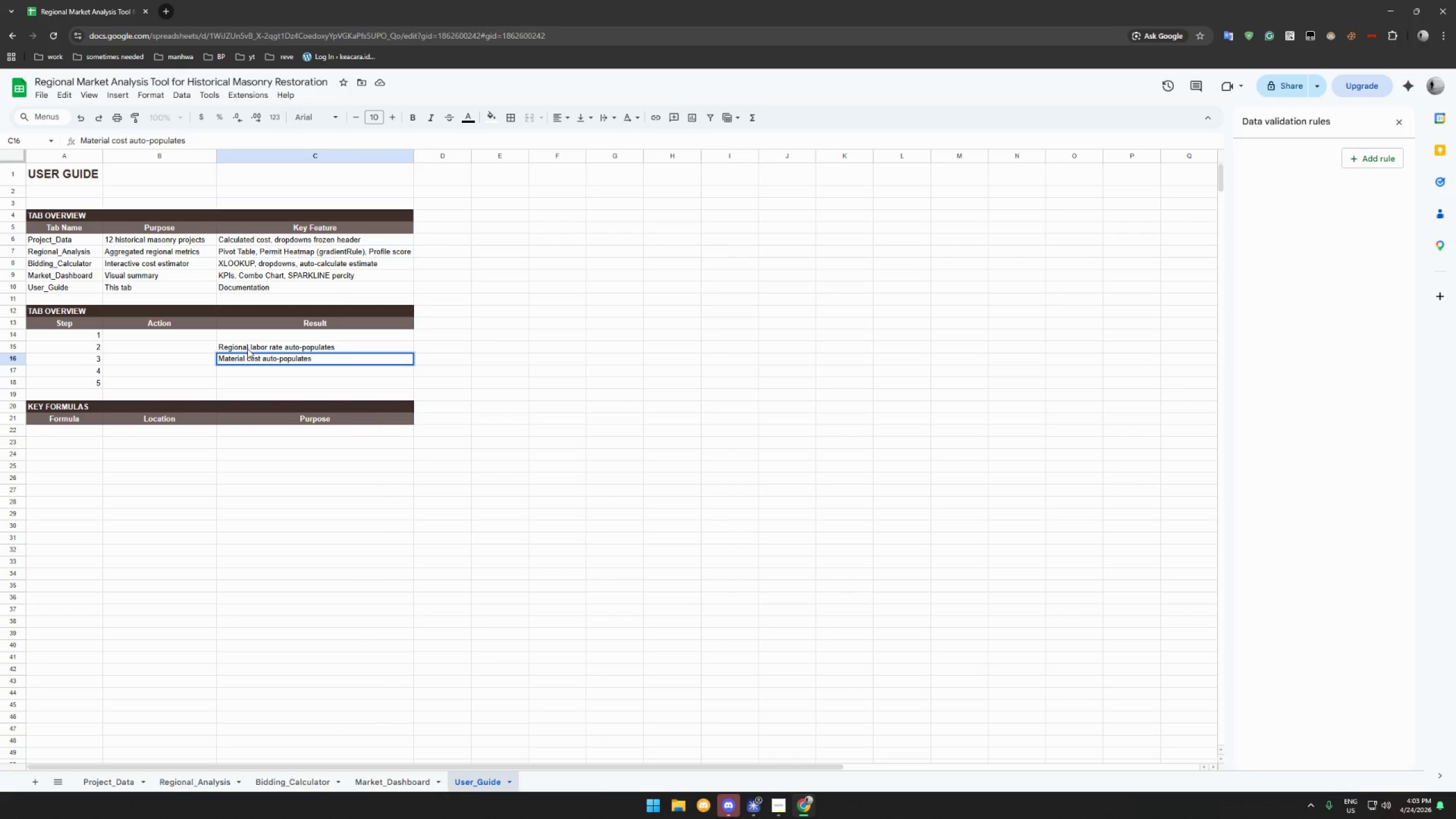 
key(Enter)
 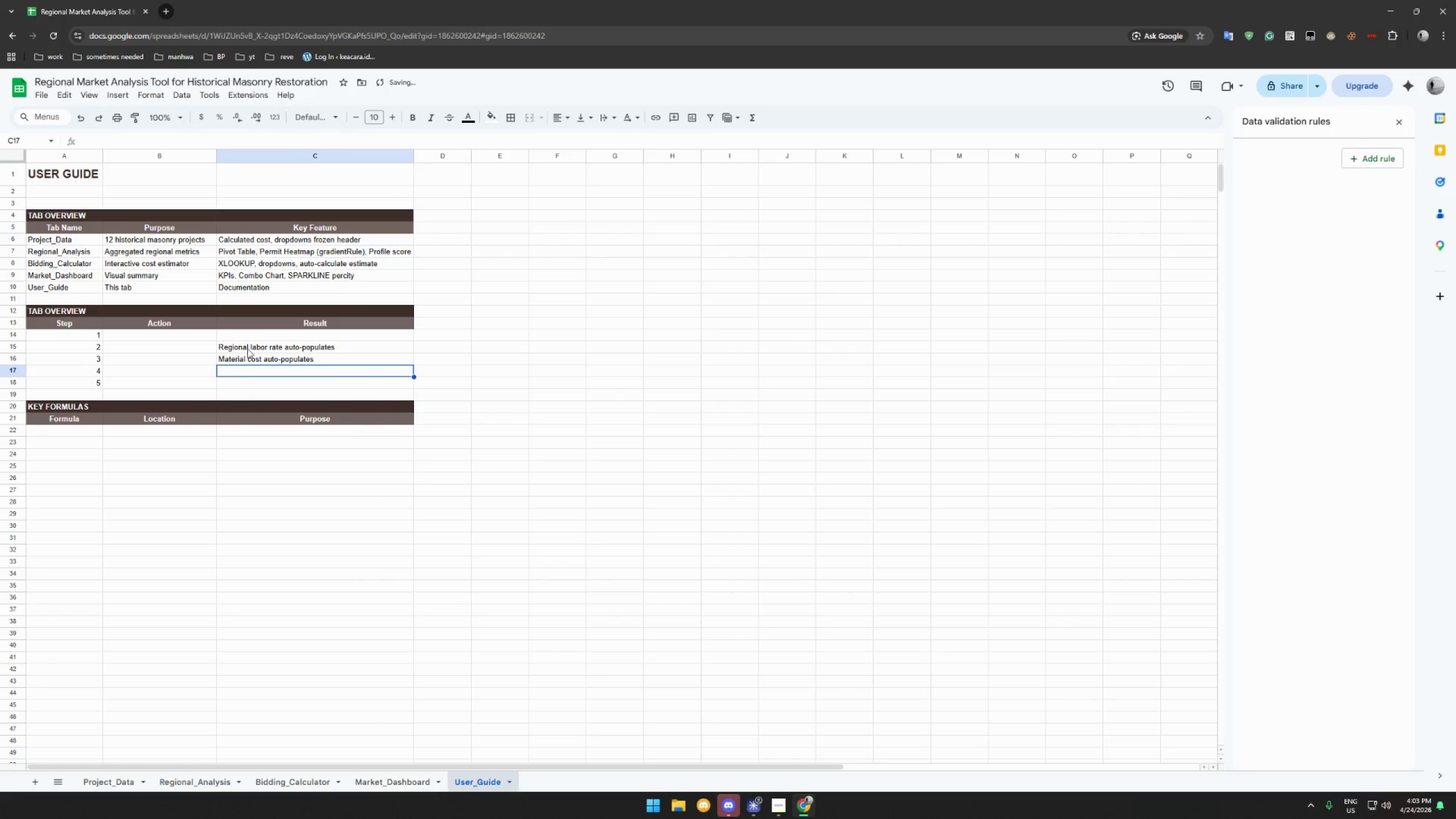 
type(al)
key(Backspace)
key(Backspace)
key(Backspace)
type(All estimates c)
key(Backspace)
type(recalculate)
 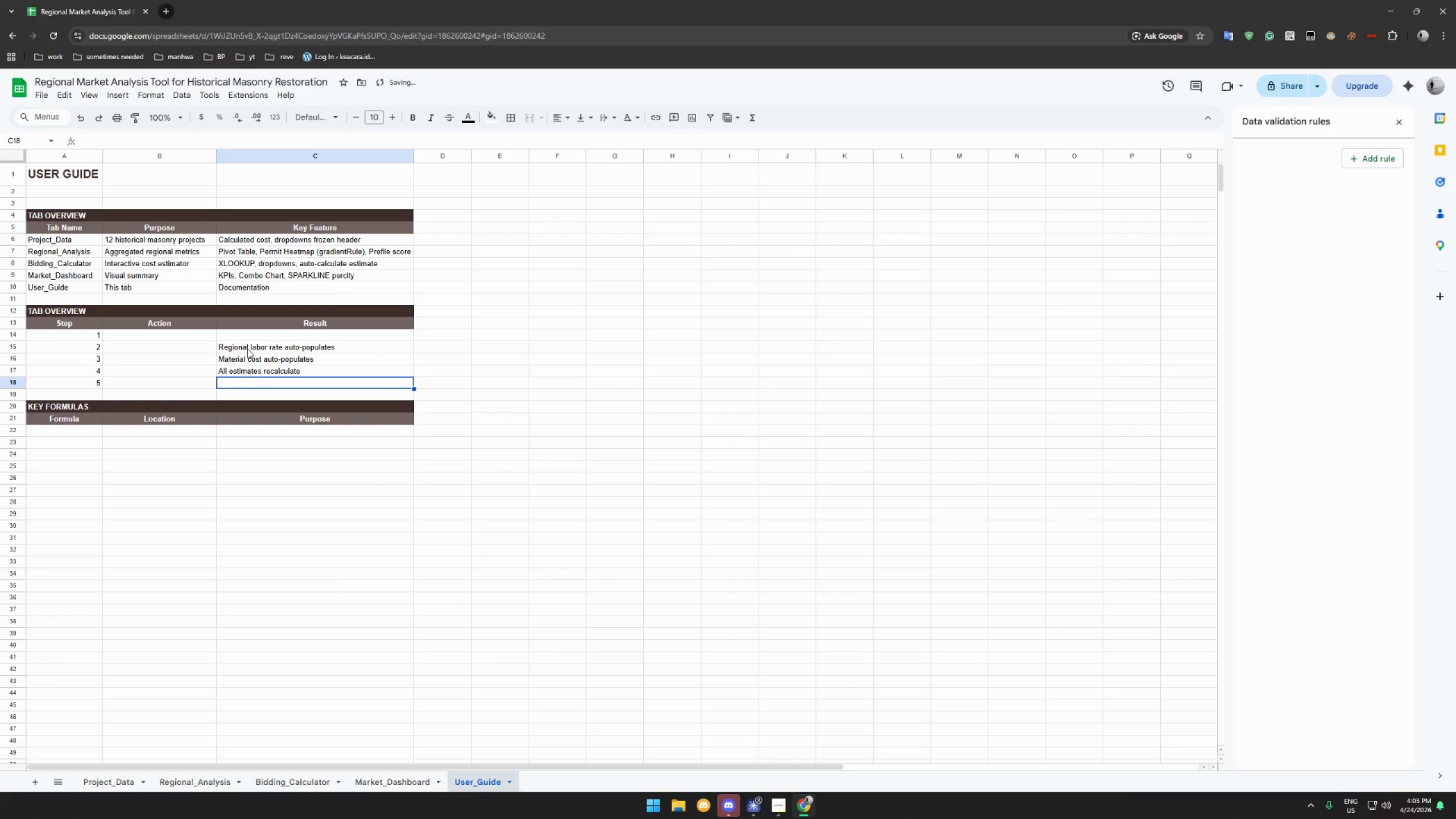 
 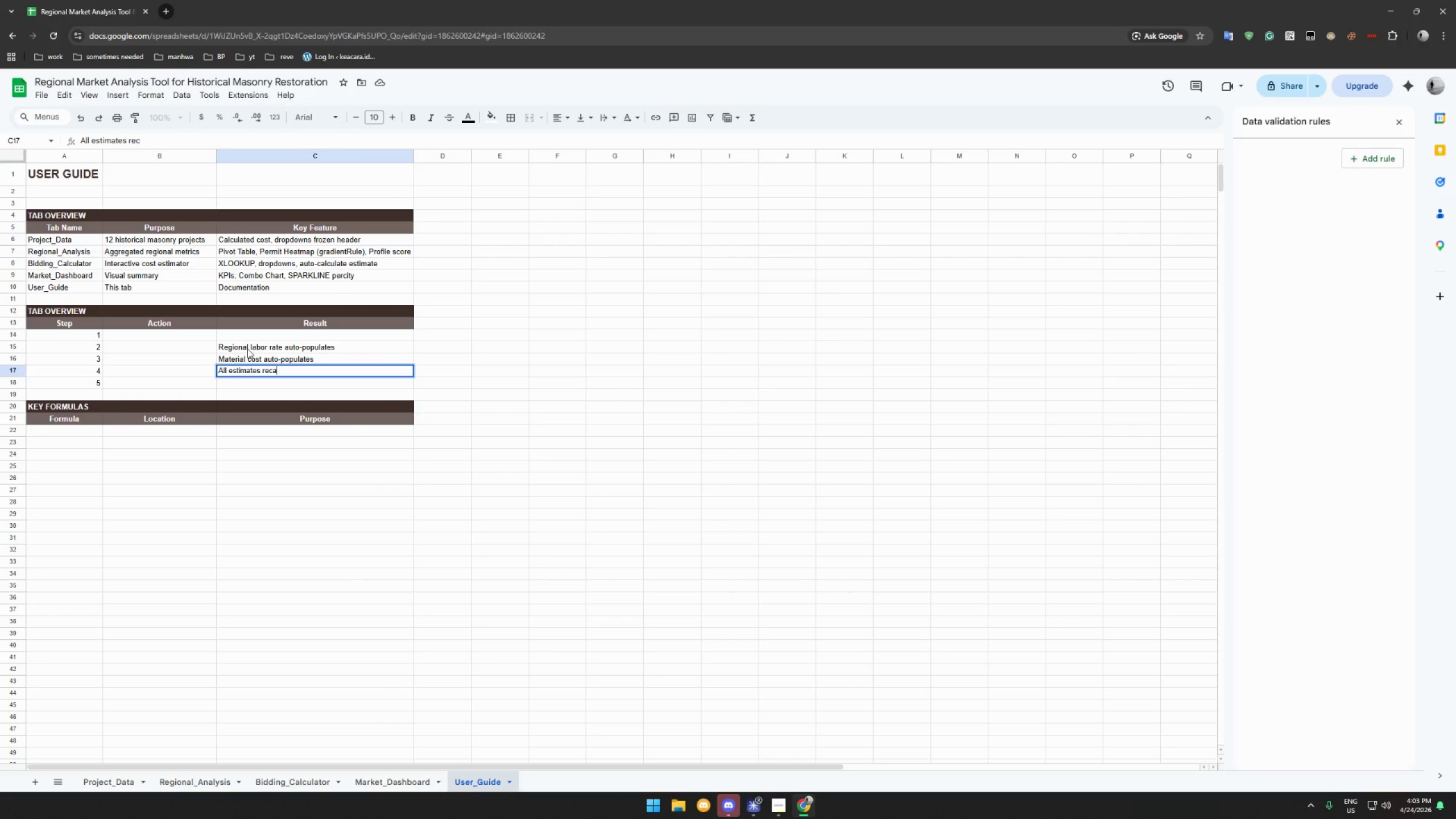 
key(Enter)
 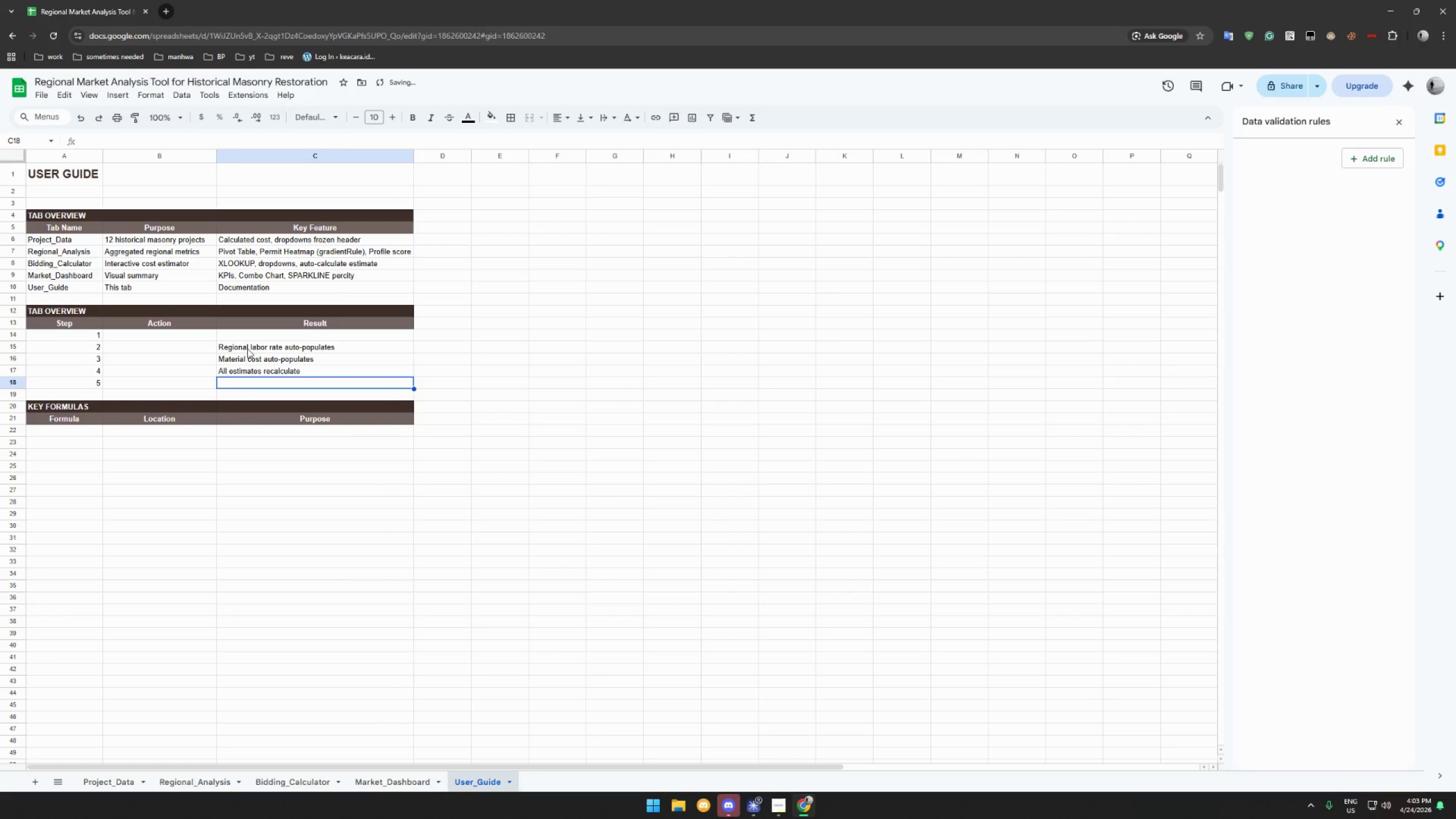 
type(Labor + Materioal cos)
key(Backspace)
key(Backspace)
key(Backspace)
key(Backspace)
key(Backspace)
key(Backspace)
key(Backspace)
type(alcost)
 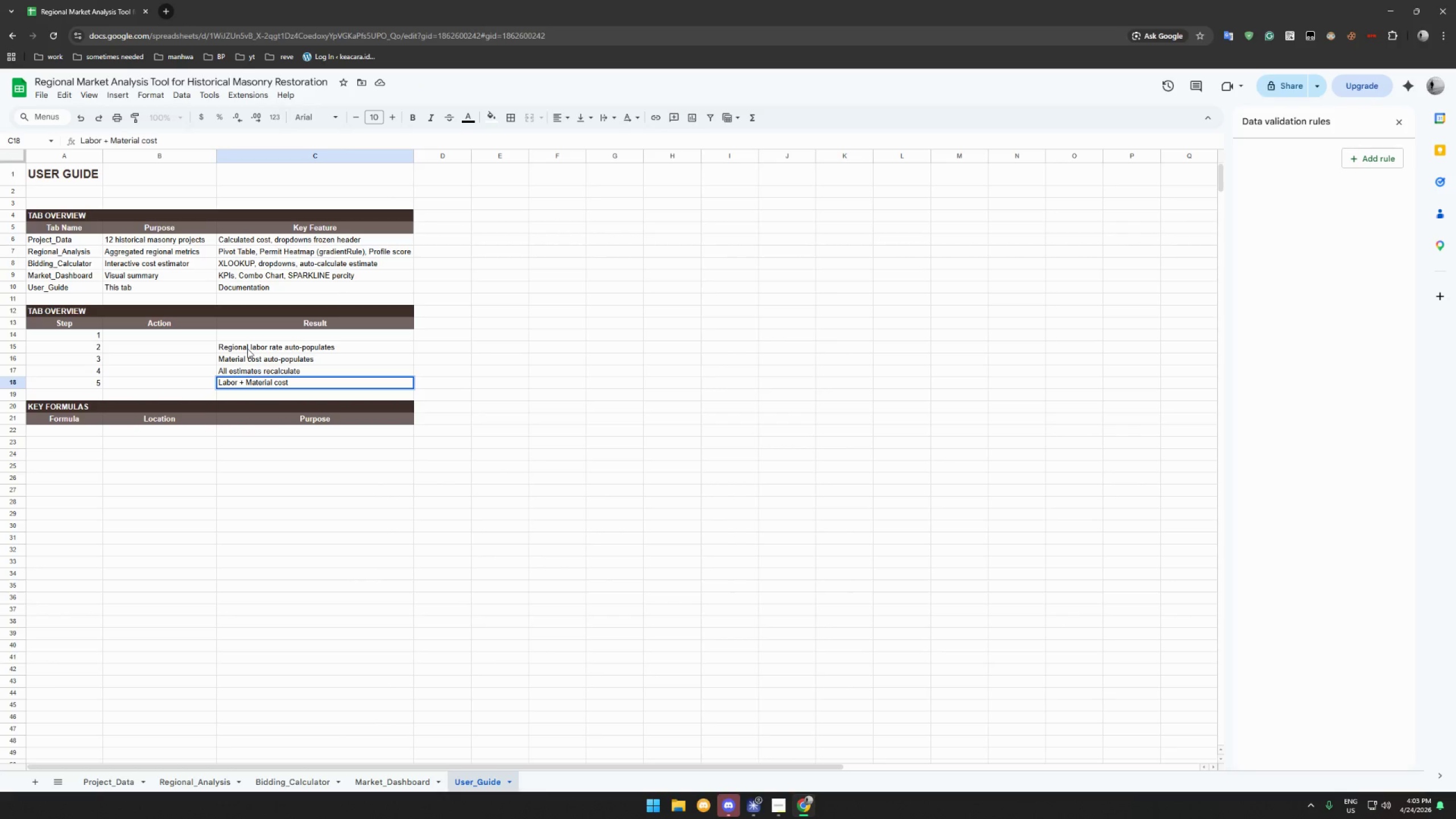 
key(Enter)
 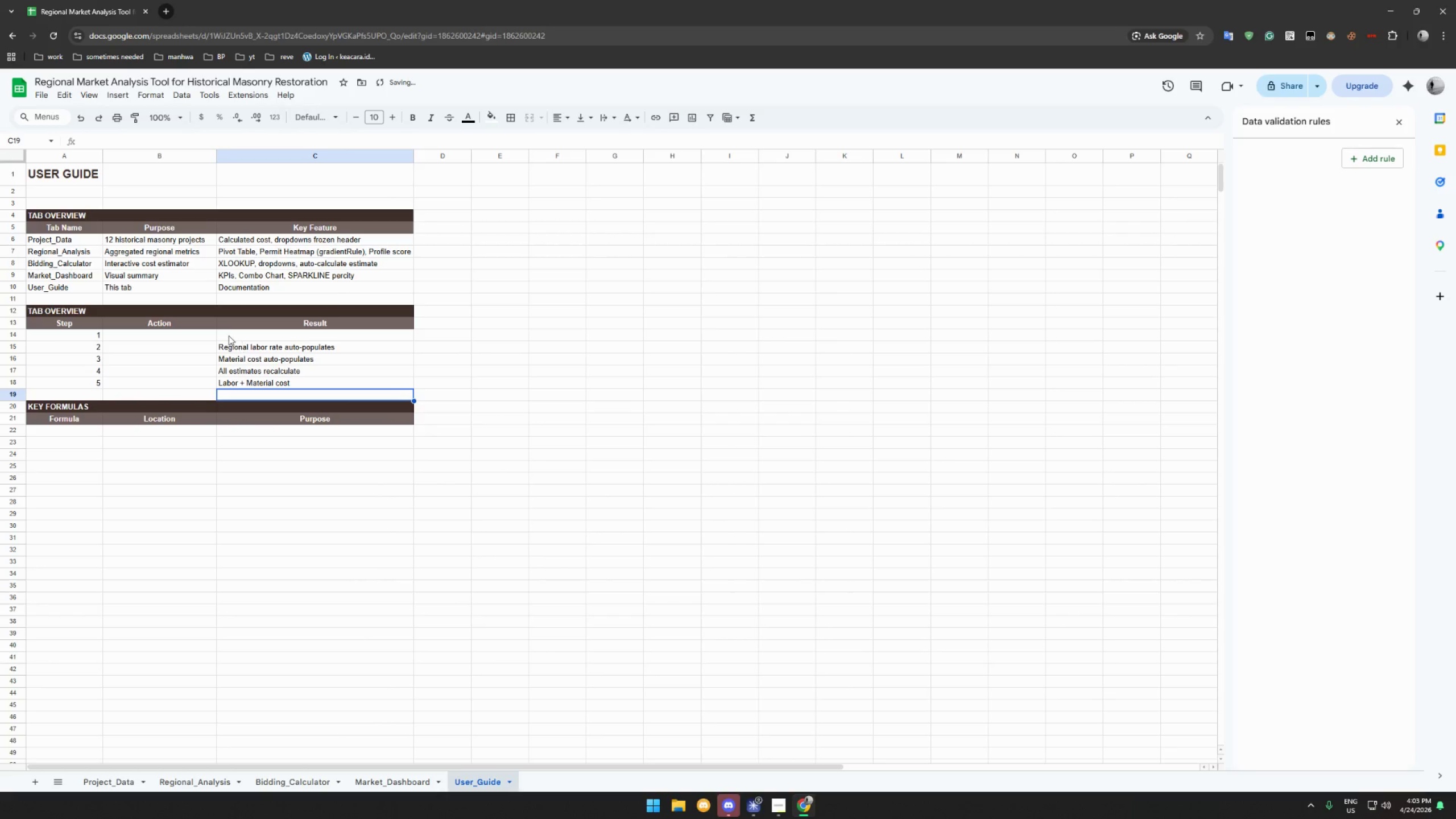 
left_click([206, 334])
 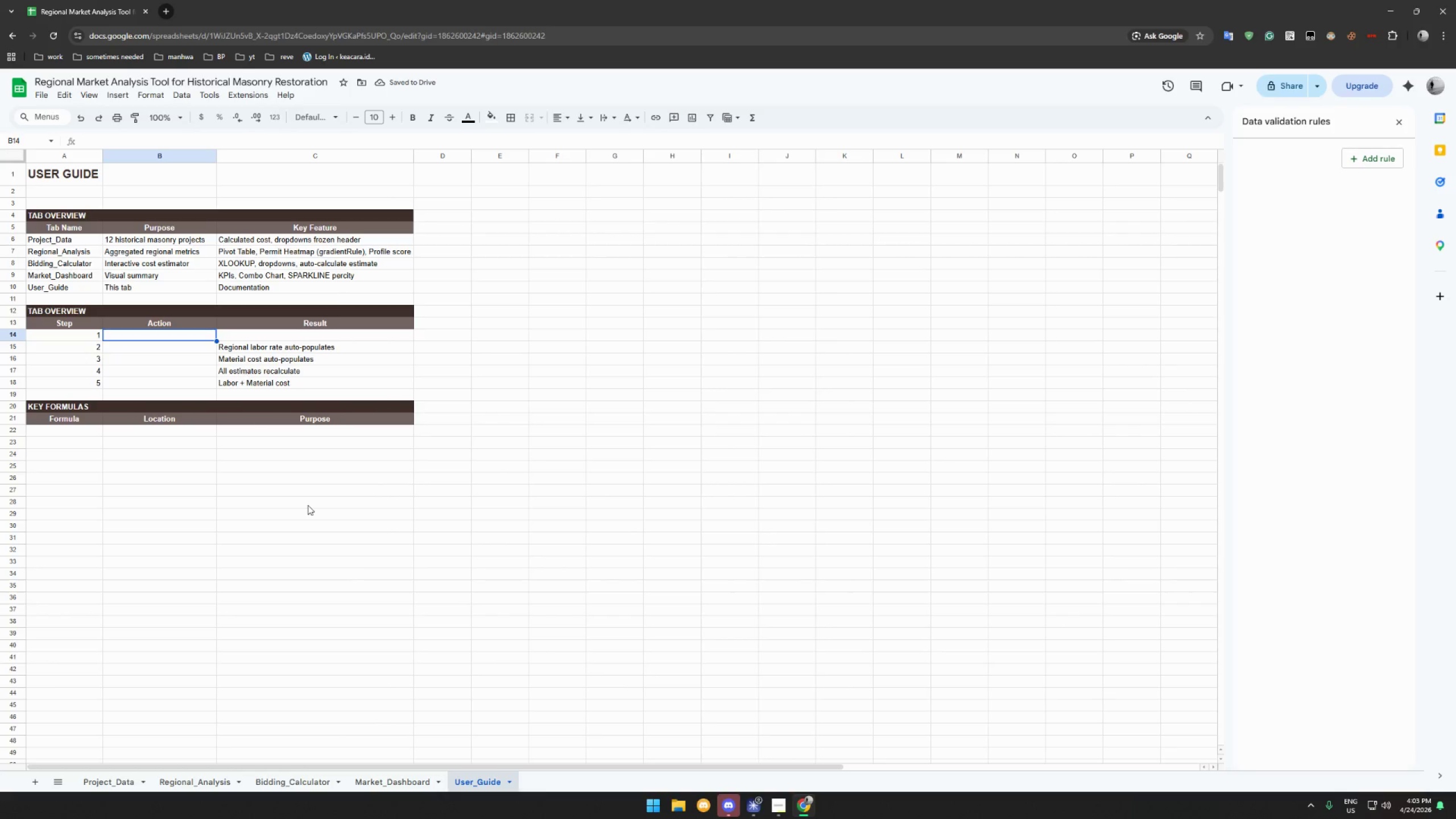 
left_click([292, 435])
 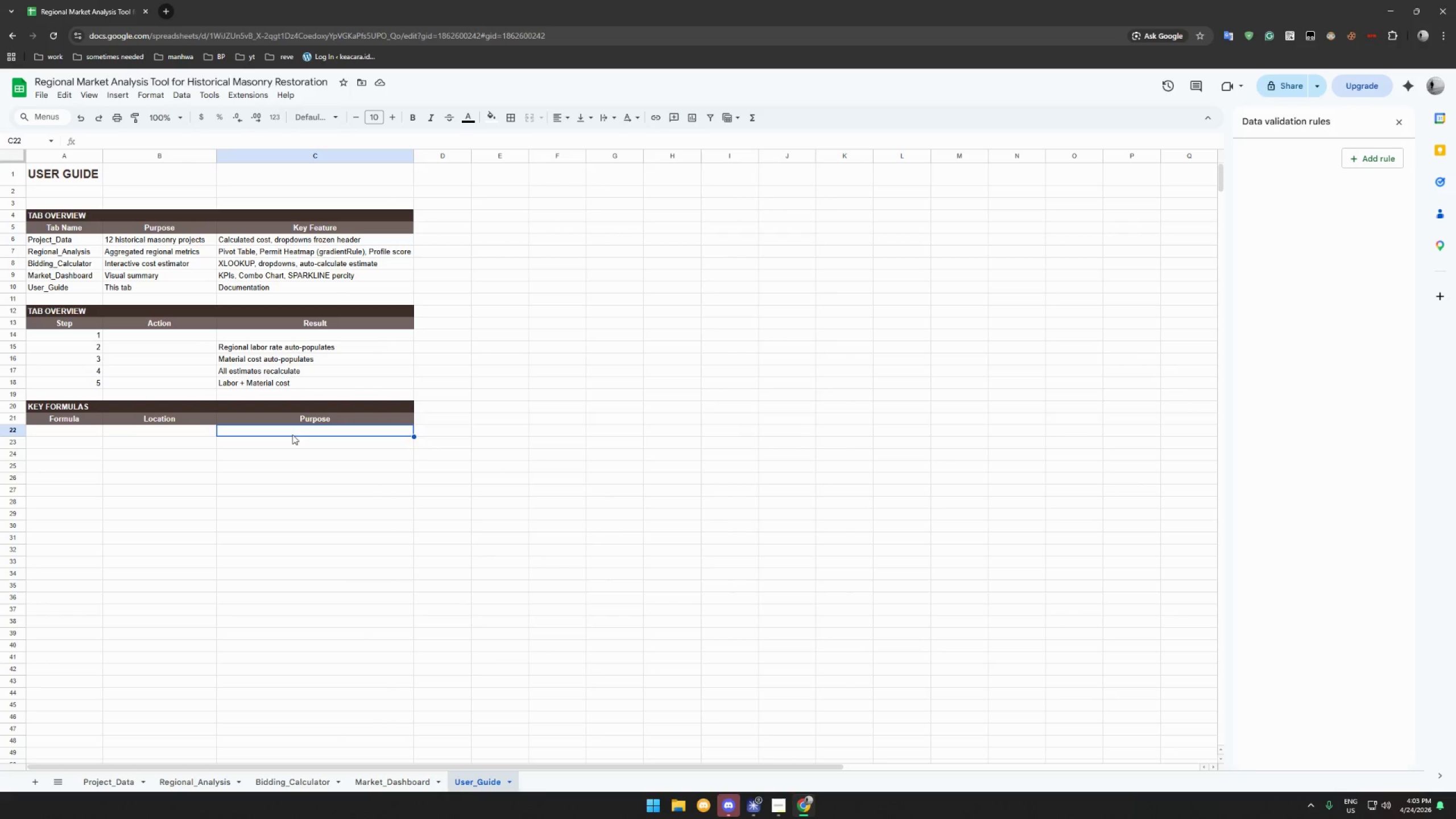 
type(Pull regional variables from summary)
 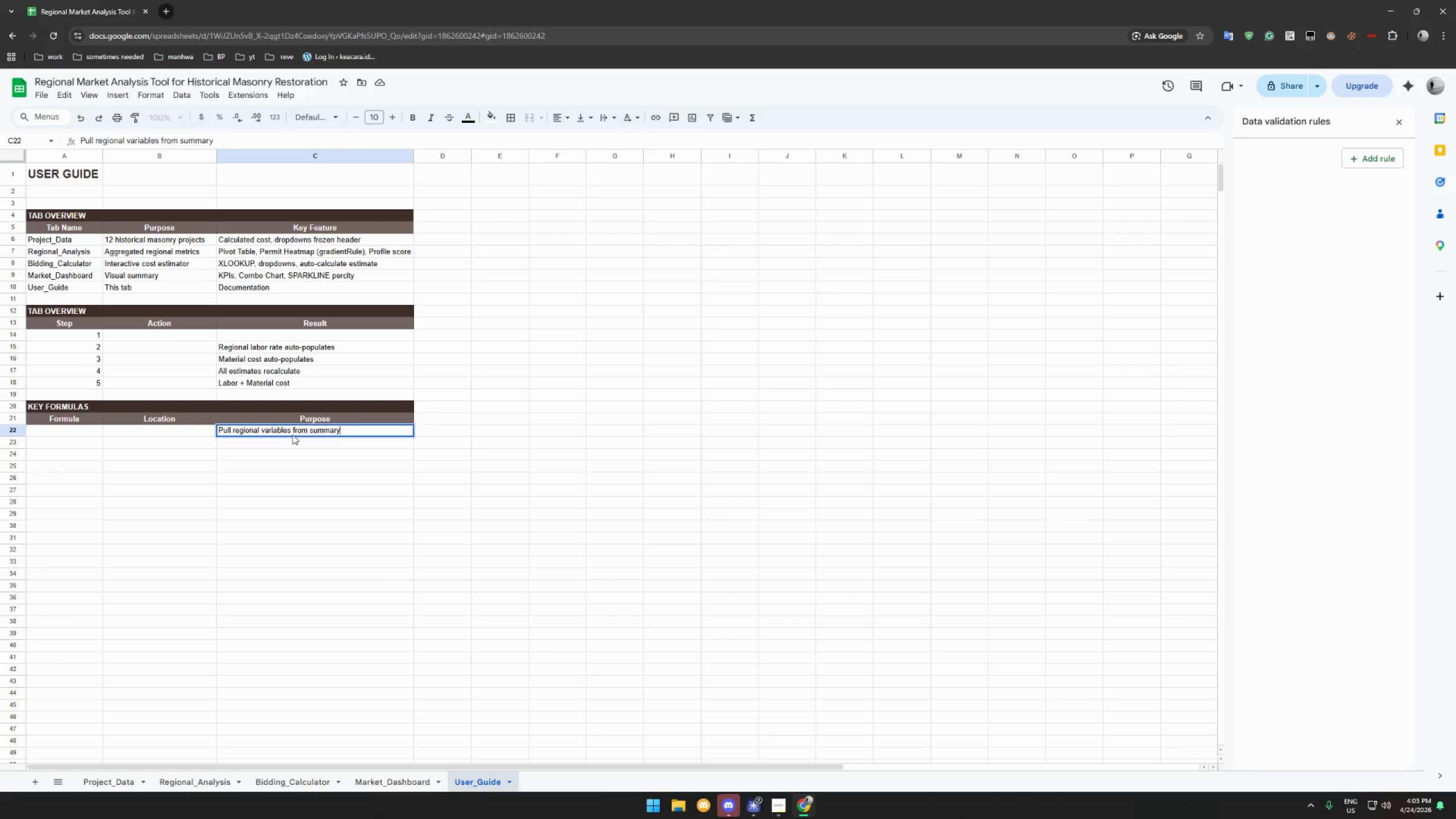 
key(Enter)
 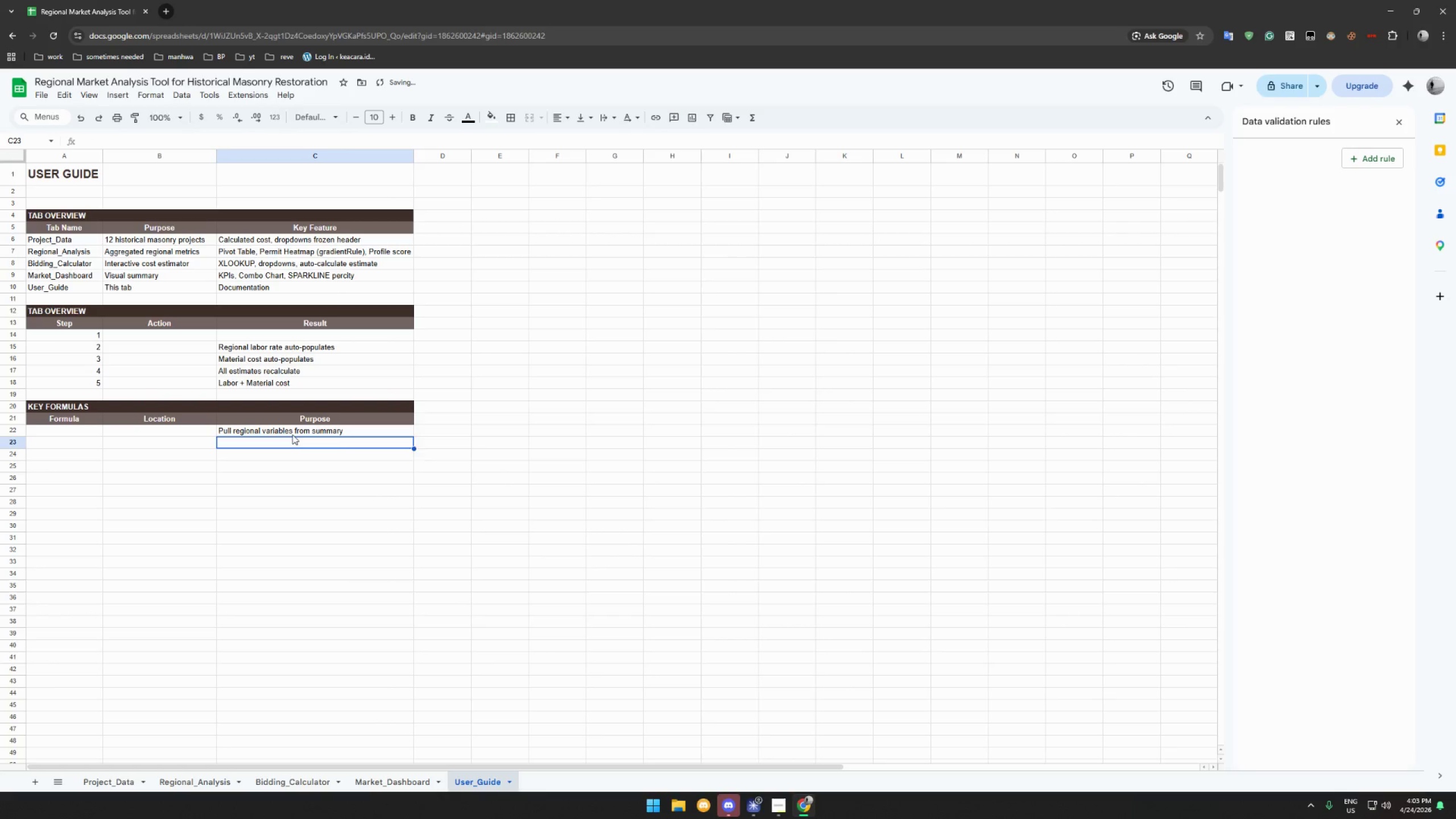 
type(Aggregate costs per city/material)
 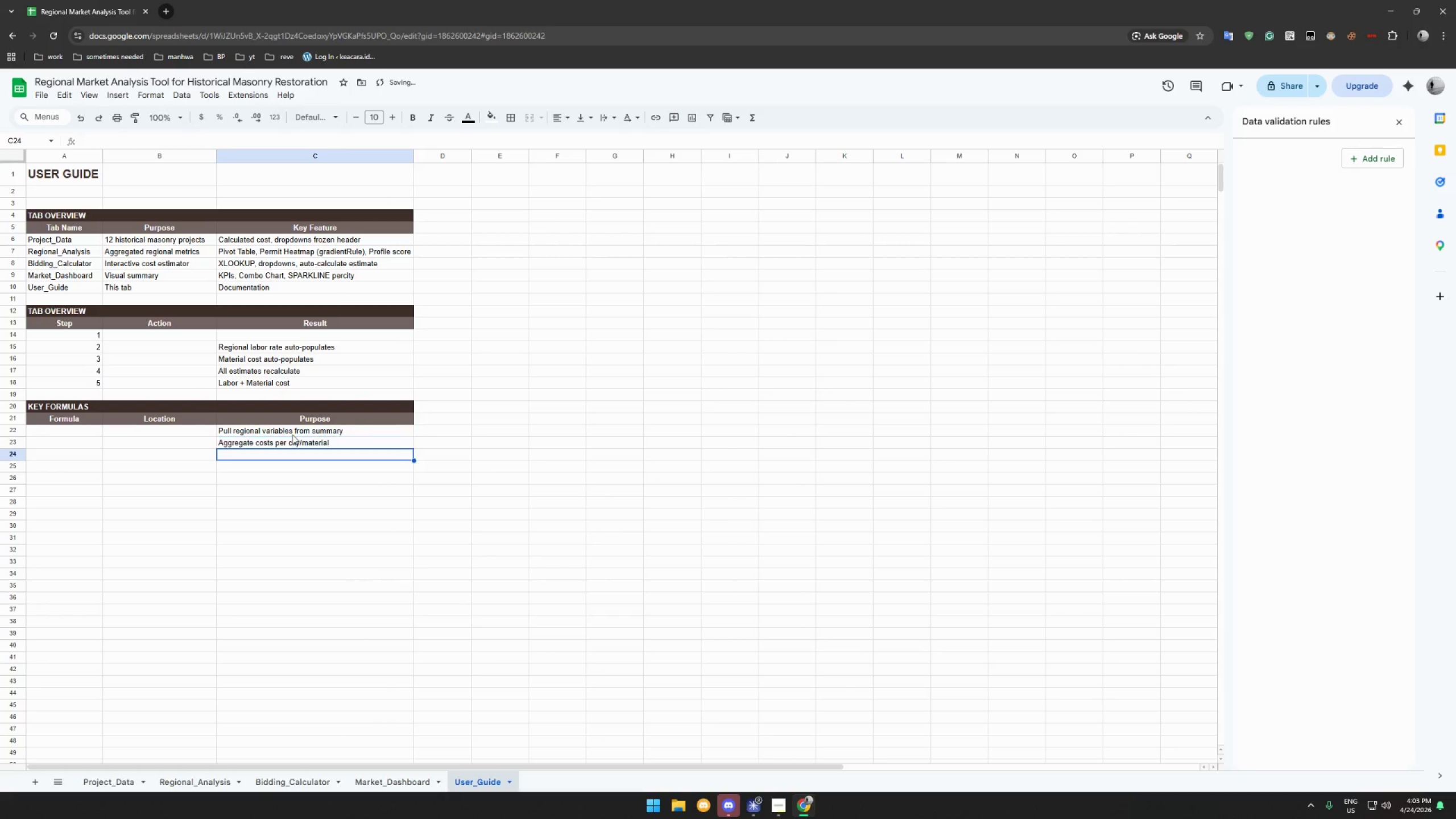 
key(Enter)
 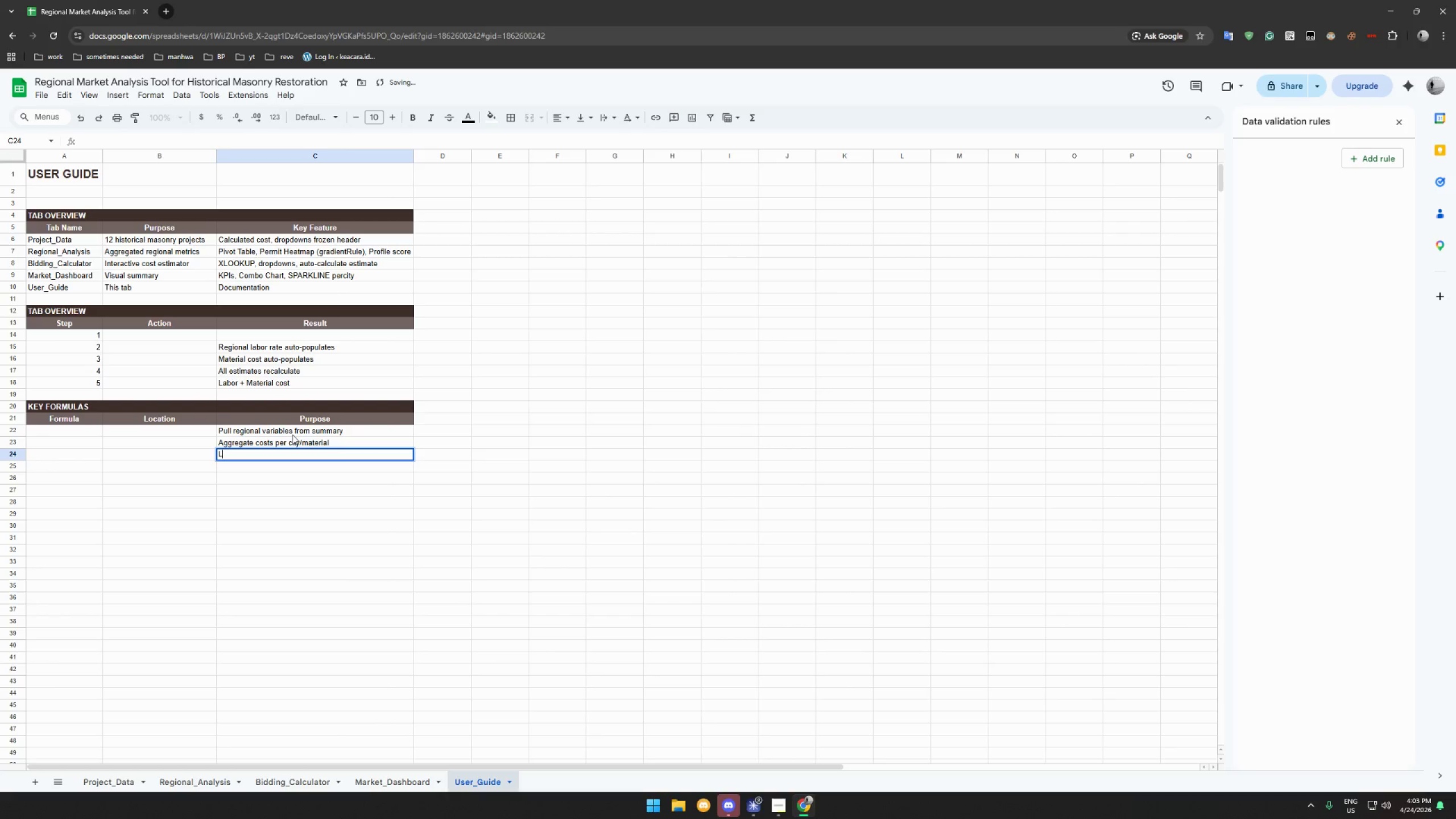 
type(Labor rate & matrer)
key(Backspace)
key(Backspace)
key(Backspace)
type(erial cost by city)
 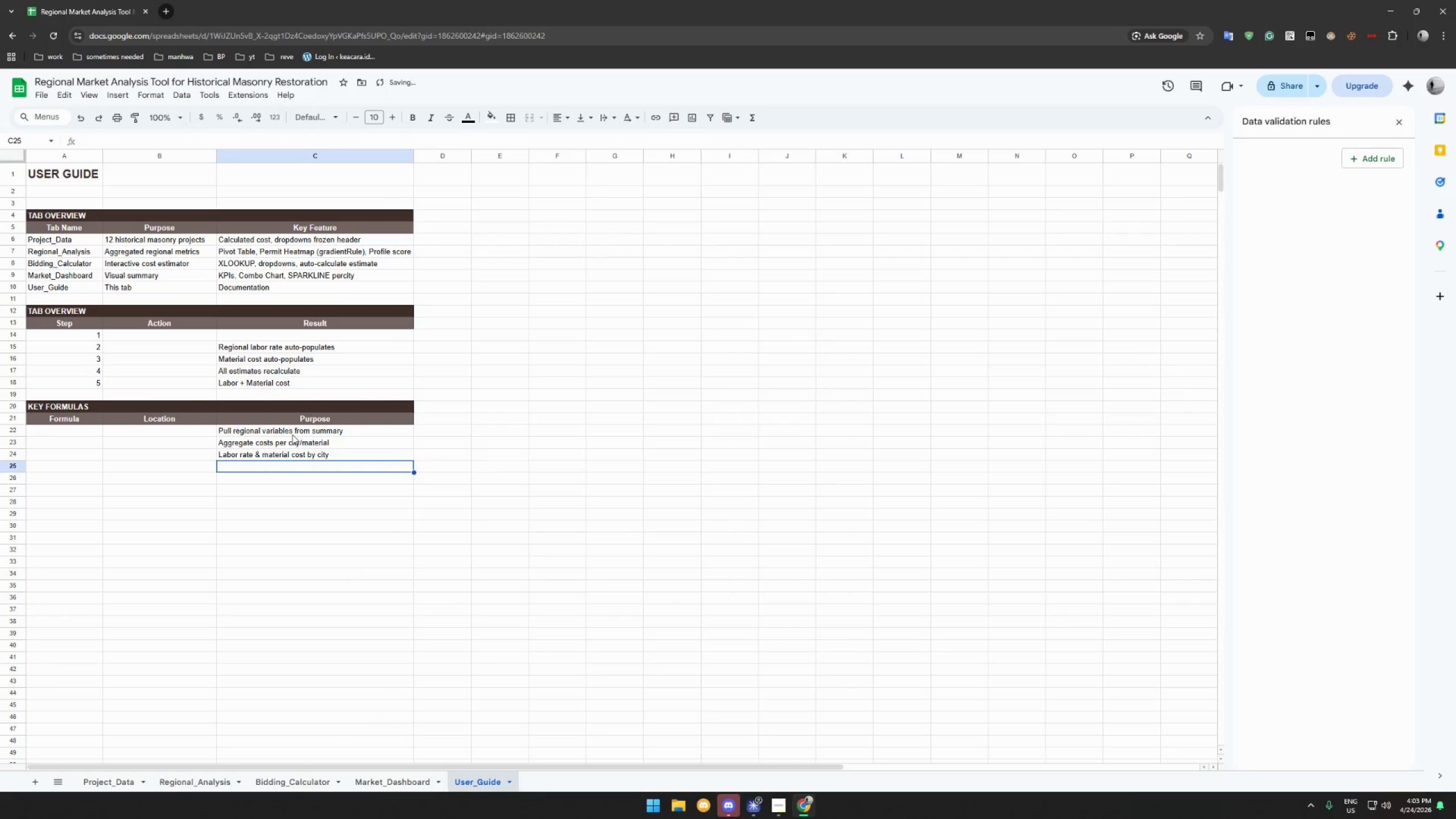 
 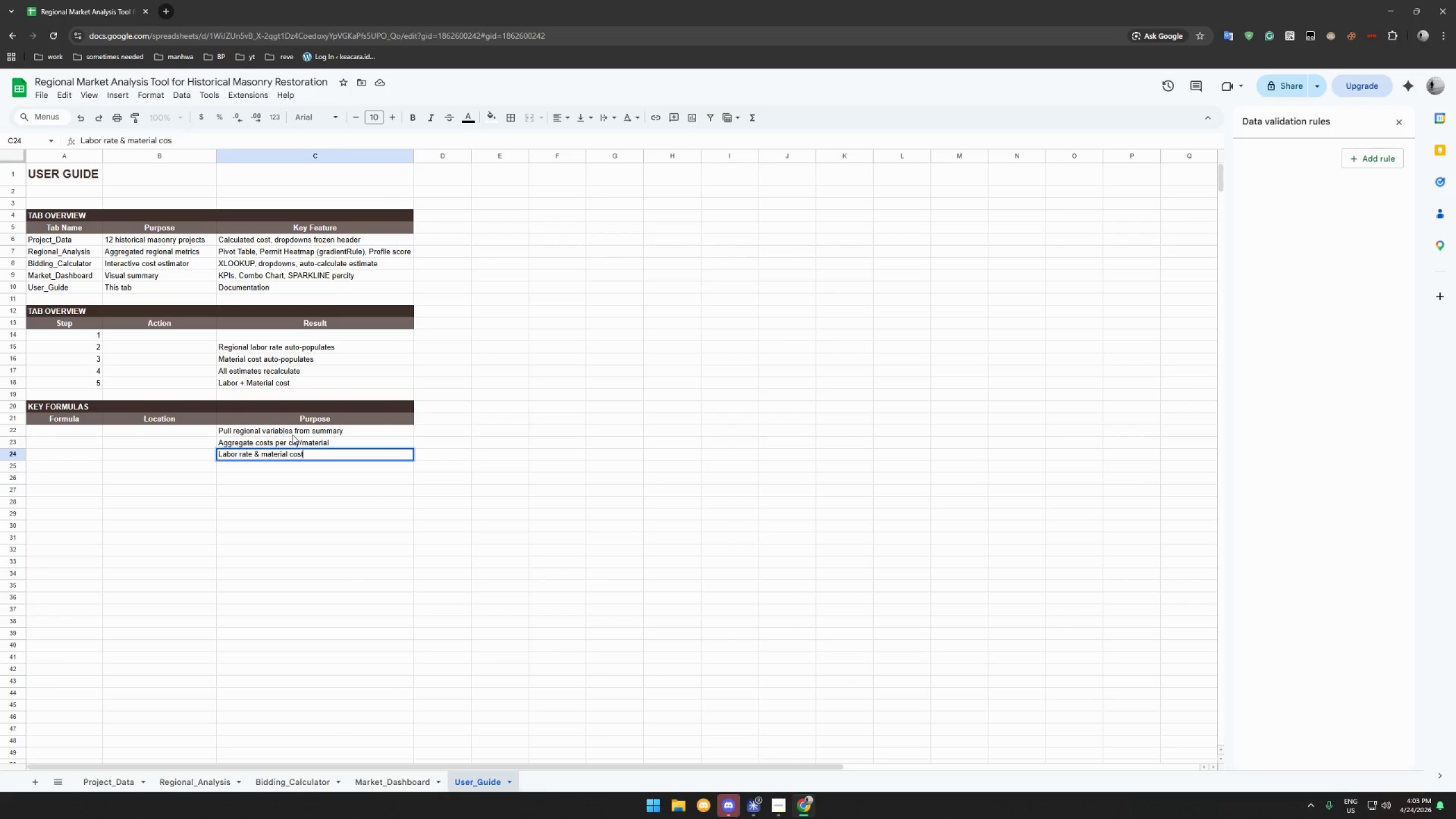 
key(Enter)
 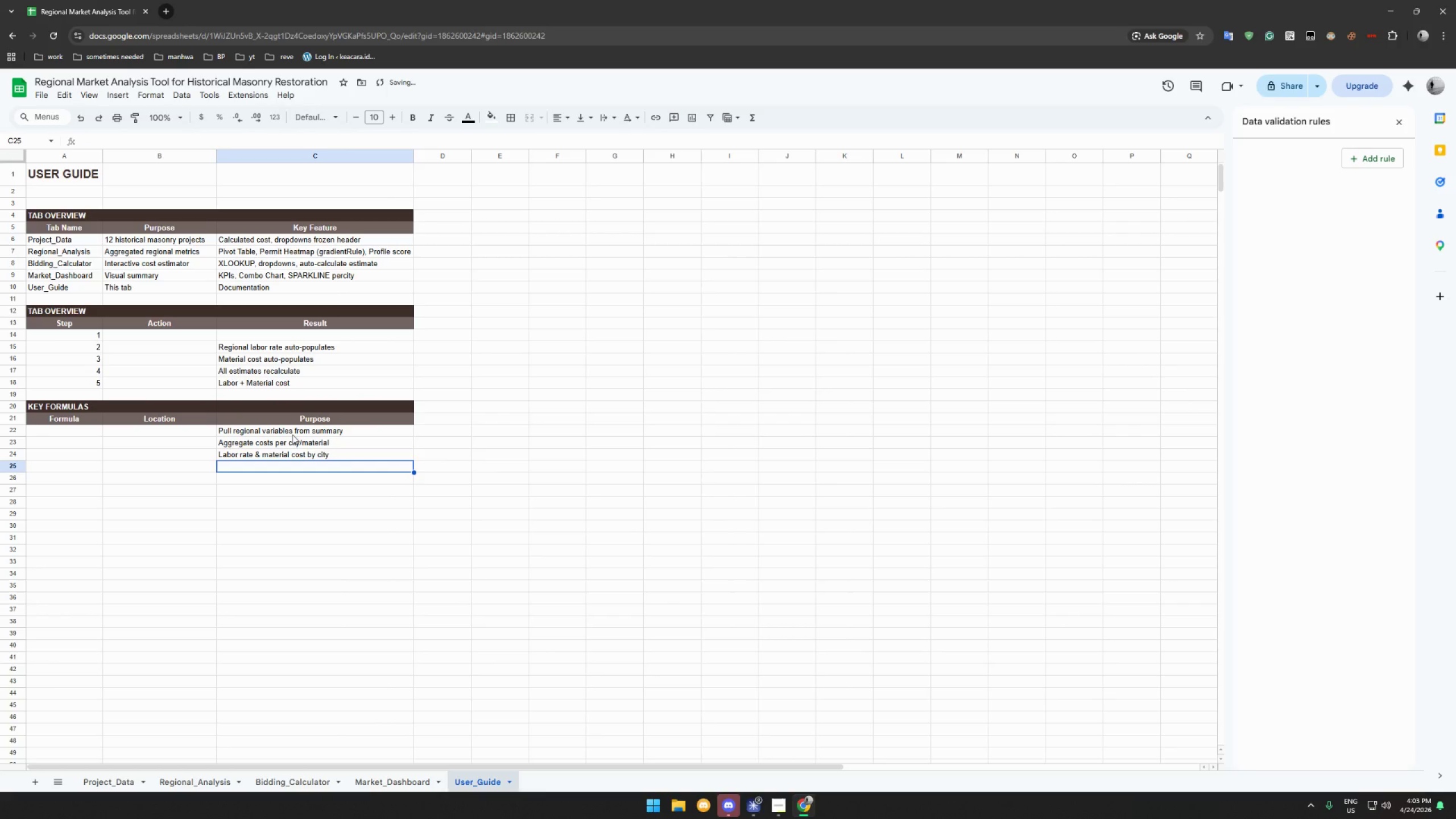 
type(Color Scale: red = low, Green= Hih)
key(Backspace)
type(gh Demand)
 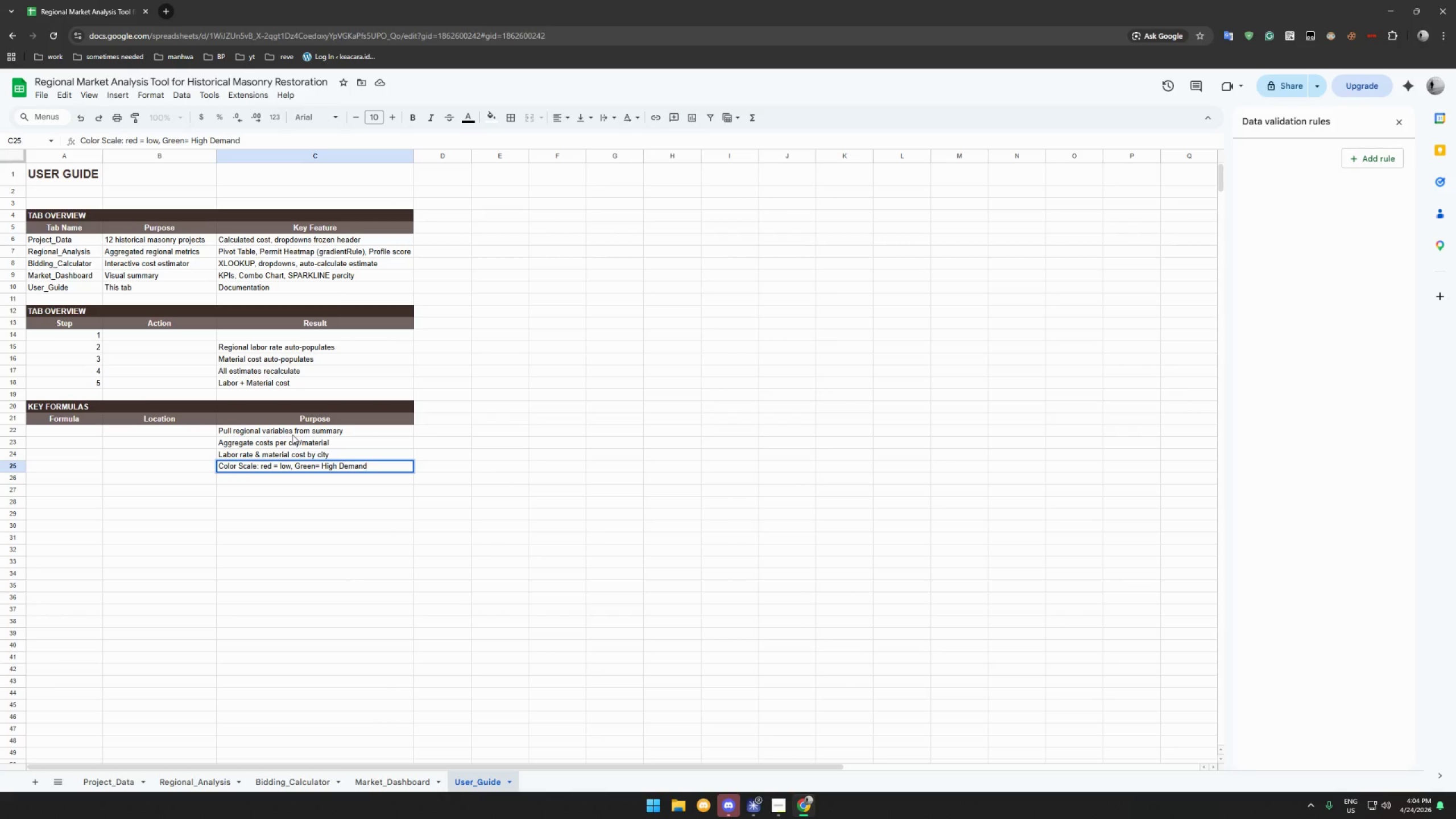 
left_click([202, 778])
 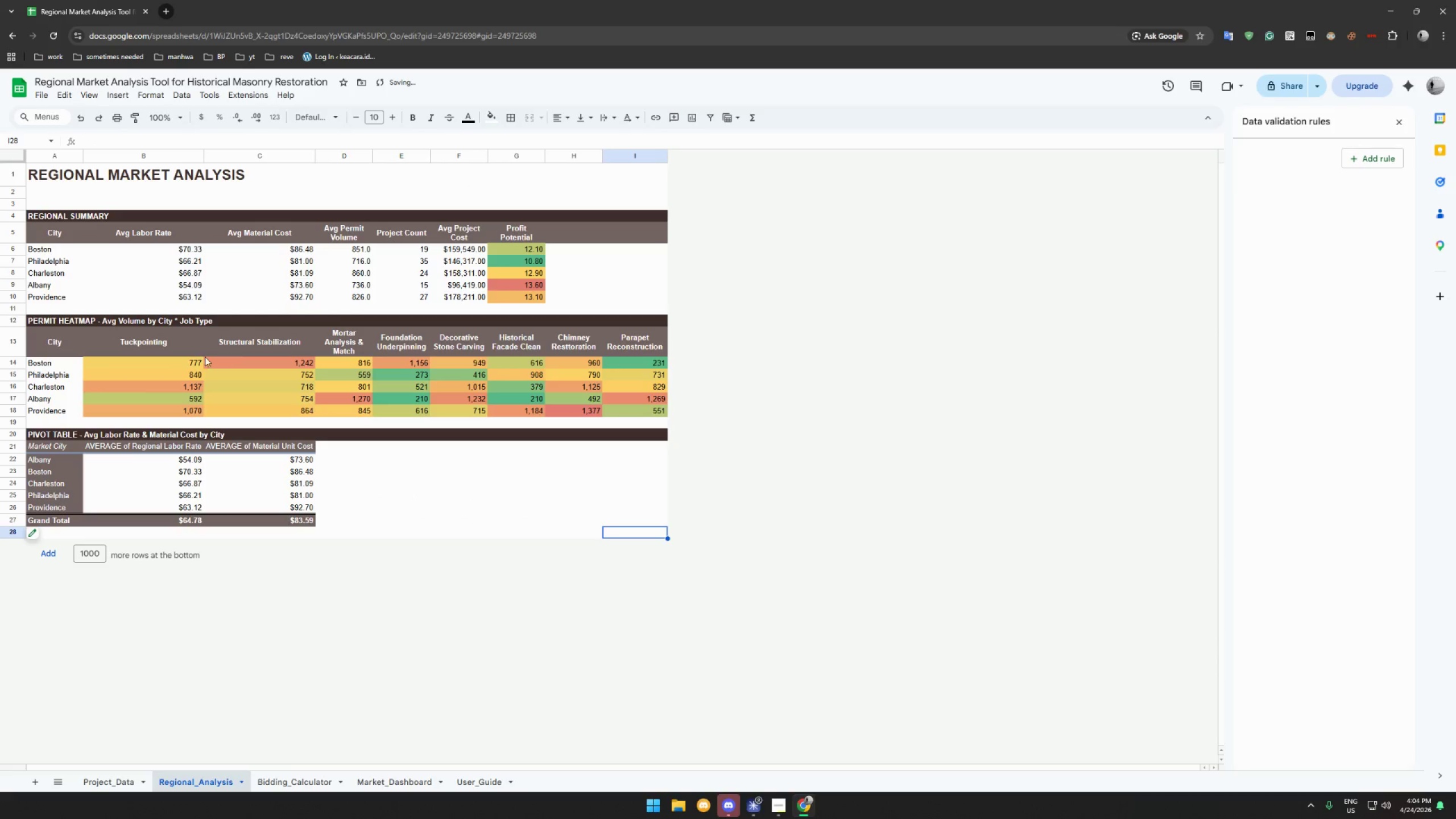 
left_click_drag(start_coordinate=[177, 364], to_coordinate=[634, 414])
 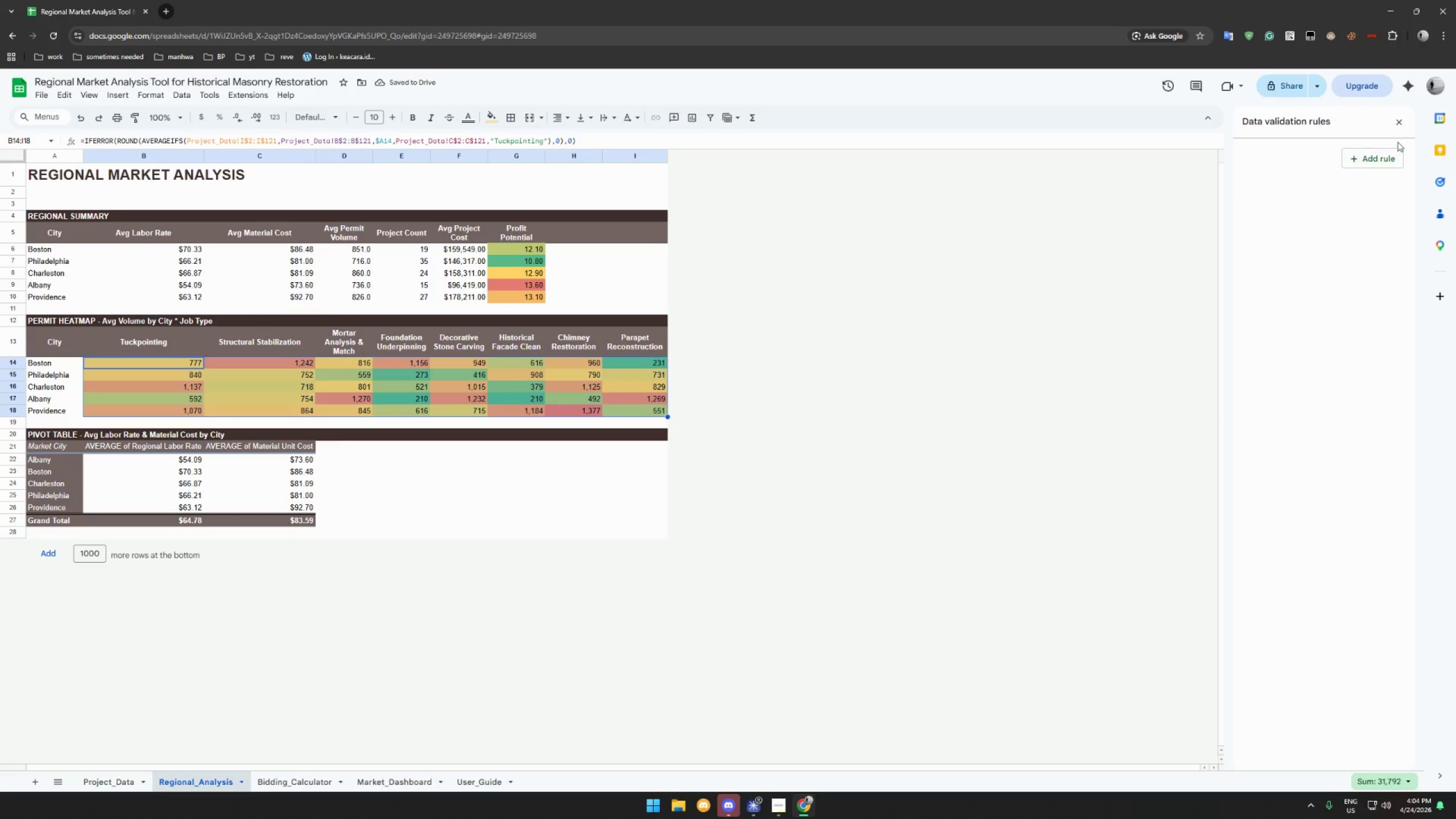 
left_click([1400, 126])
 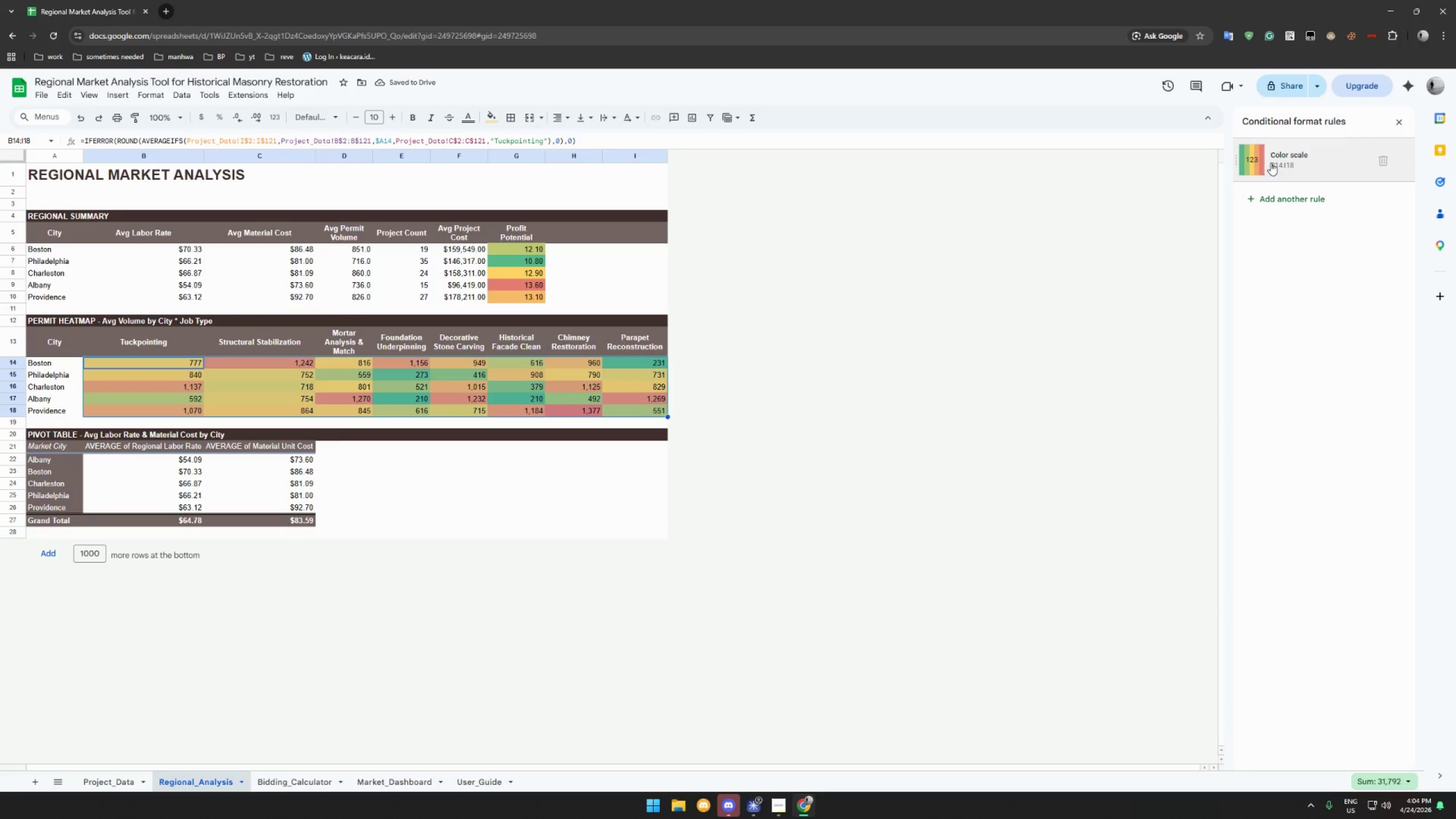 
left_click([1314, 162])
 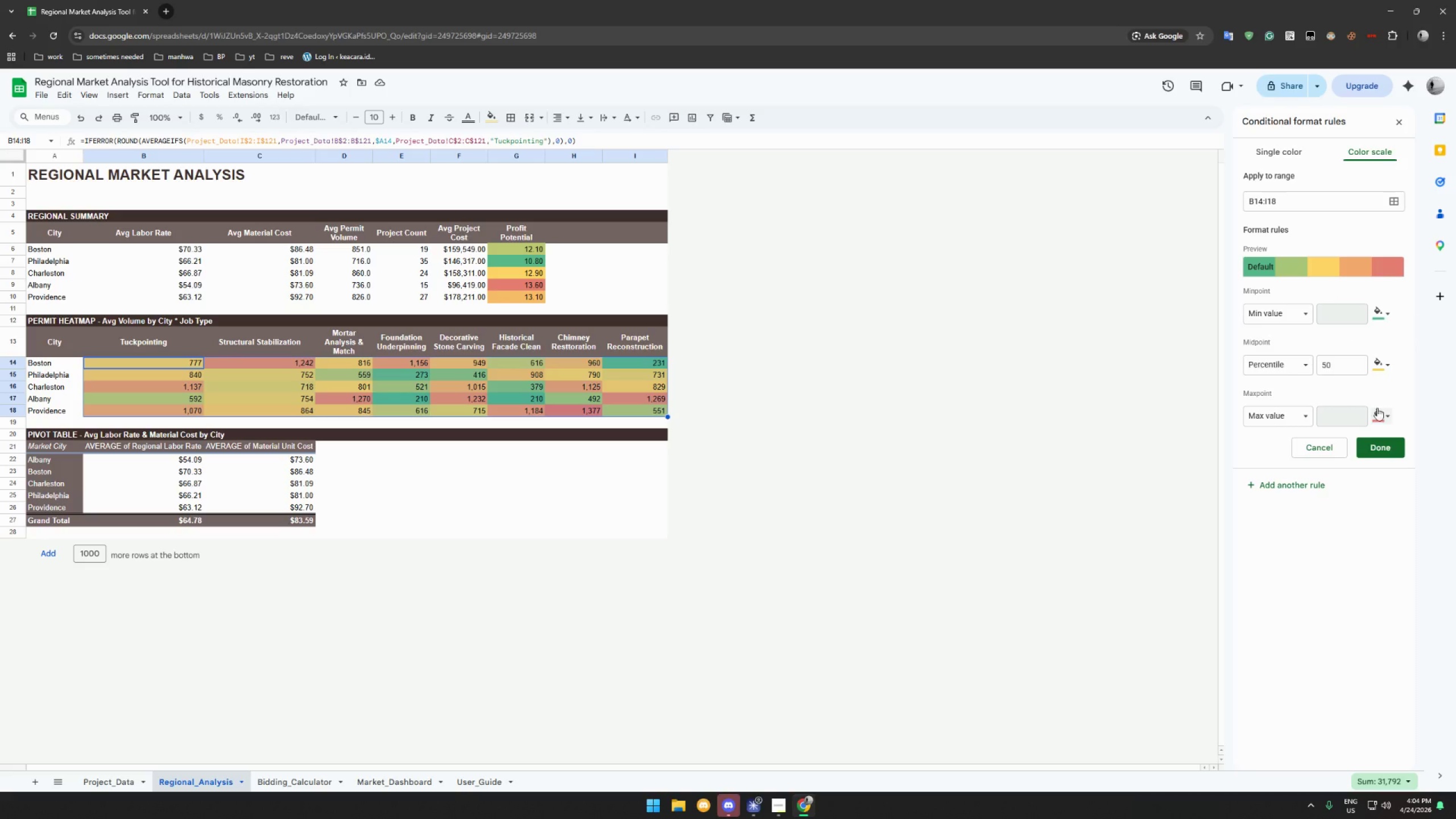 
left_click([1383, 414])
 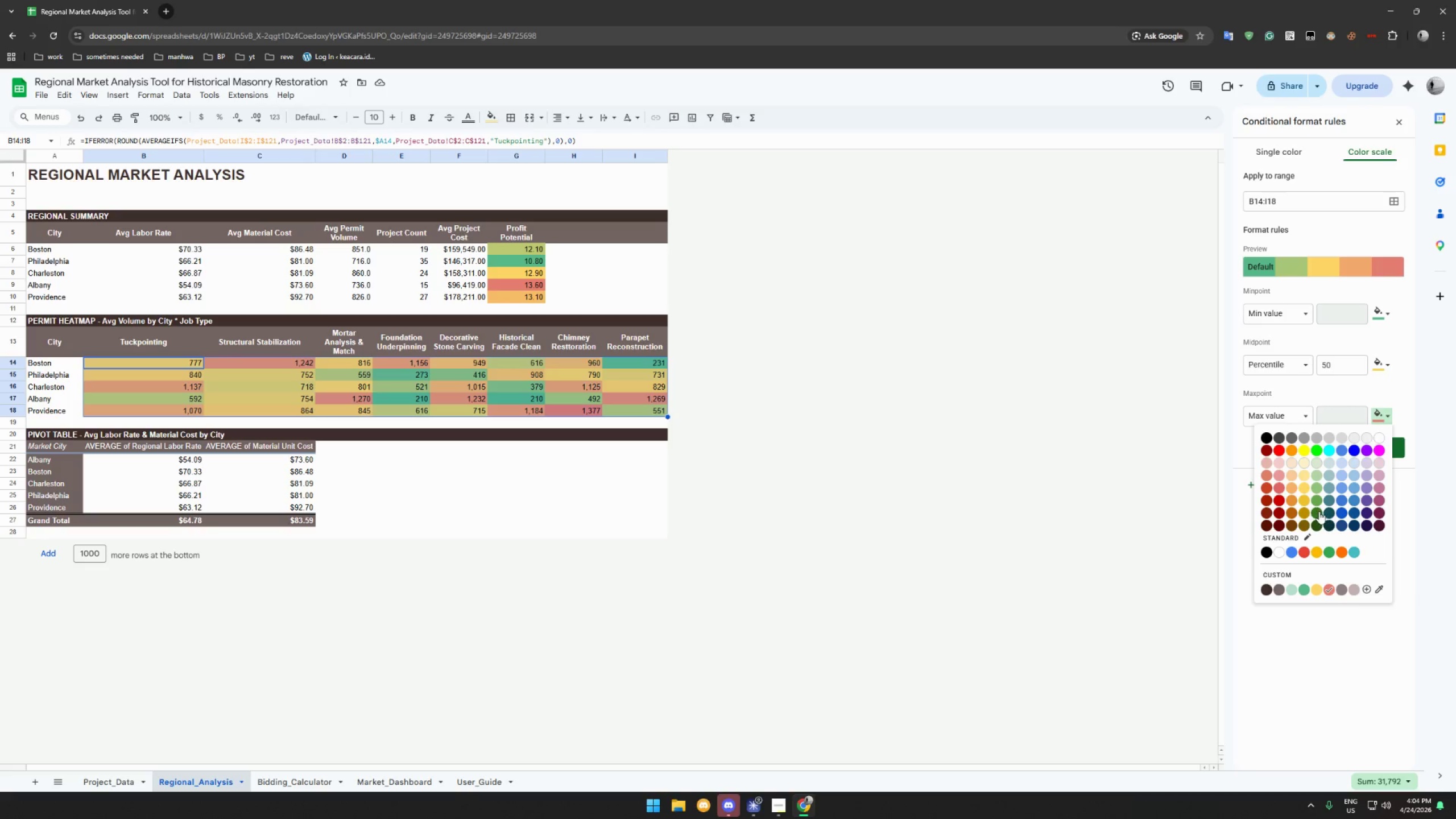 
left_click([1319, 510])
 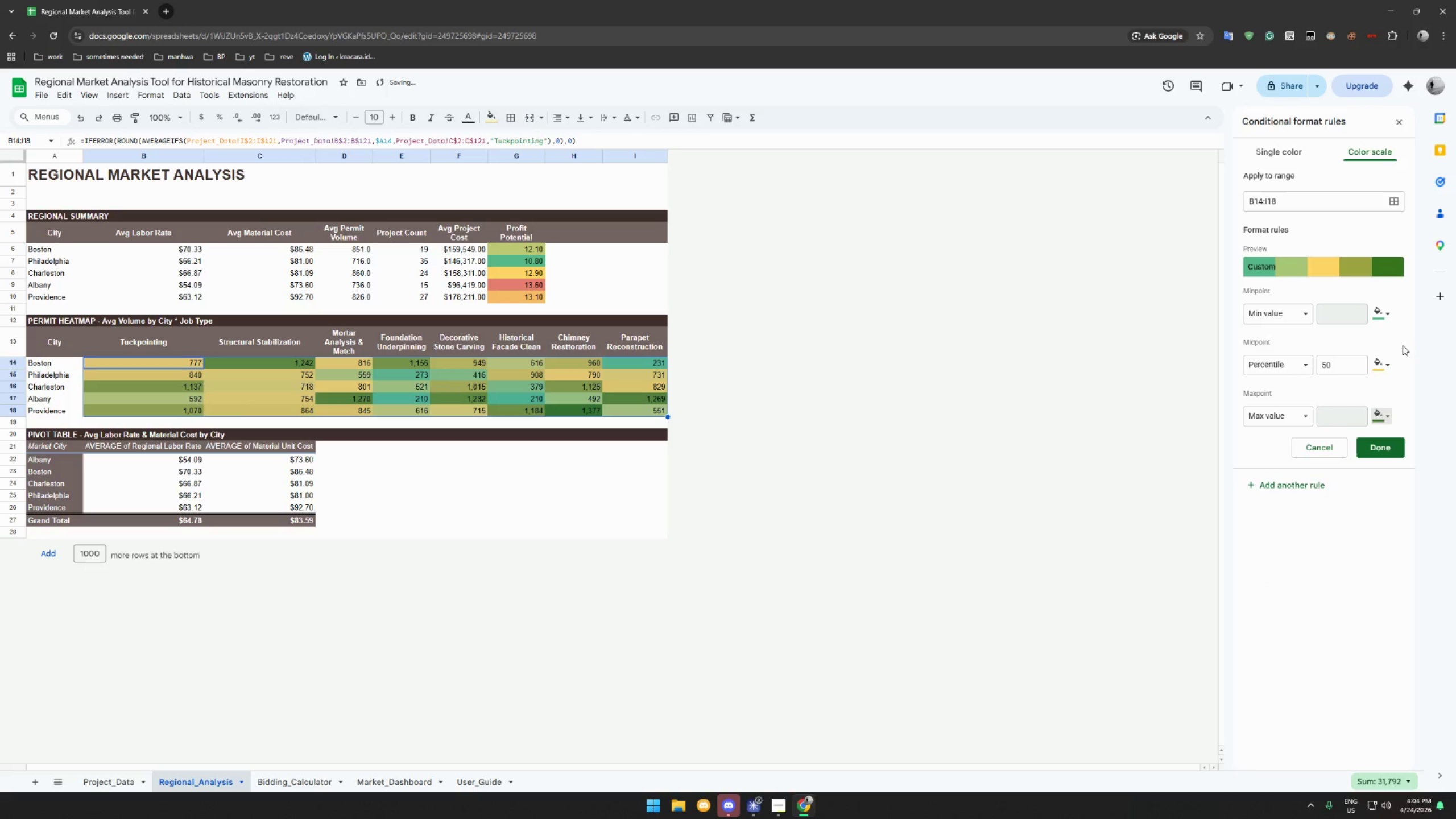 
left_click([1389, 311])
 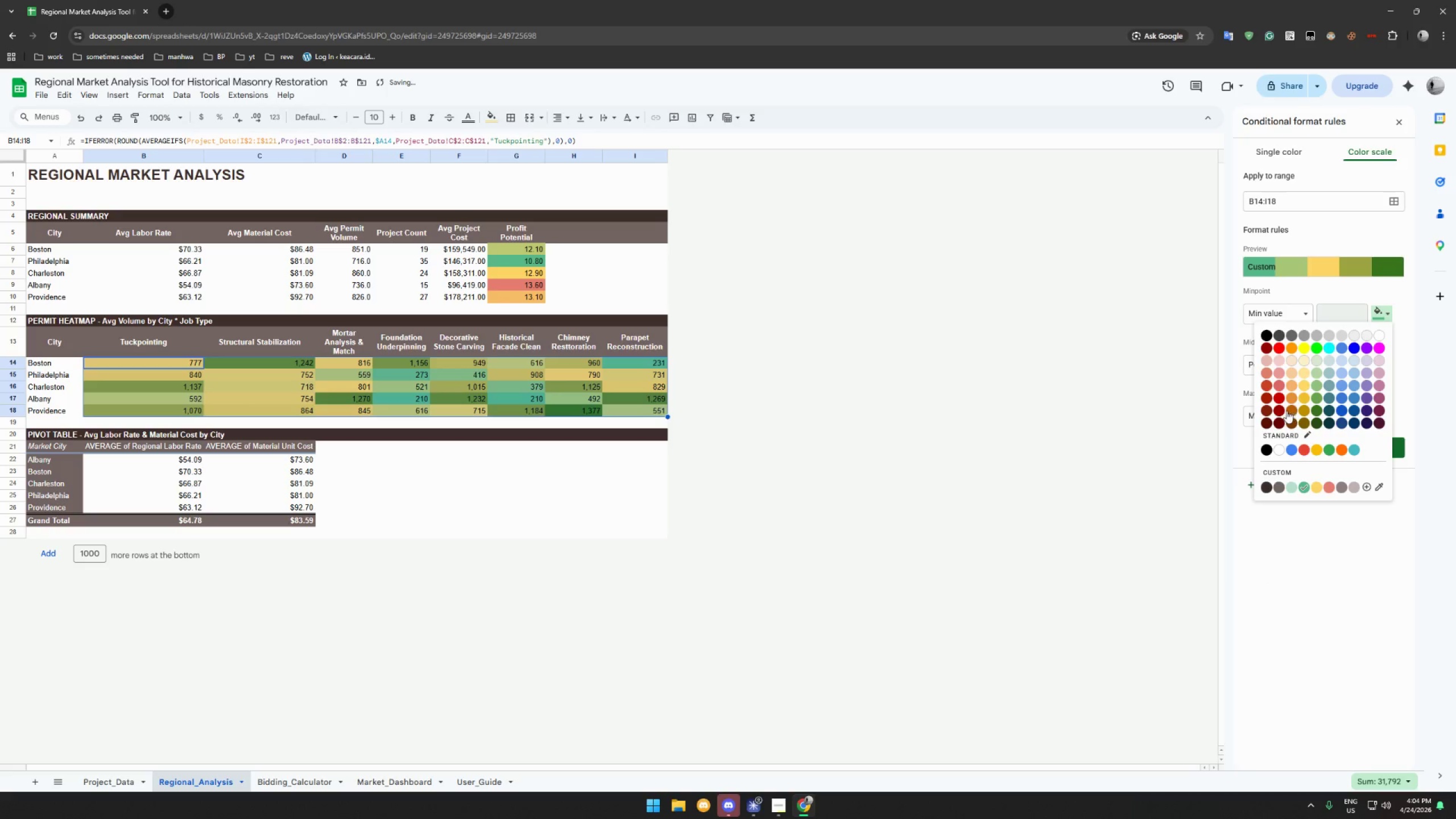 
left_click([1281, 411])
 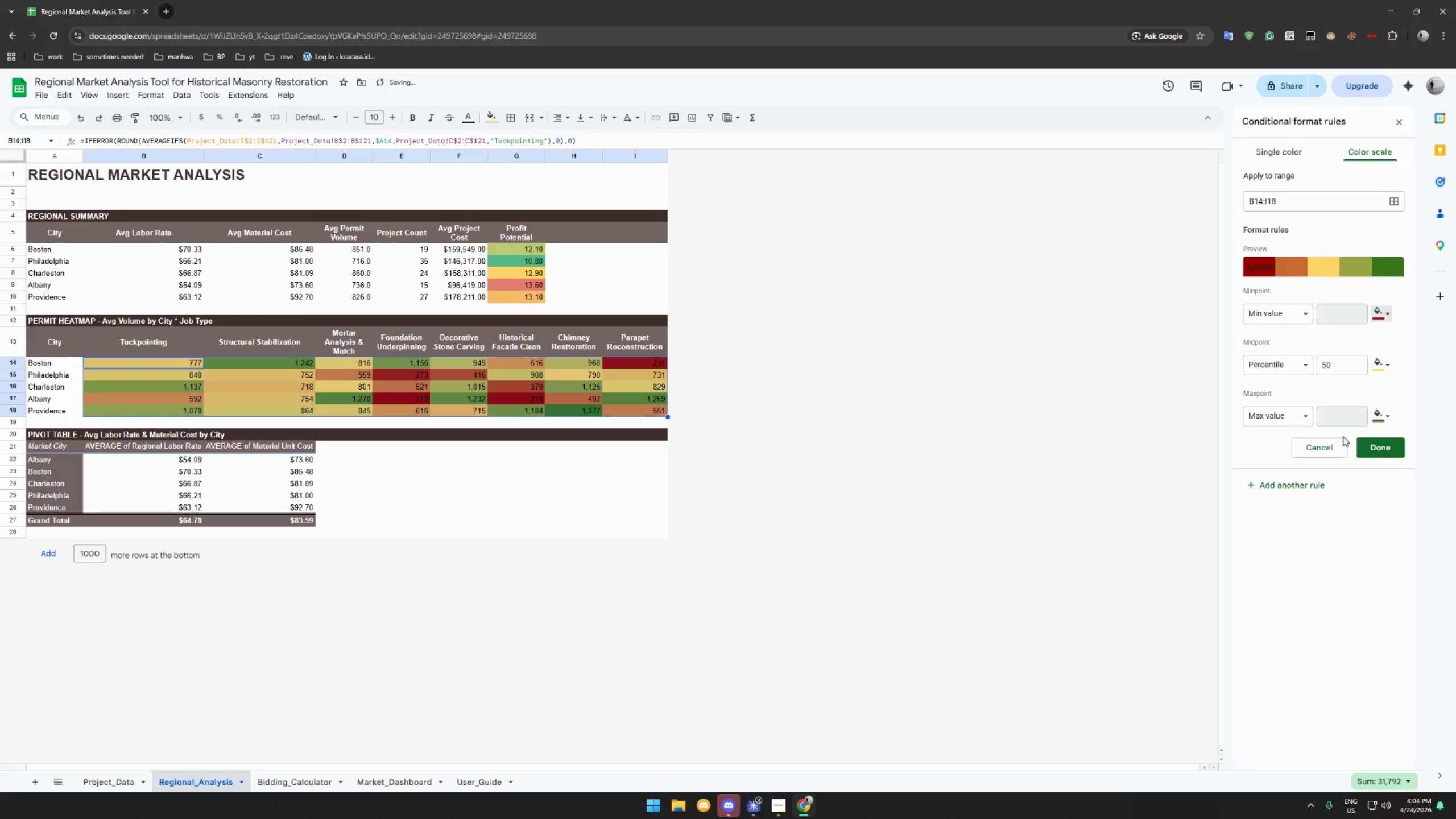 
left_click([1369, 516])
 